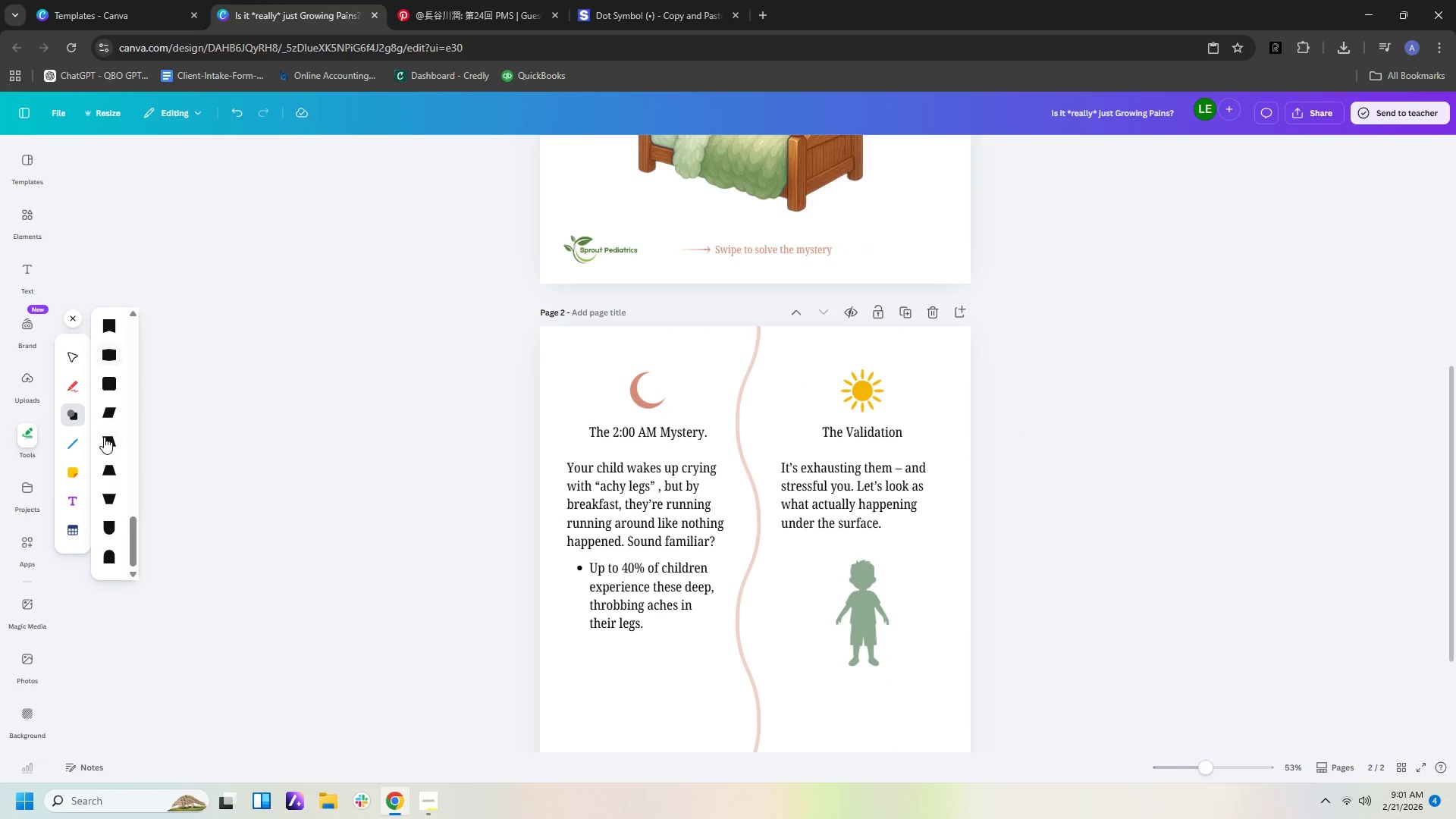 
scroll: coordinate [104, 437], scroll_direction: up, amount: 9.0
 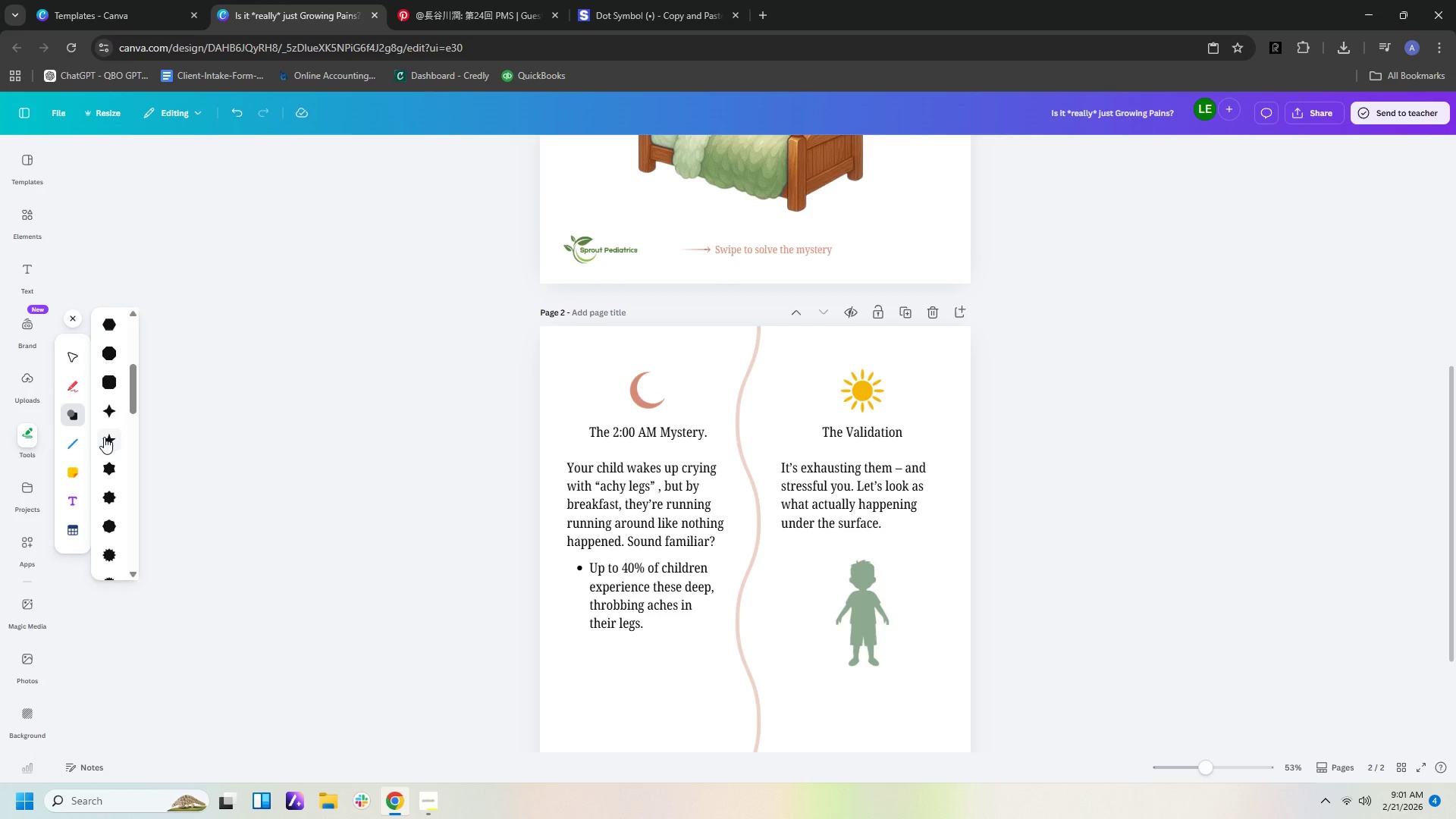 
scroll: coordinate [104, 437], scroll_direction: down, amount: 2.0
 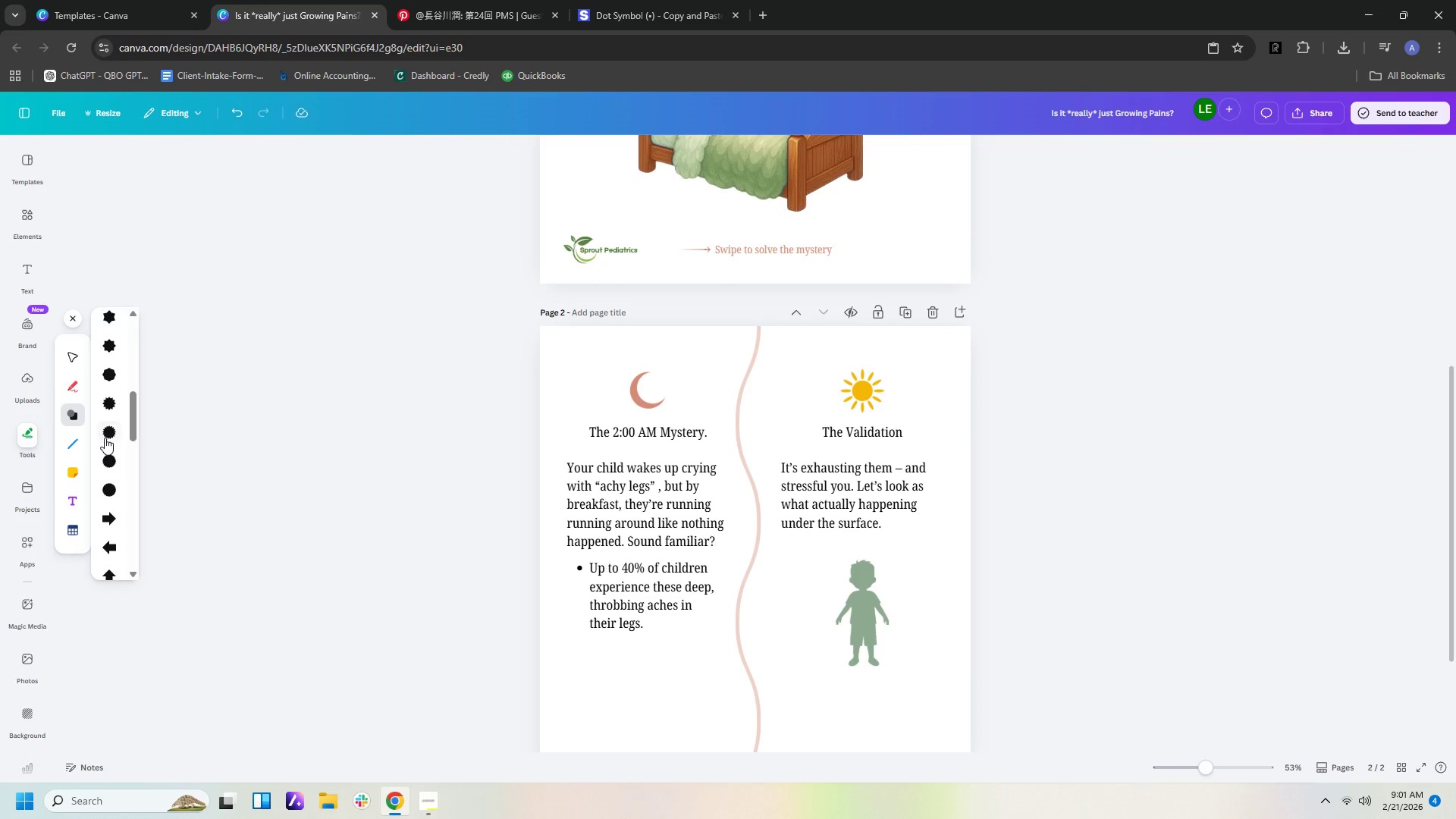 
scroll: coordinate [105, 438], scroll_direction: up, amount: 4.0
 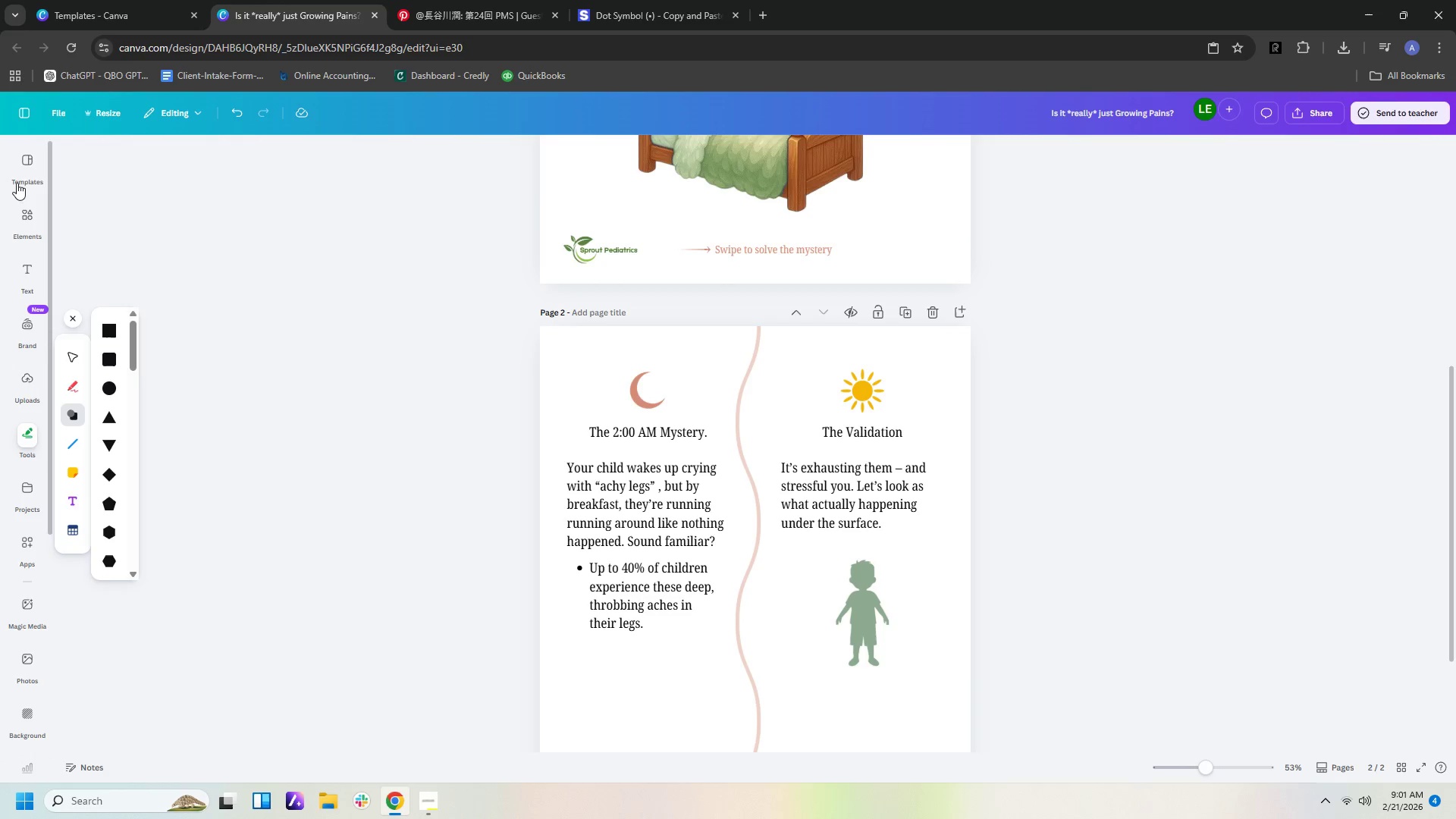 
left_click([36, 210])
 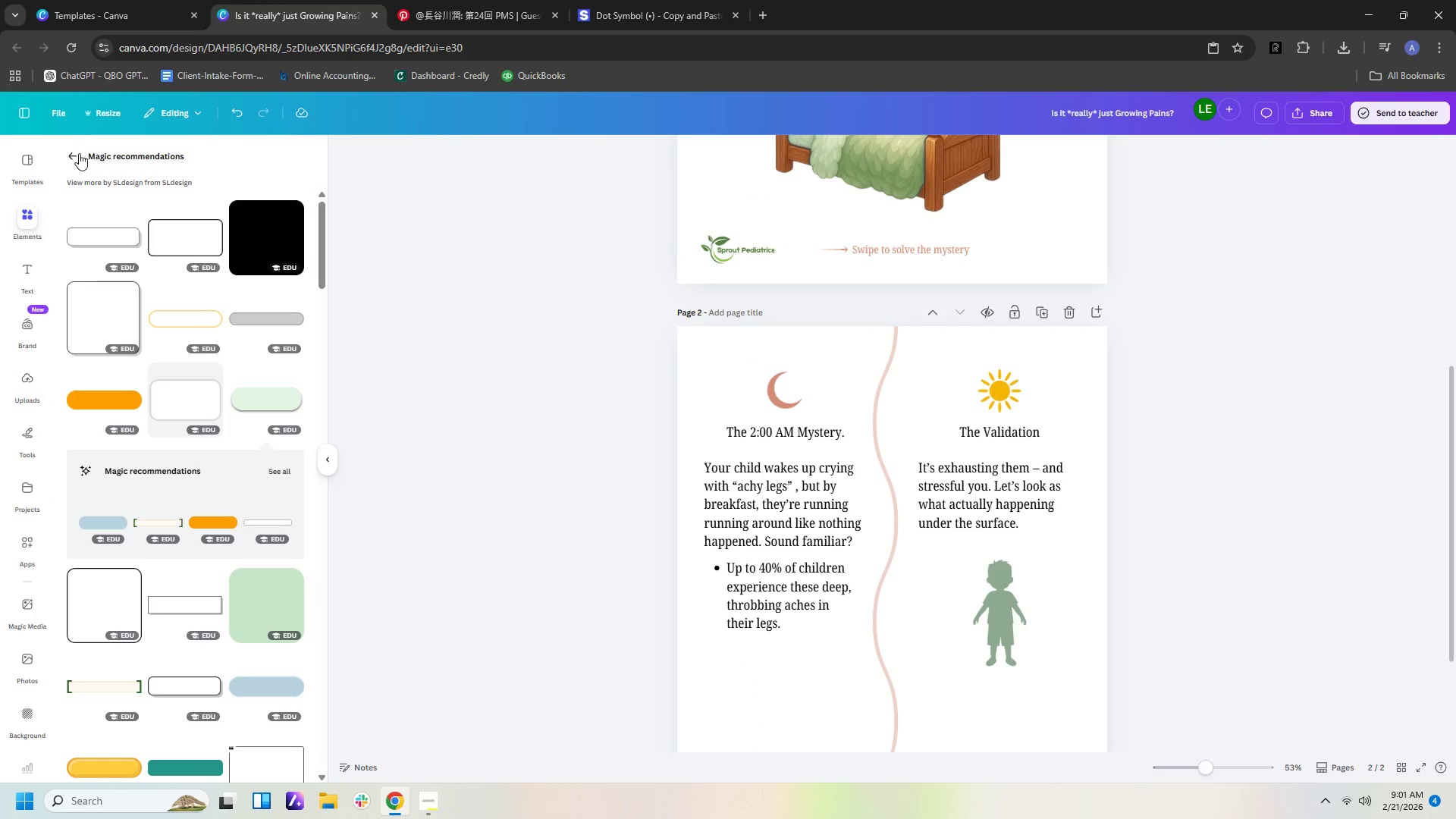 
double_click([69, 154])
 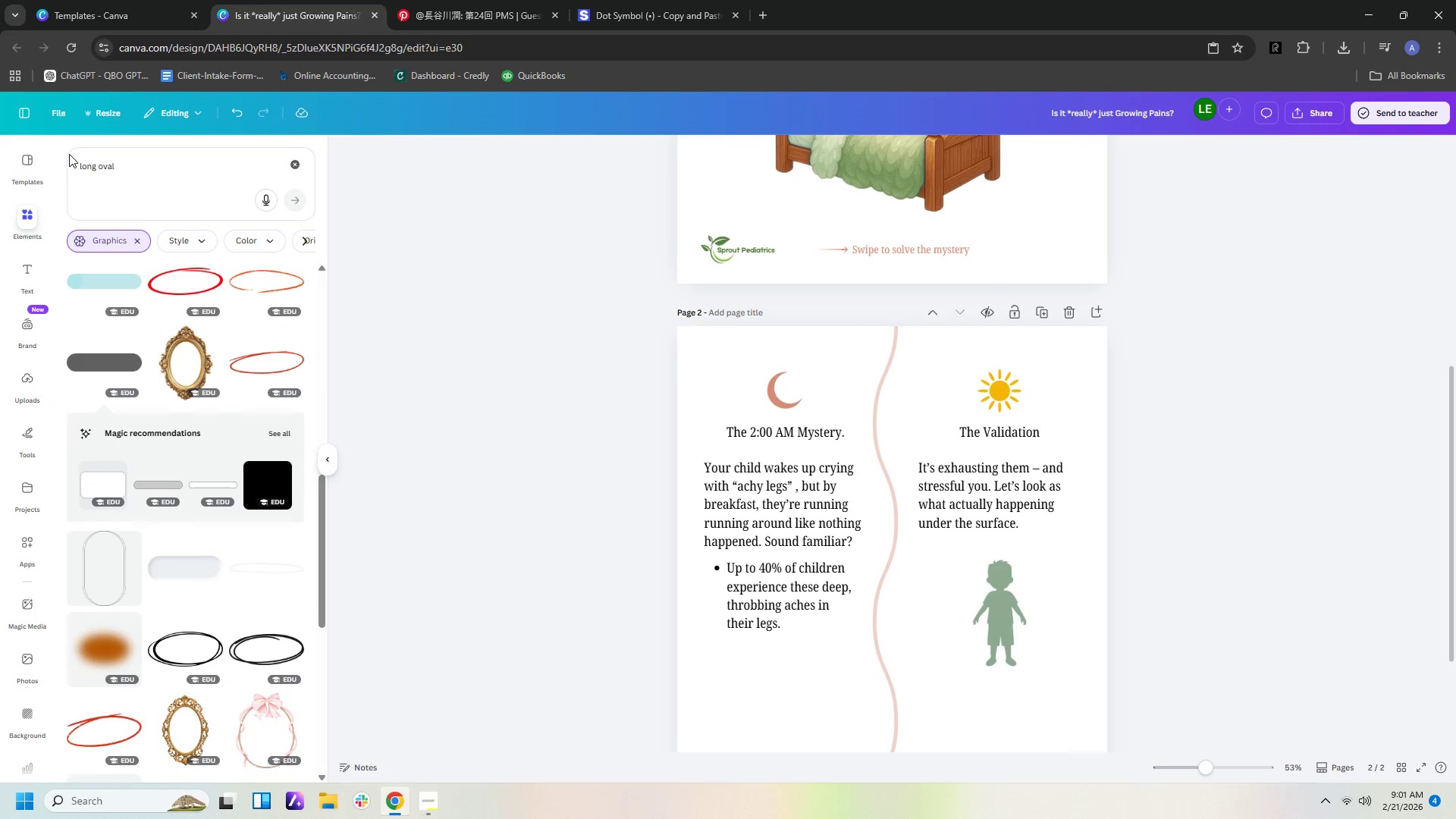 
triple_click([69, 154])
 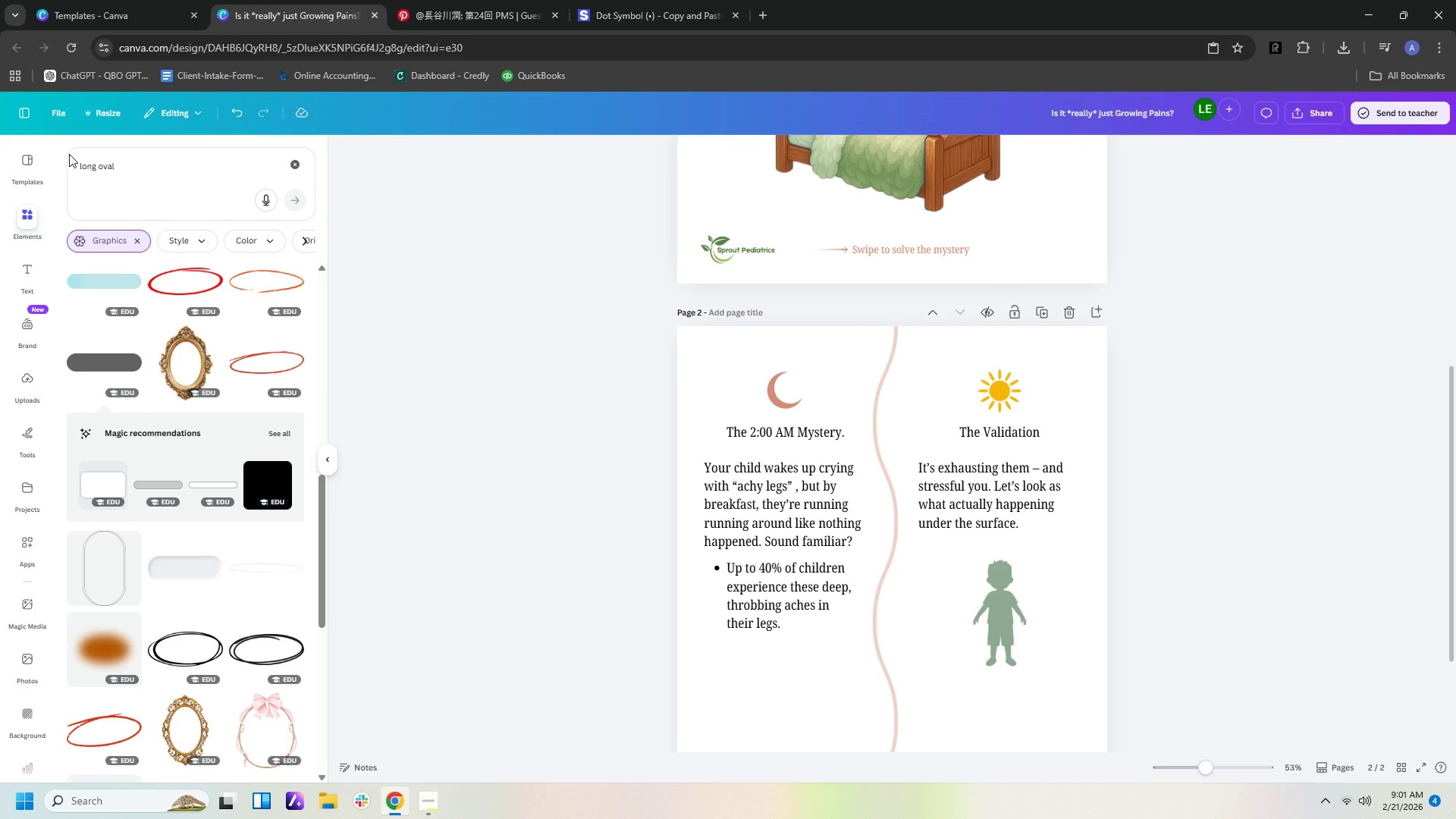 
triple_click([69, 154])
 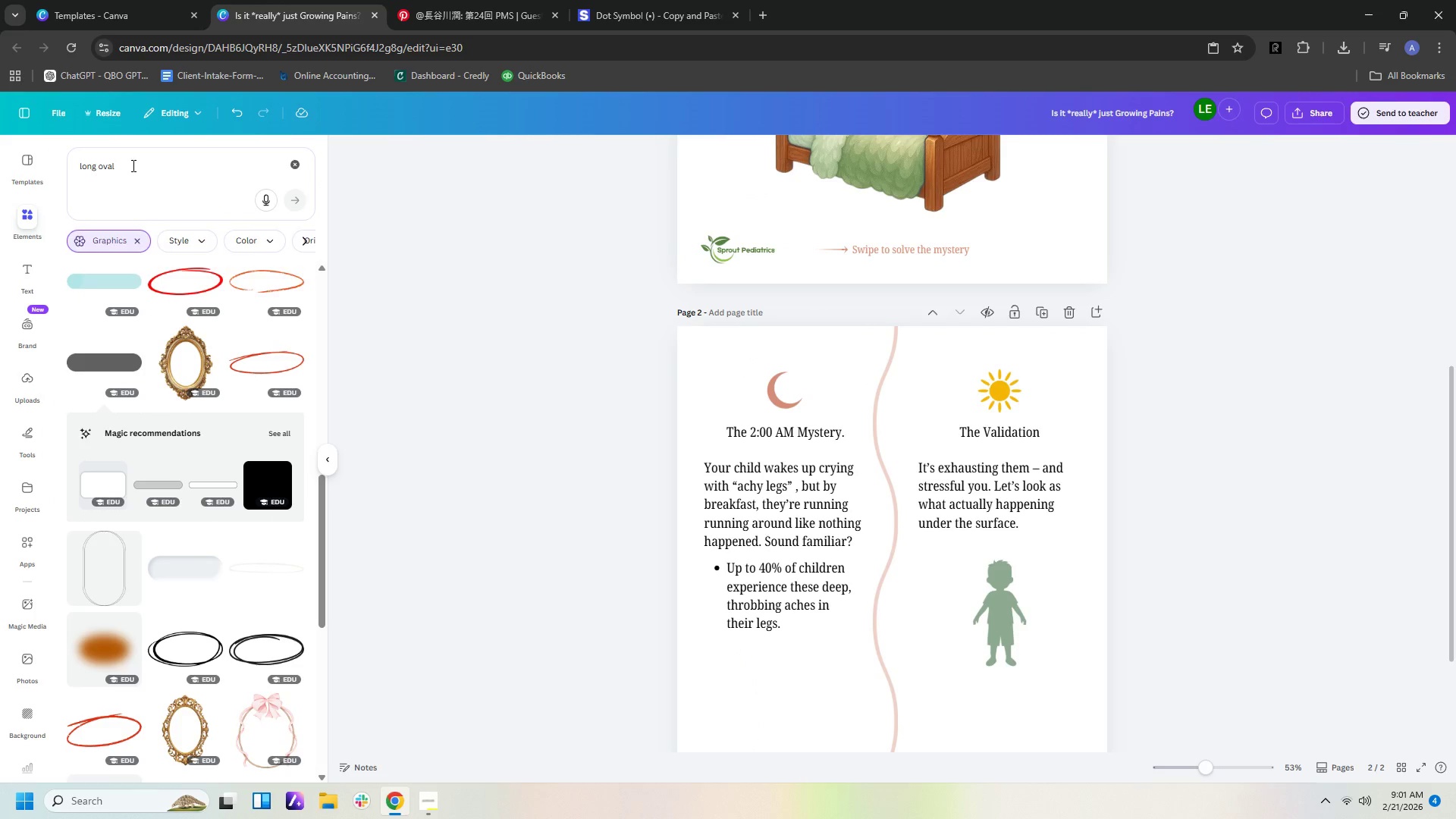 
left_click_drag(start_coordinate=[132, 165], to_coordinate=[0, 159])
 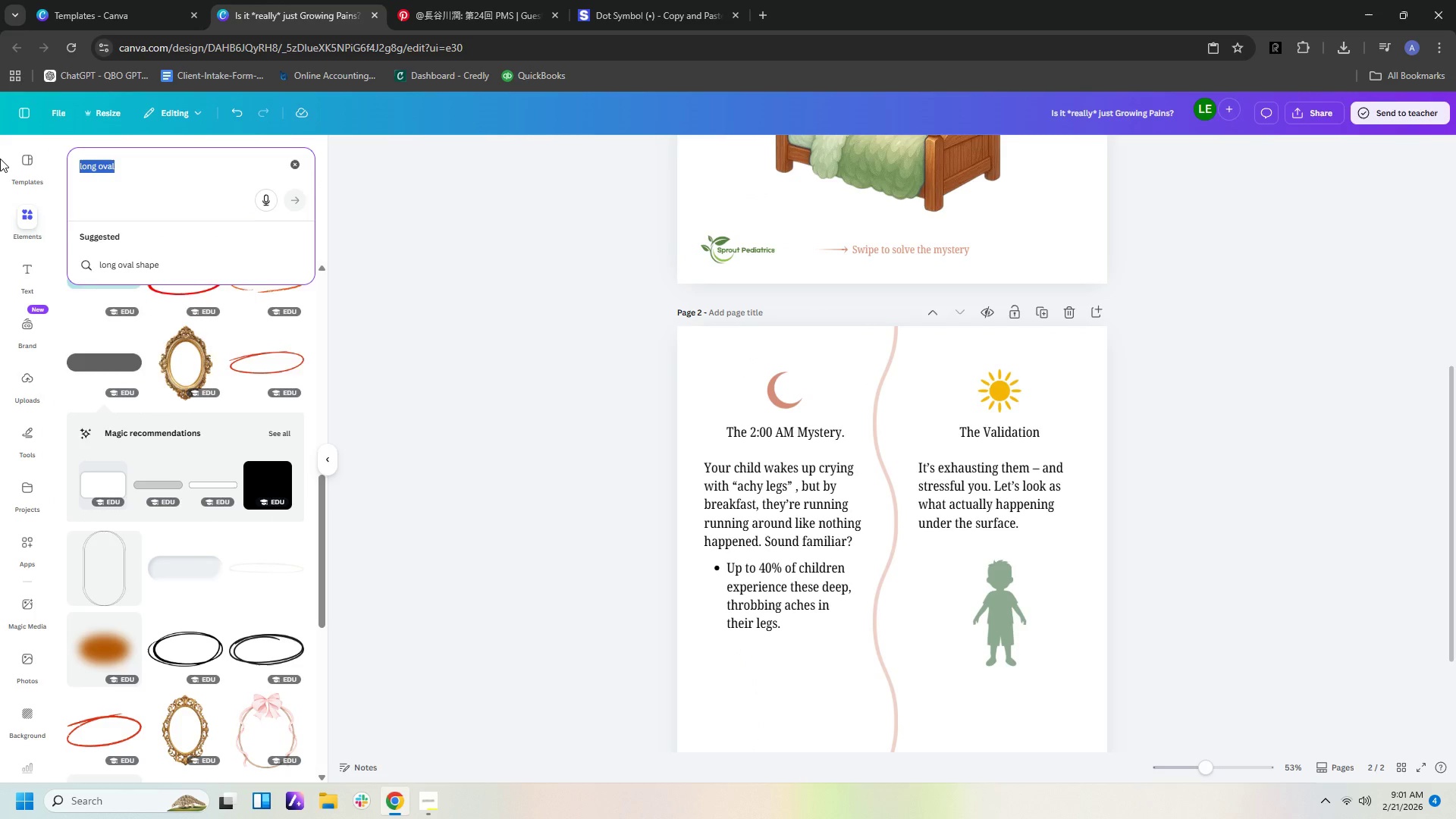 
type(wavy)
 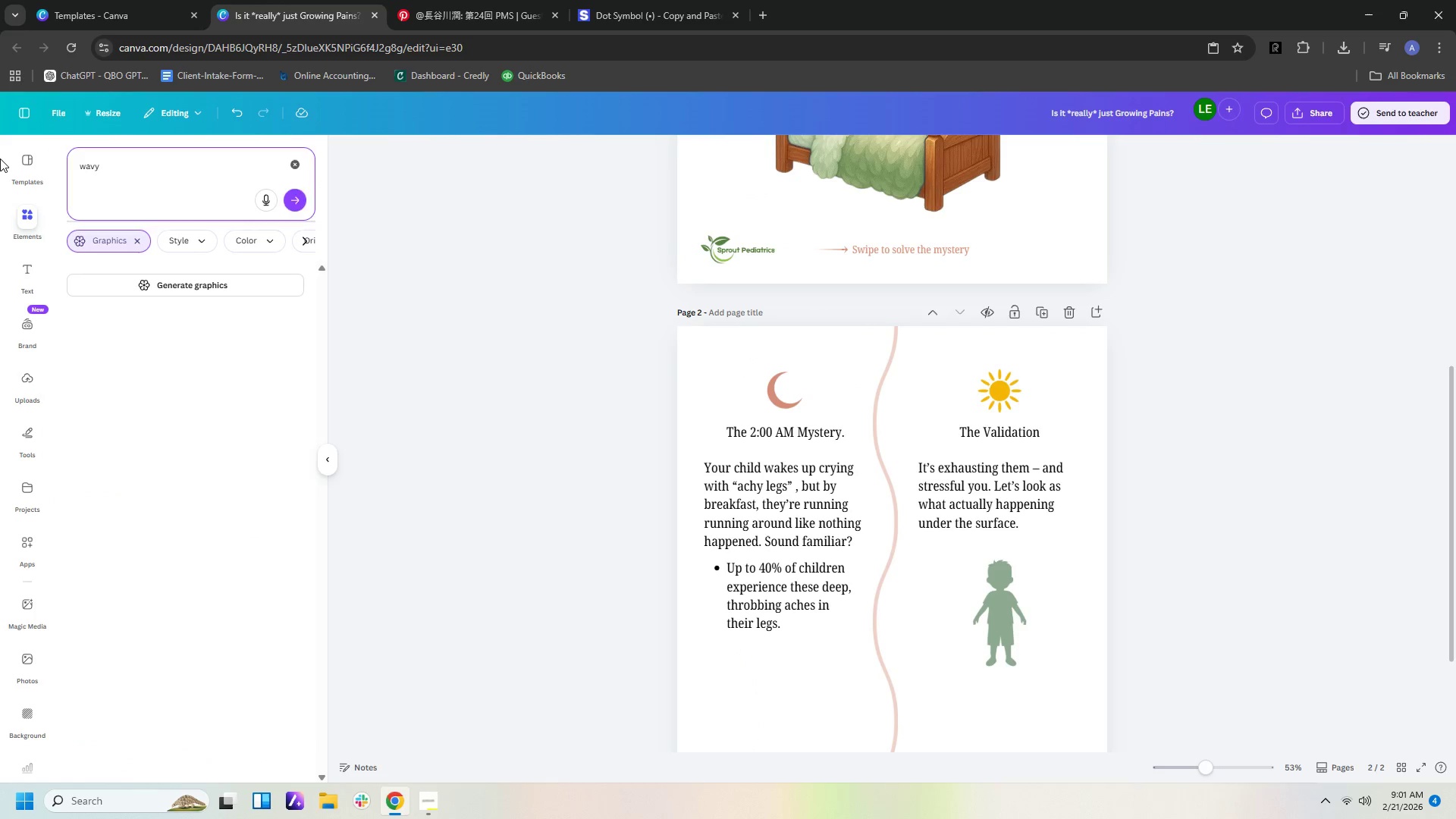 
key(Enter)
 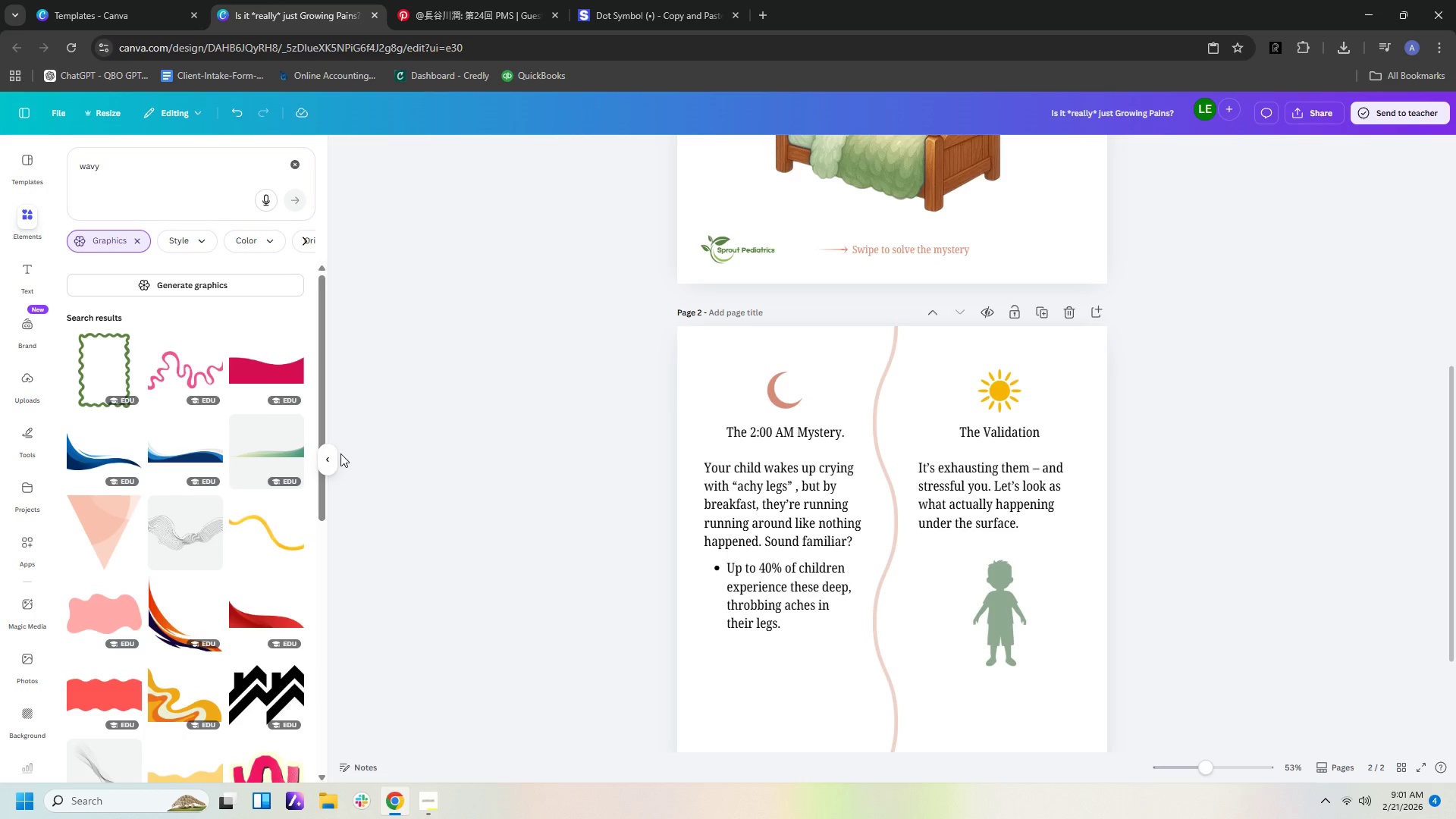 
wait(5.01)
 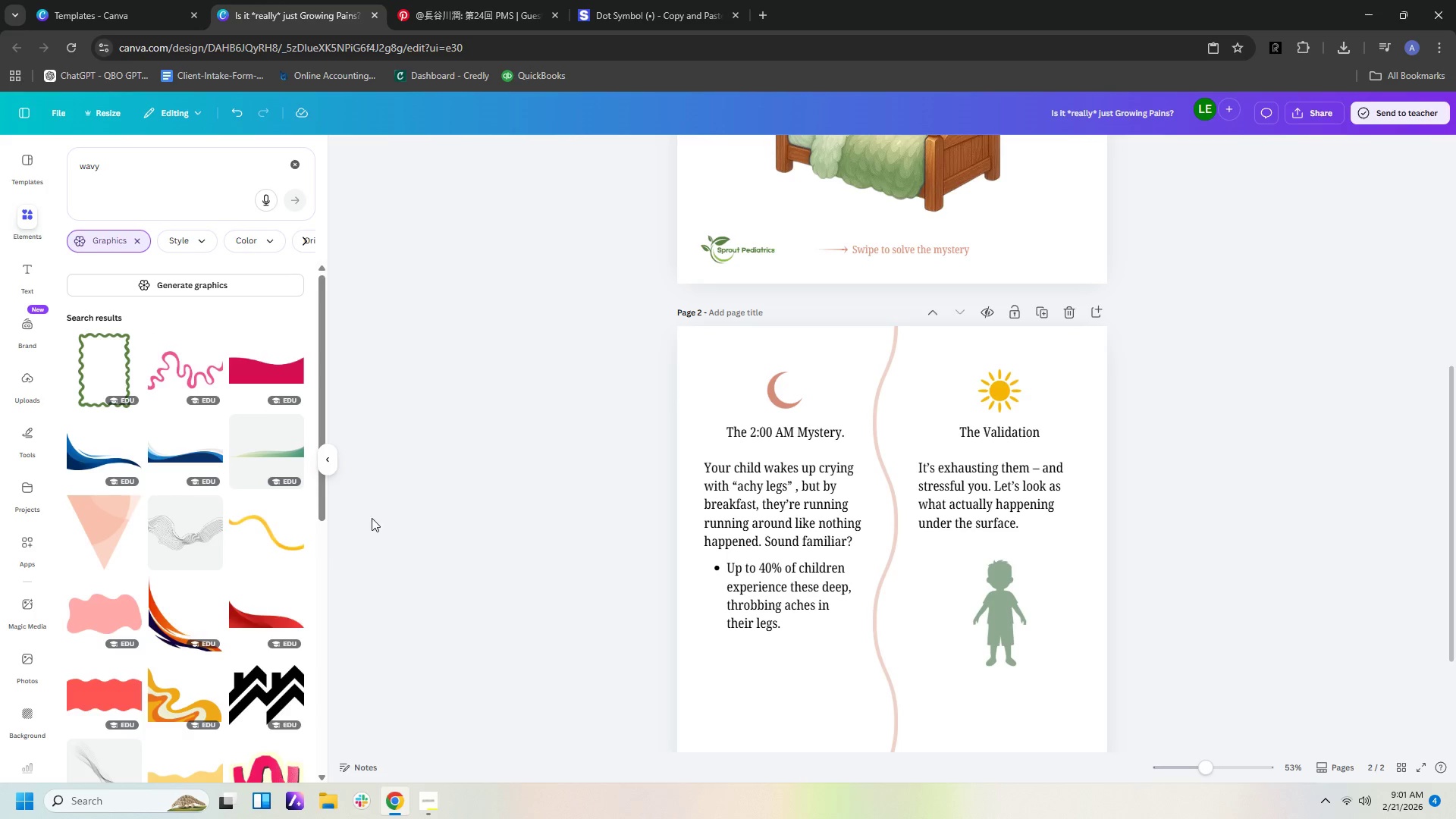 
double_click([281, 444])
 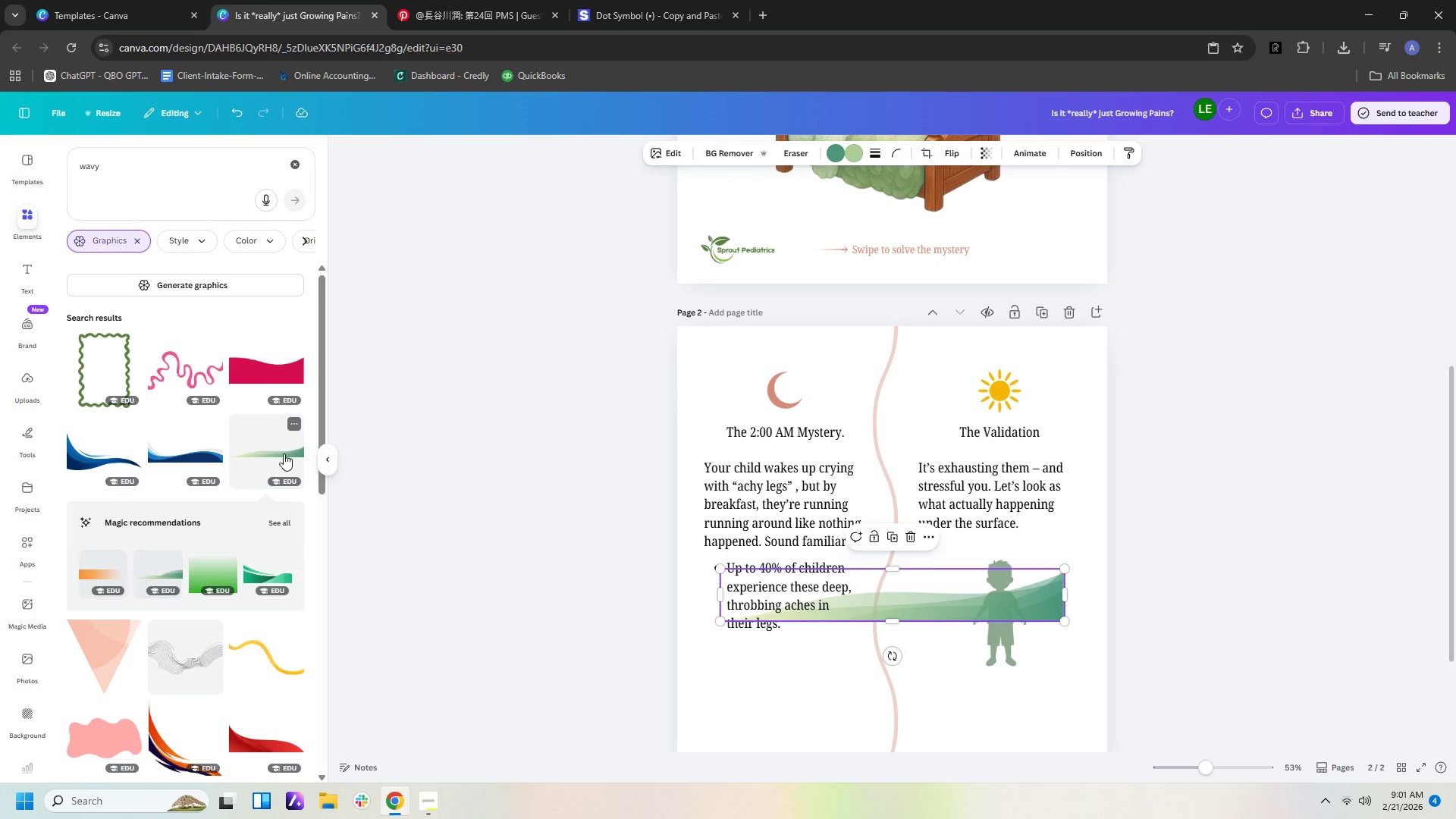 
scroll: coordinate [299, 475], scroll_direction: down, amount: 6.0
 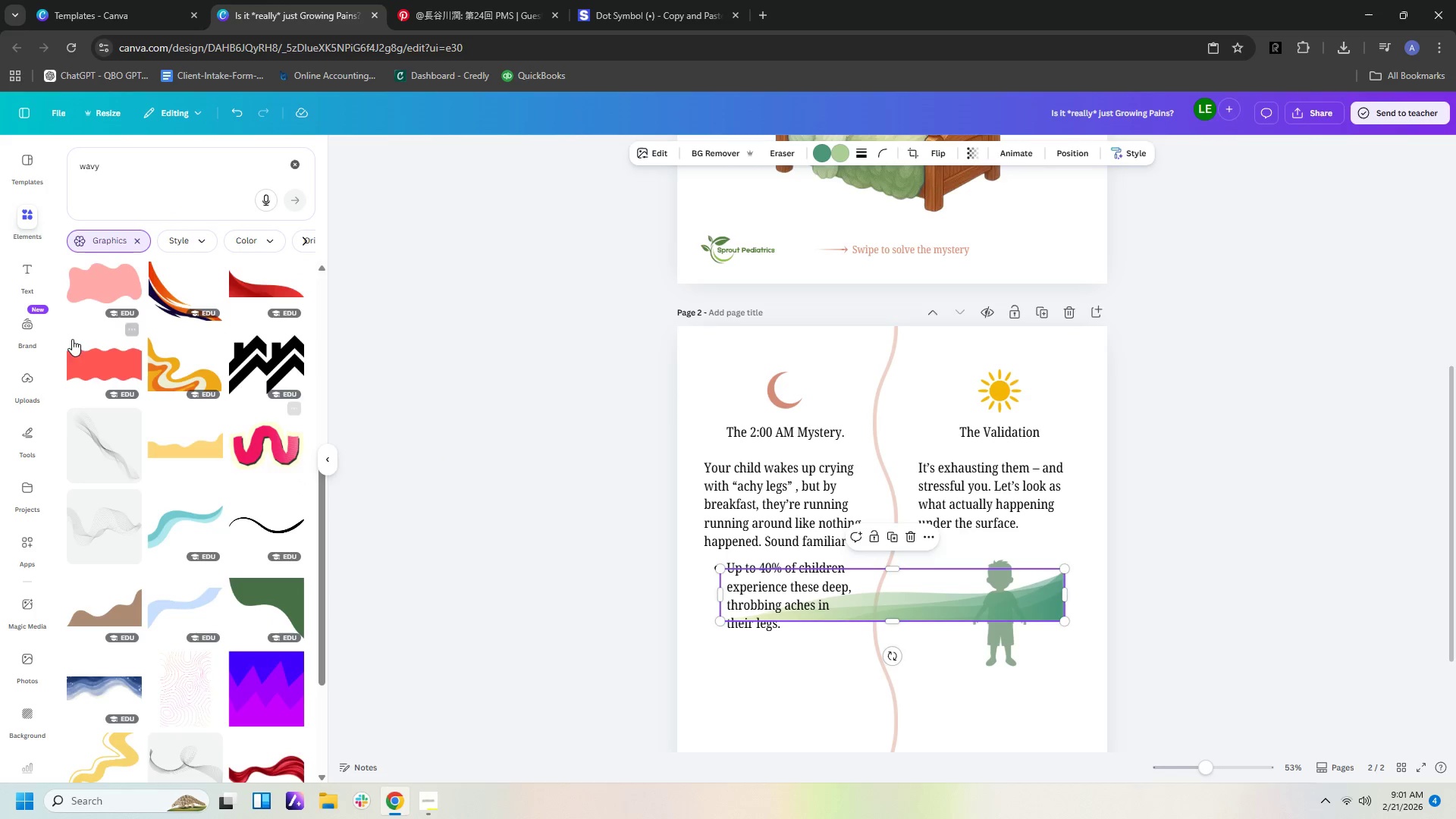 
mouse_move([99, 300])
 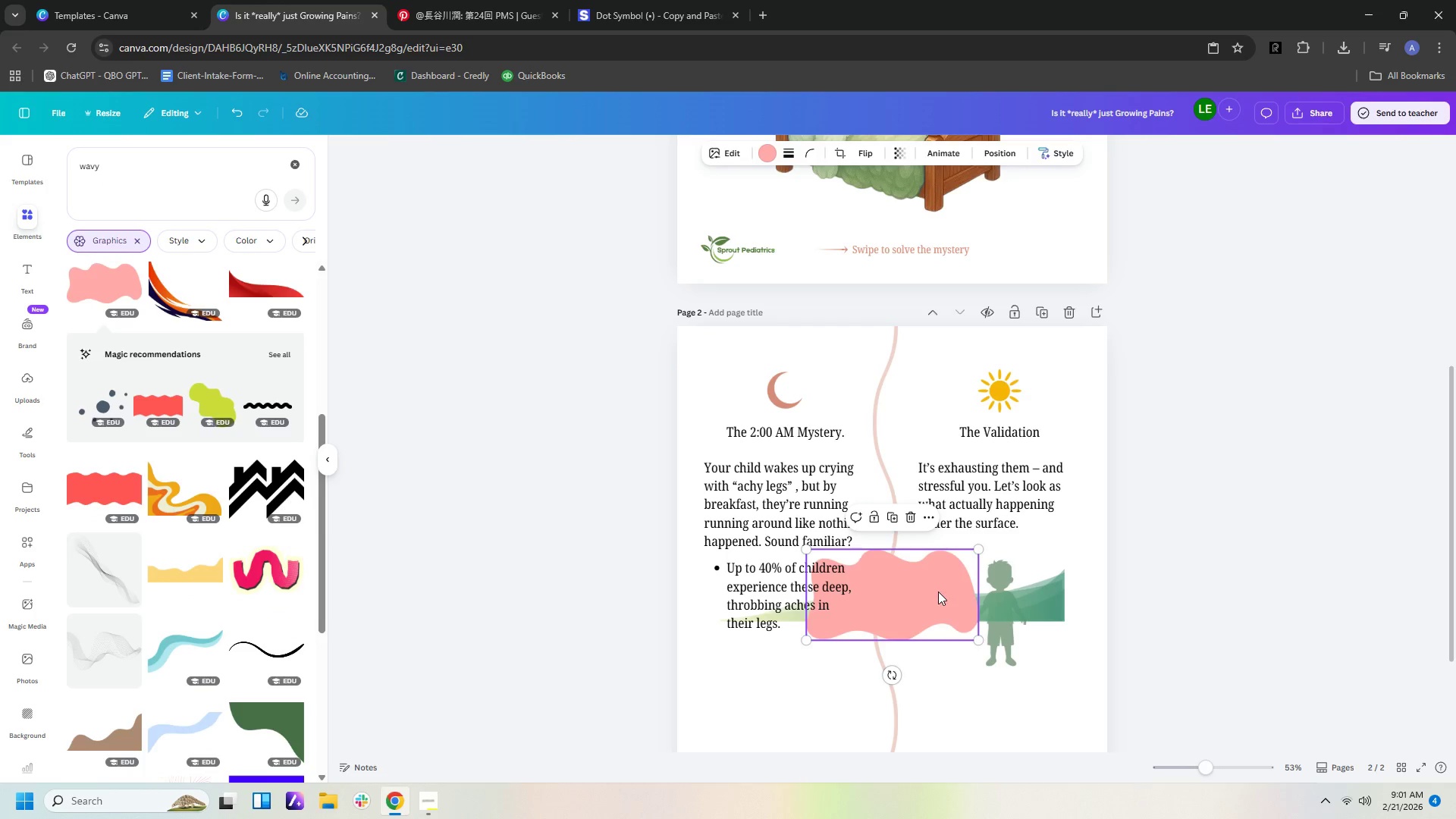 
left_click_drag(start_coordinate=[938, 592], to_coordinate=[1040, 428])
 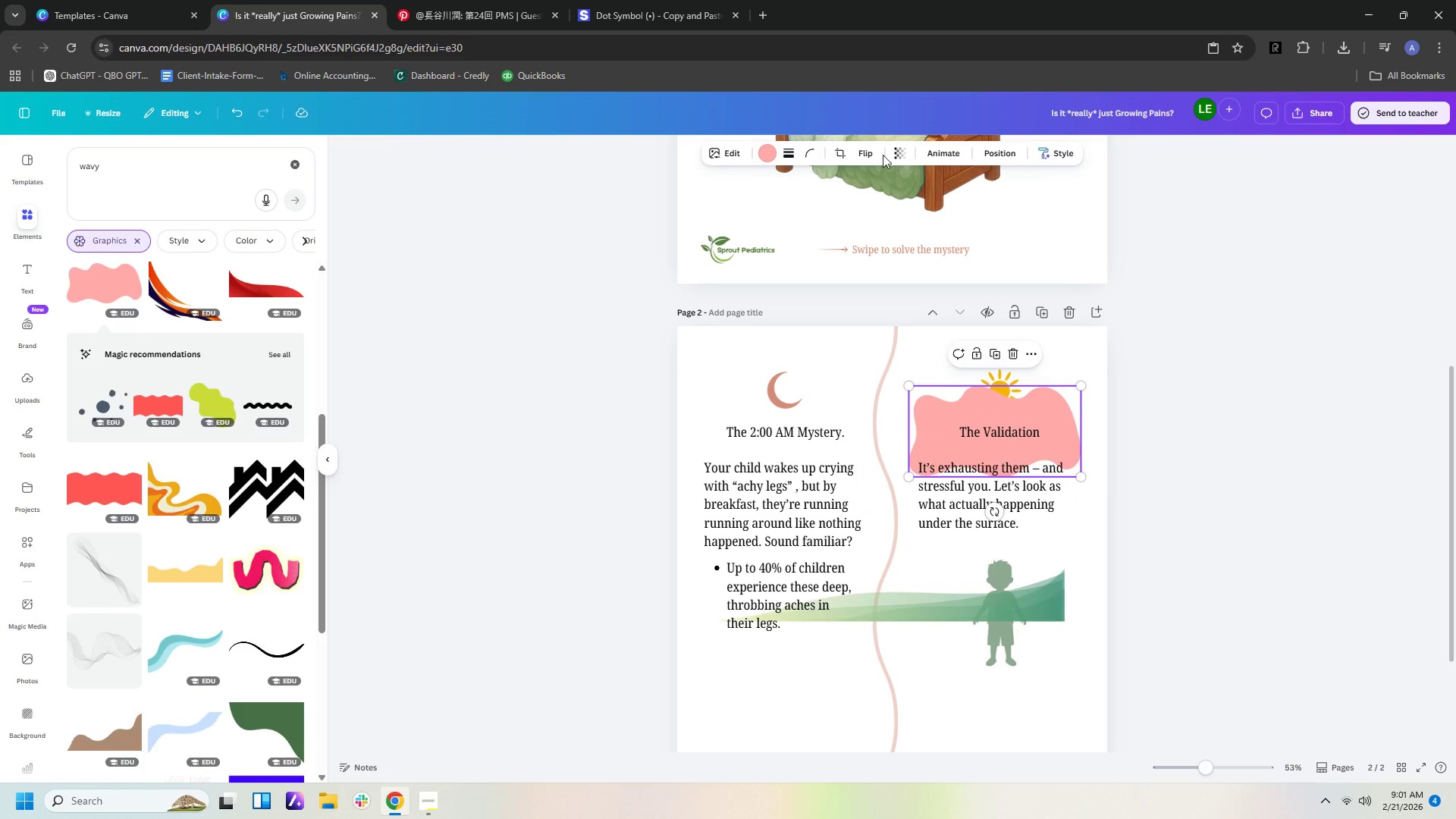 
left_click([763, 157])
 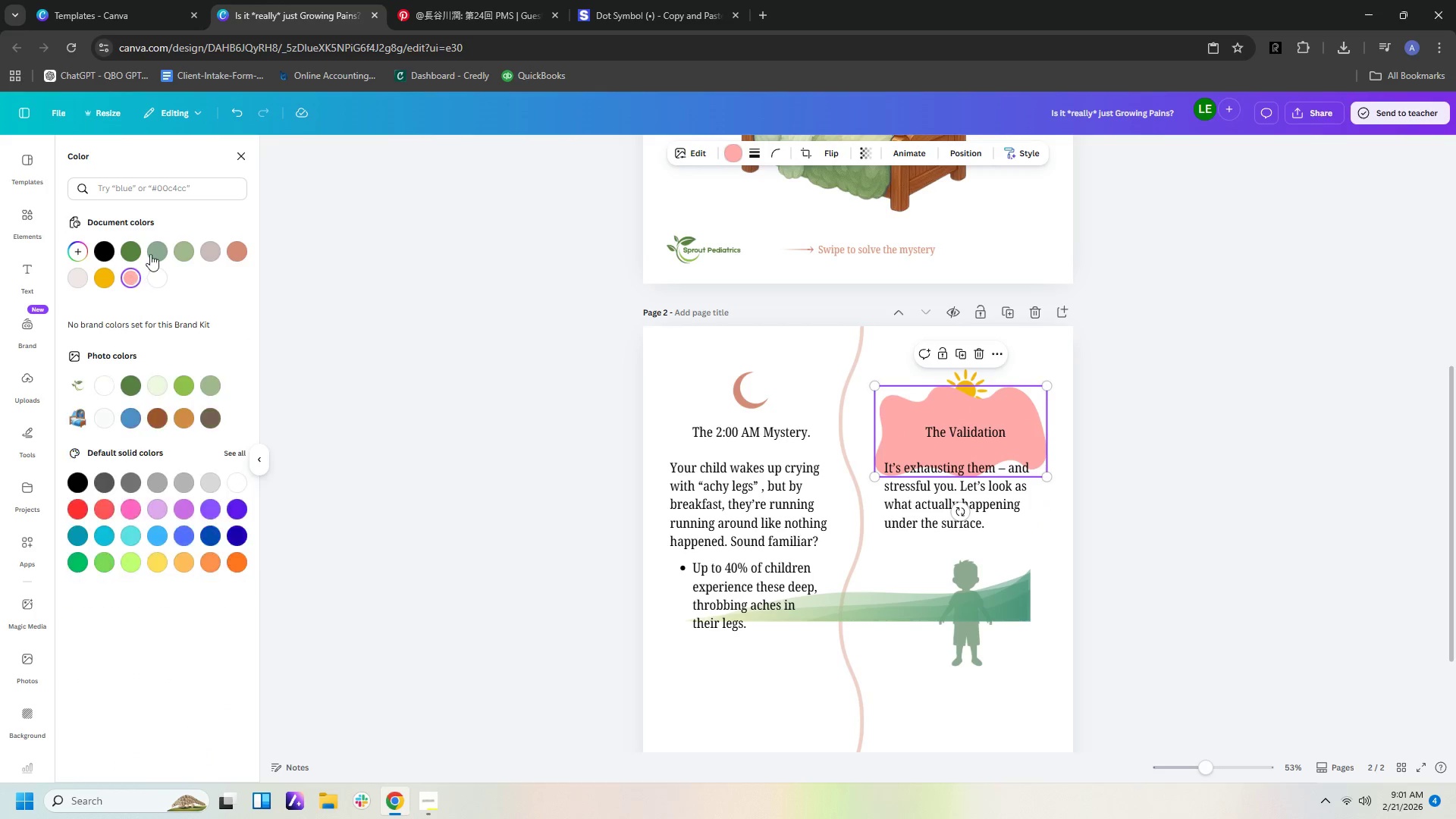 
left_click([162, 246])
 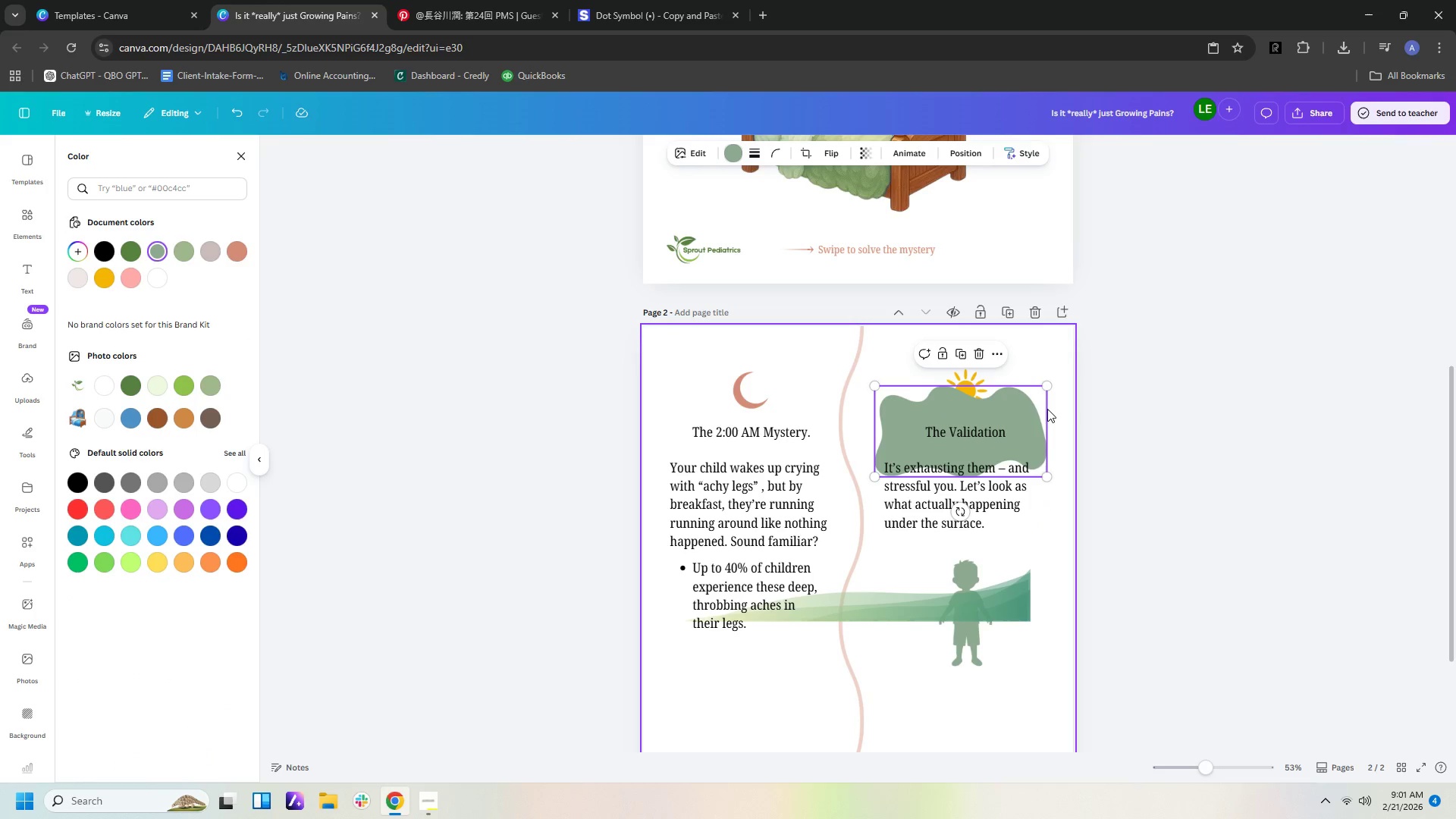 
left_click([1033, 422])
 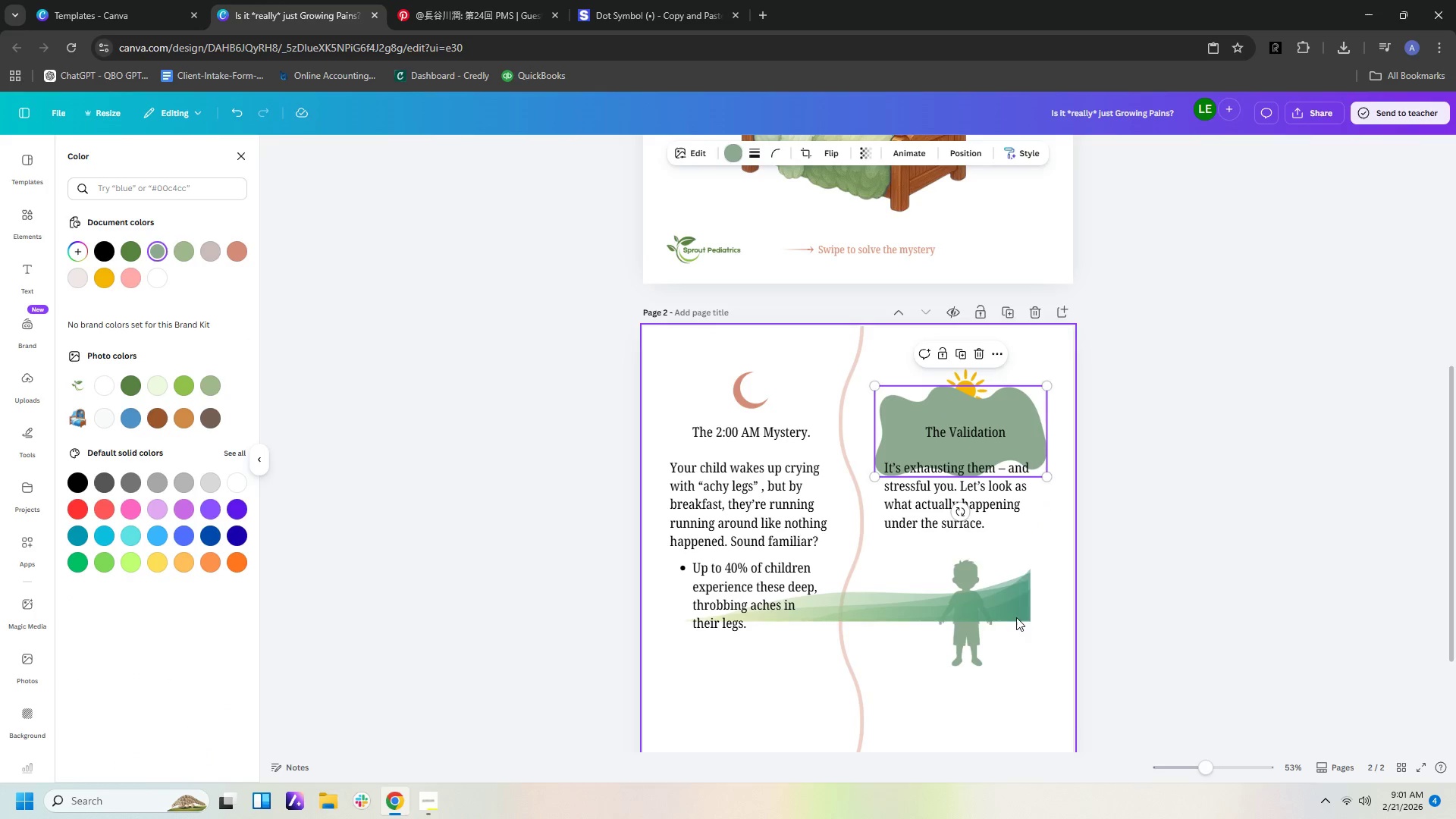 
left_click([1017, 617])
 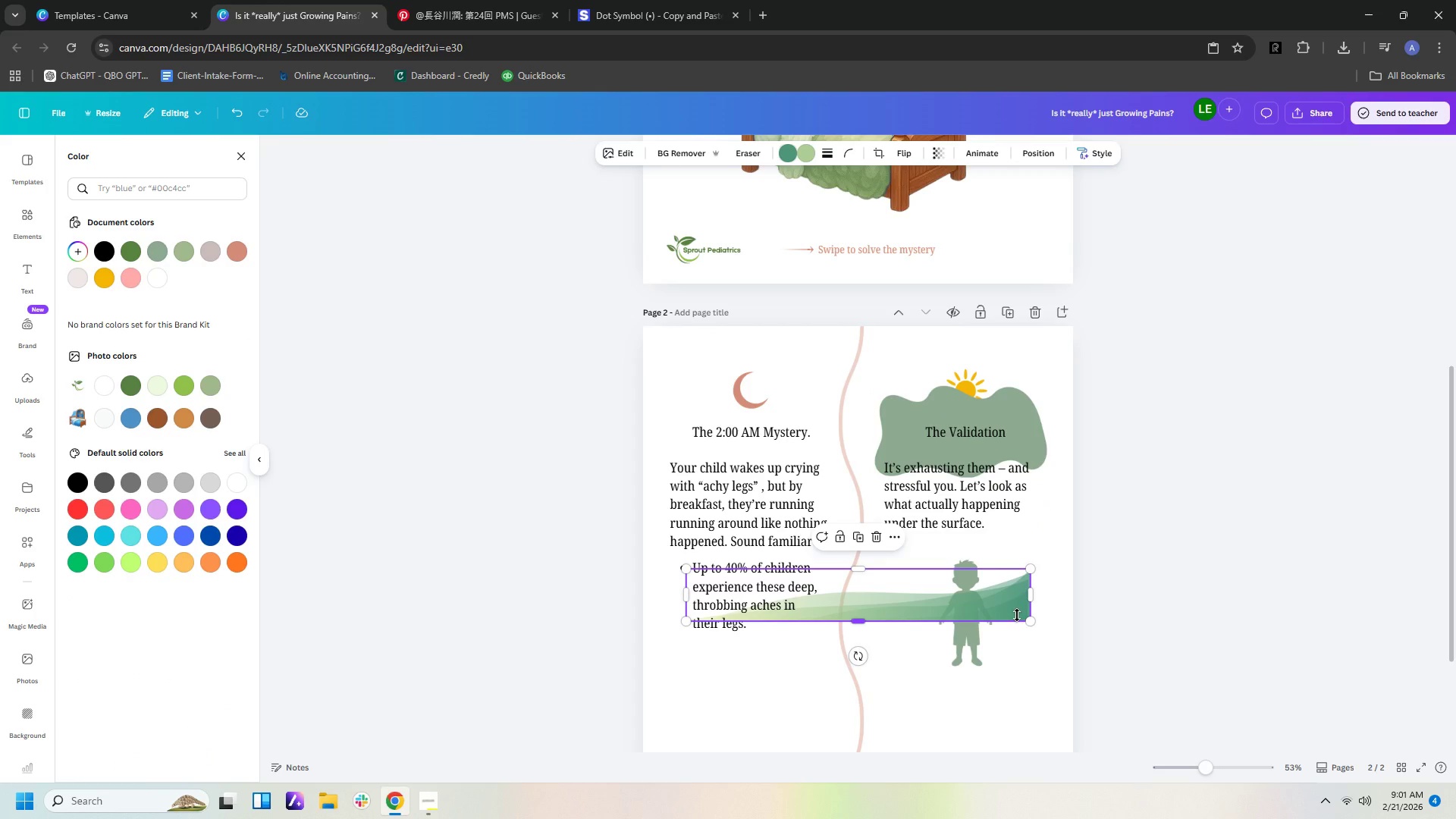 
key(Delete)
 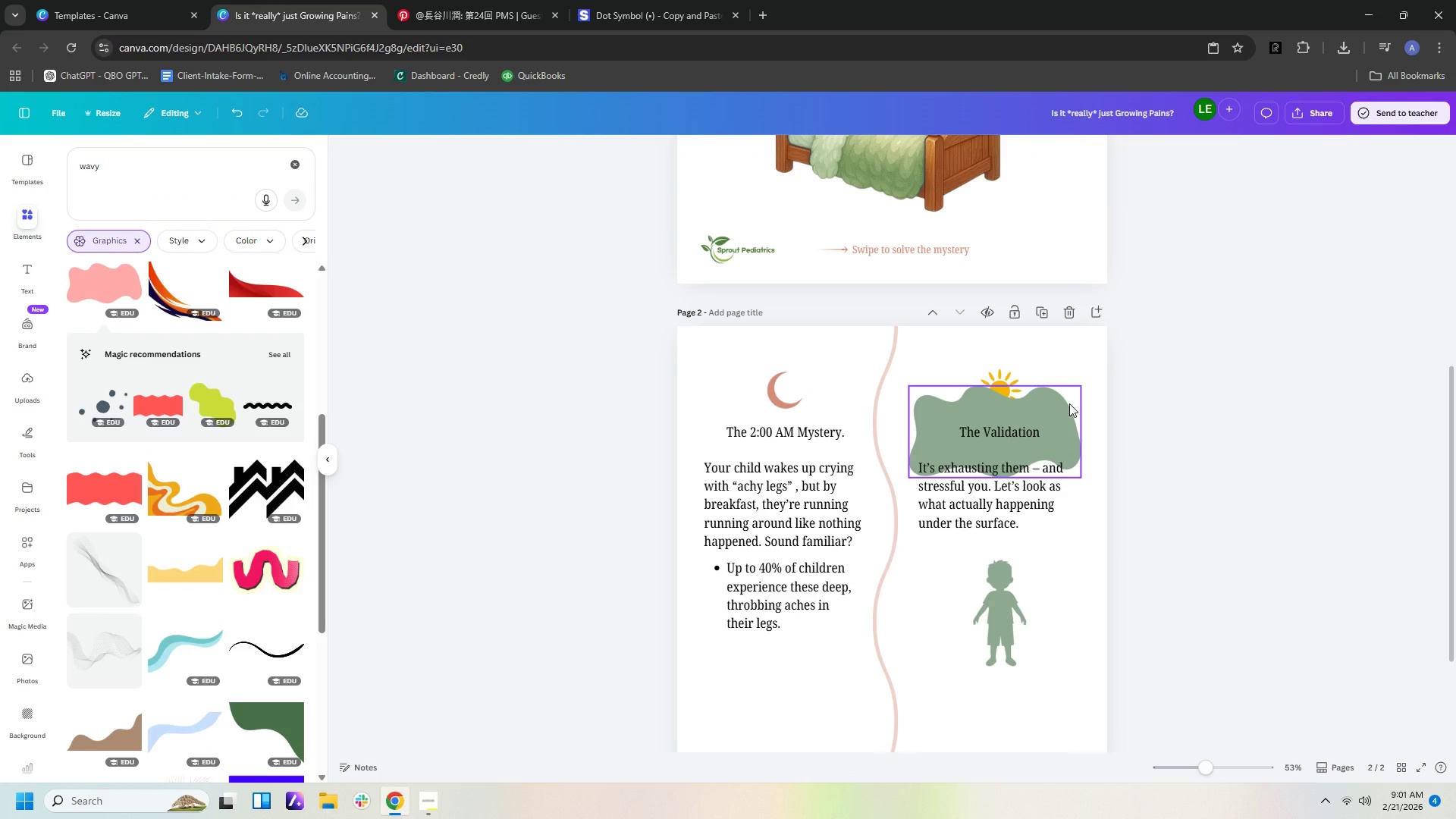 
left_click([1069, 403])
 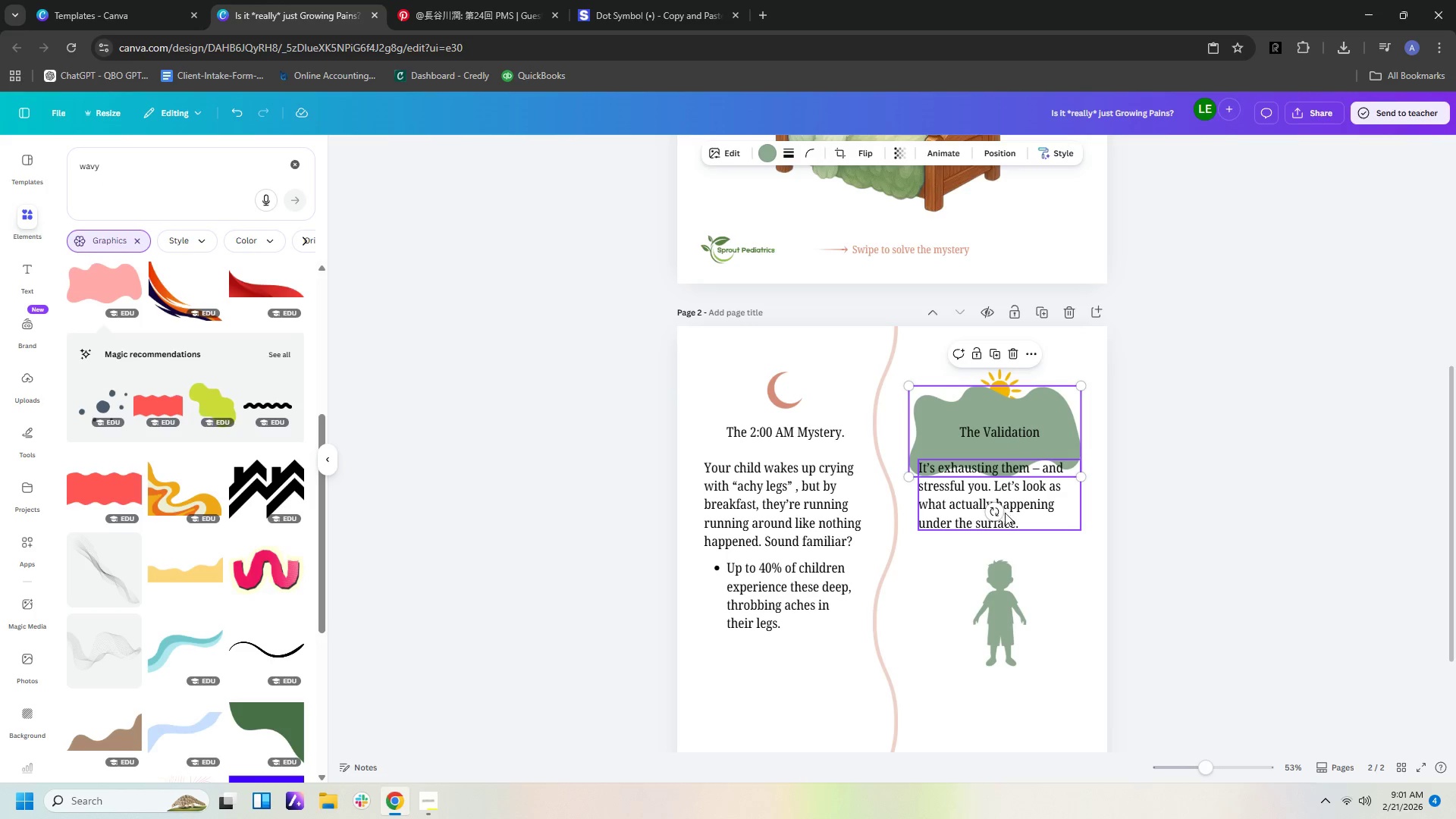 
left_click_drag(start_coordinate=[997, 512], to_coordinate=[1085, 426])
 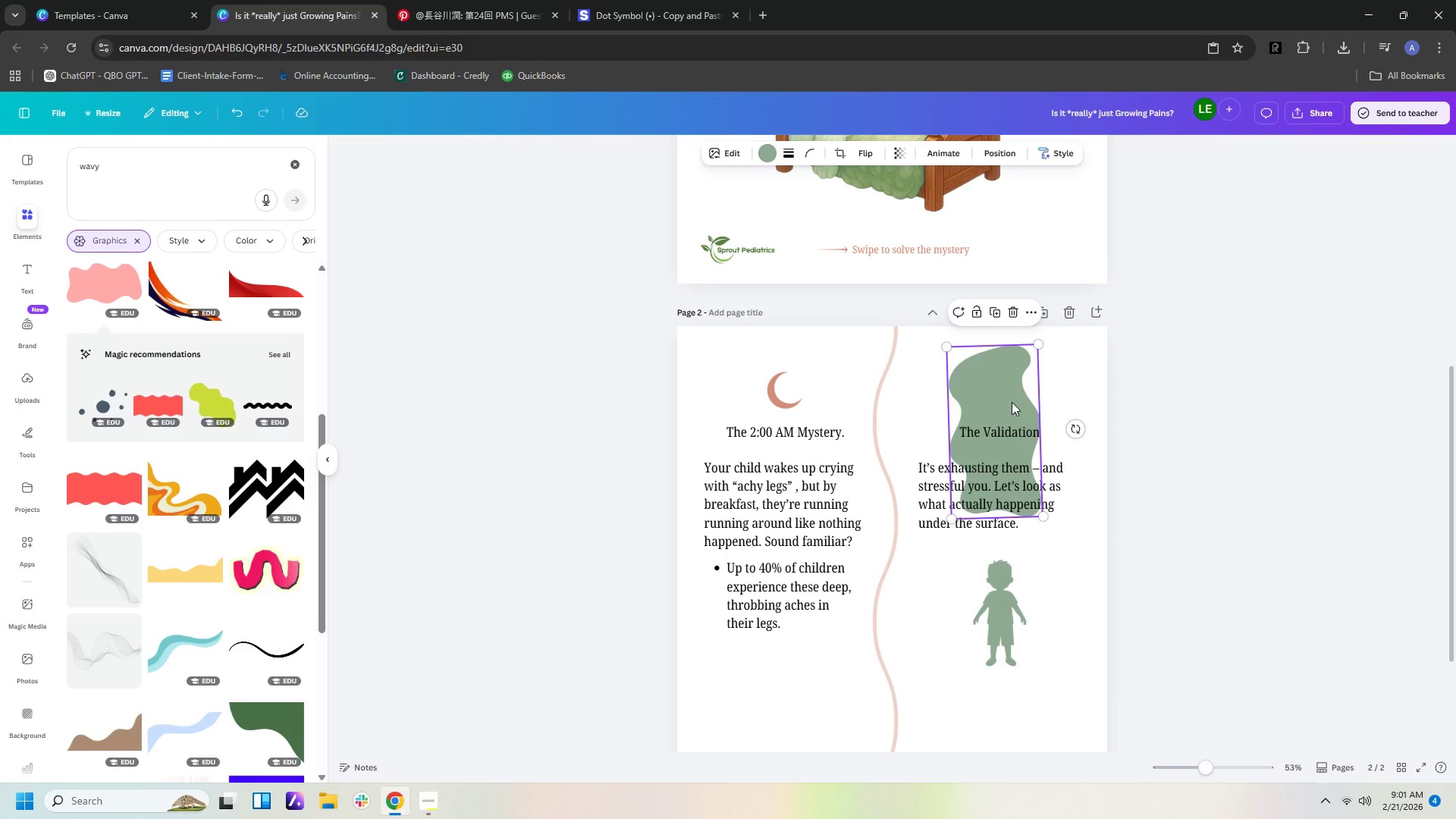 
left_click_drag(start_coordinate=[1012, 401], to_coordinate=[1106, 366])
 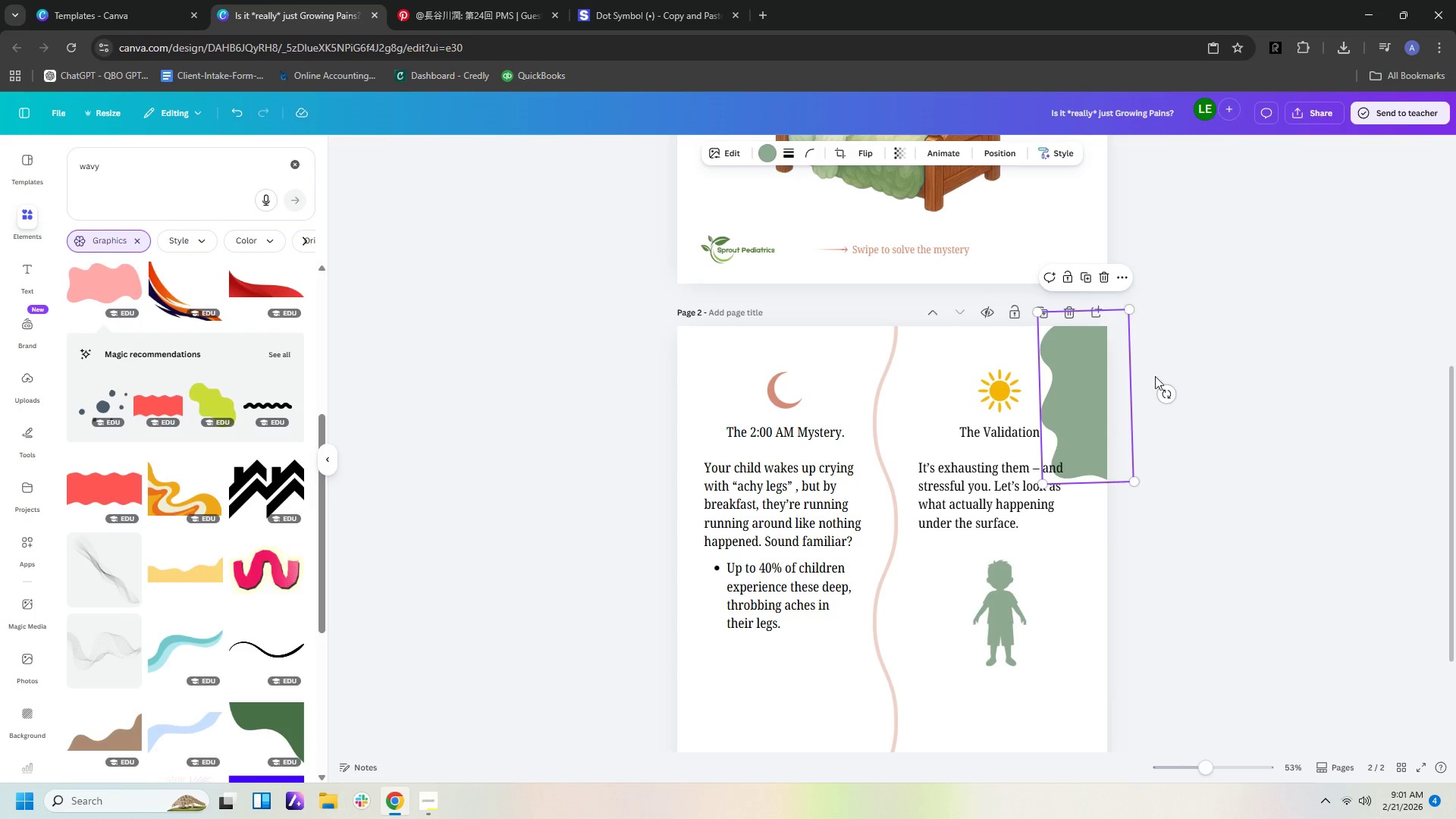 
left_click_drag(start_coordinate=[1170, 396], to_coordinate=[1171, 360])
 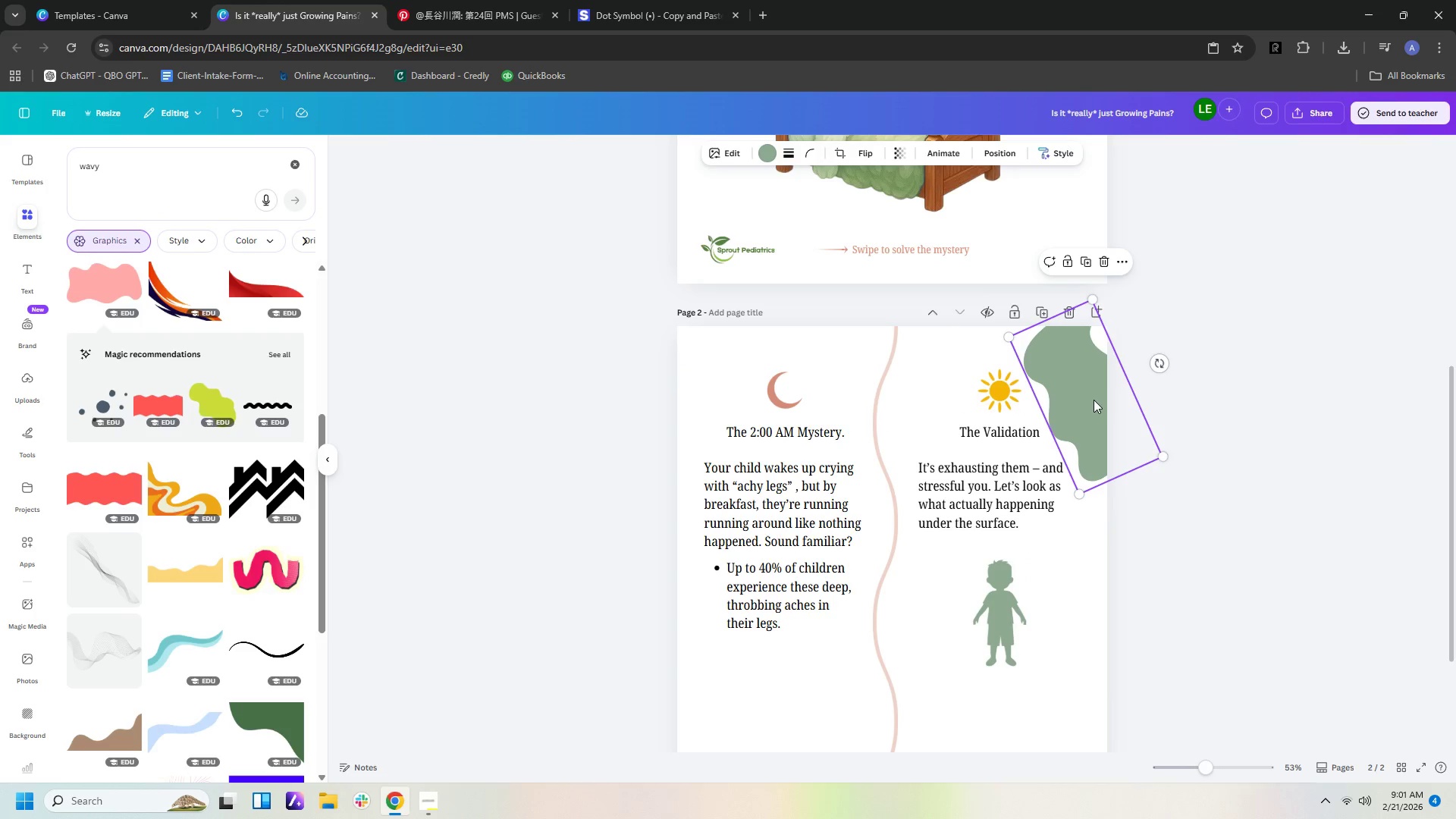 
left_click_drag(start_coordinate=[1088, 400], to_coordinate=[1094, 369])
 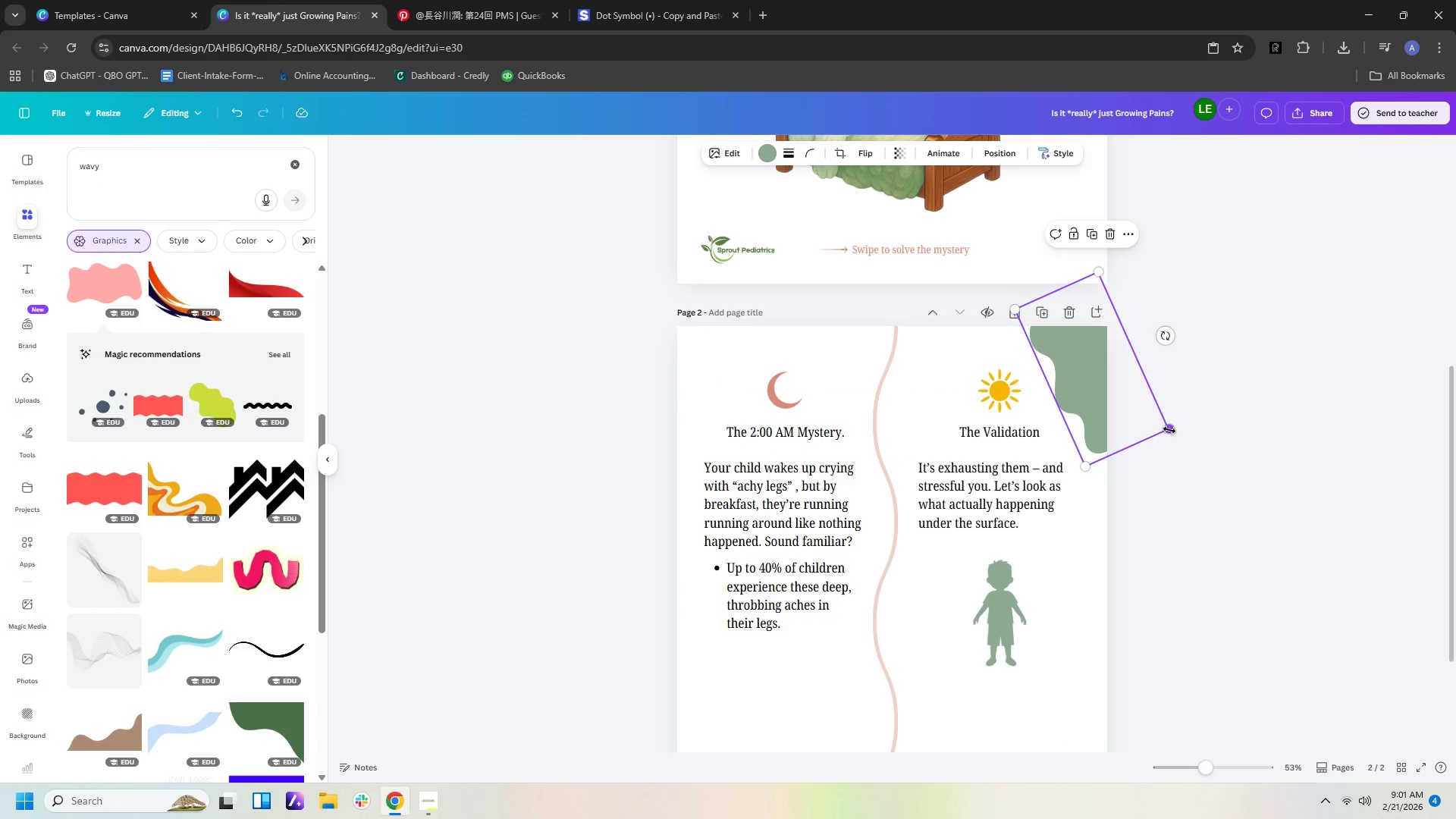 
left_click_drag(start_coordinate=[1172, 424], to_coordinate=[1199, 501])
 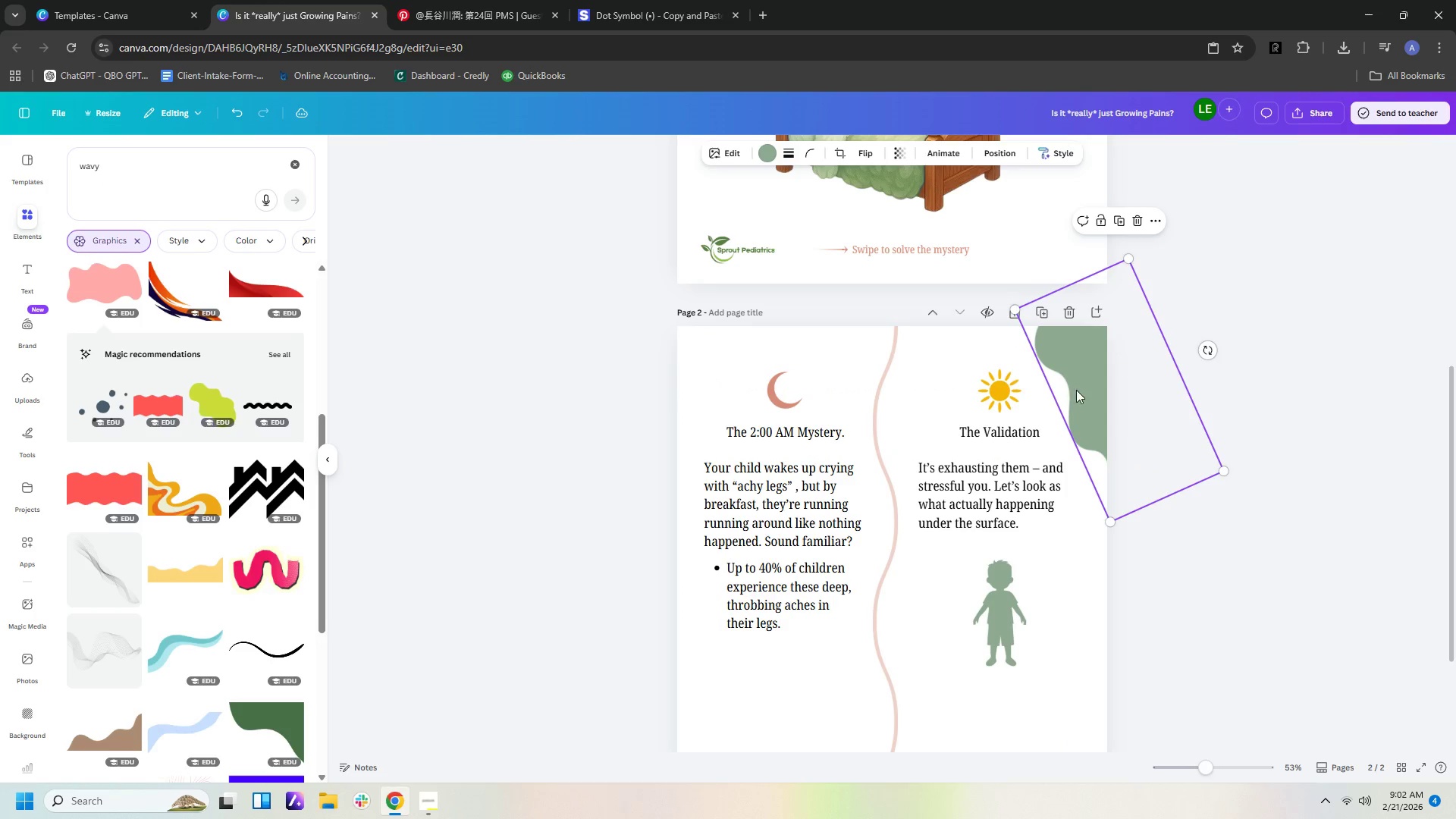 
left_click_drag(start_coordinate=[1079, 394], to_coordinate=[1057, 381])
 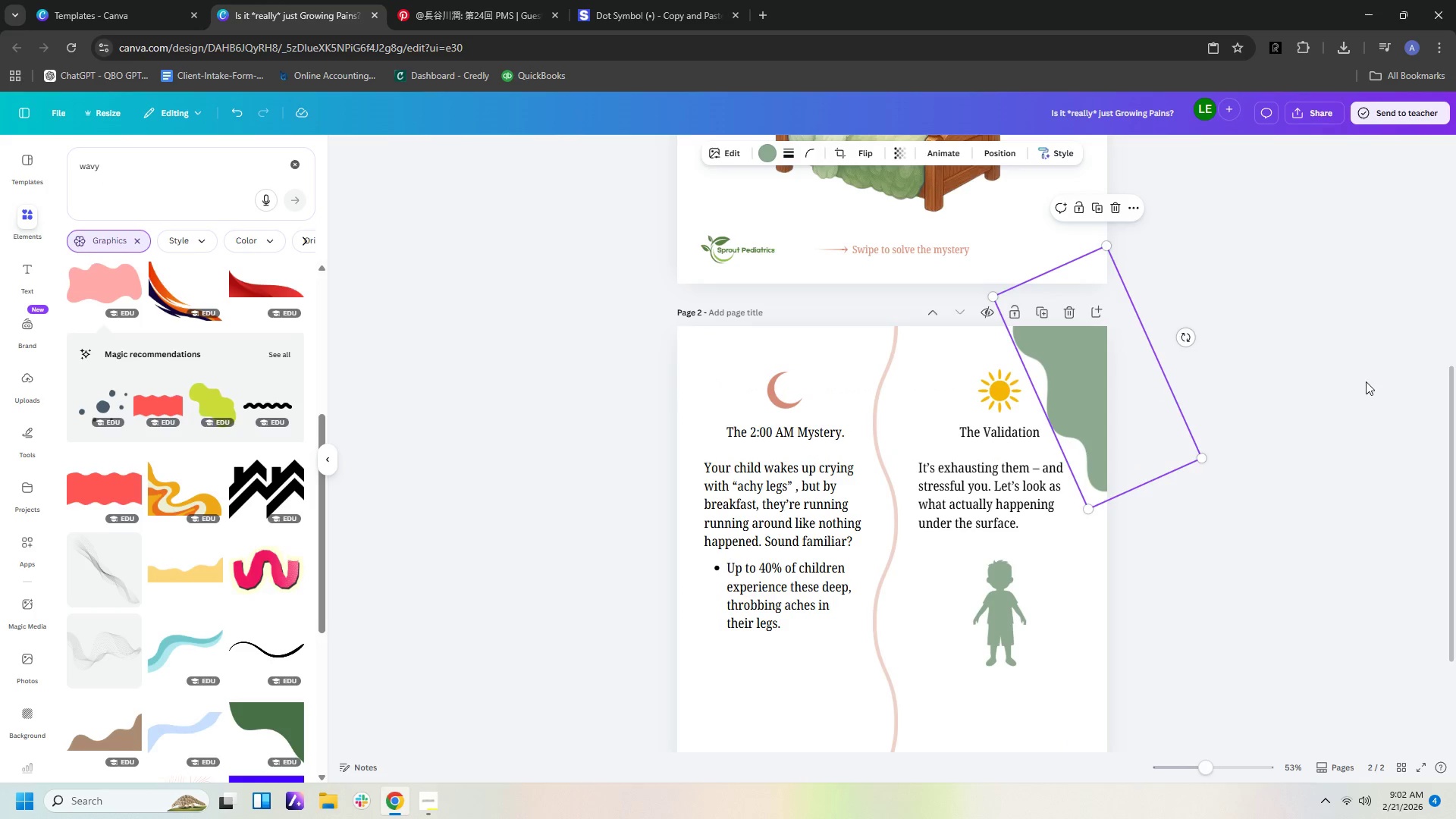 
left_click_drag(start_coordinate=[1366, 381], to_coordinate=[1371, 381])
 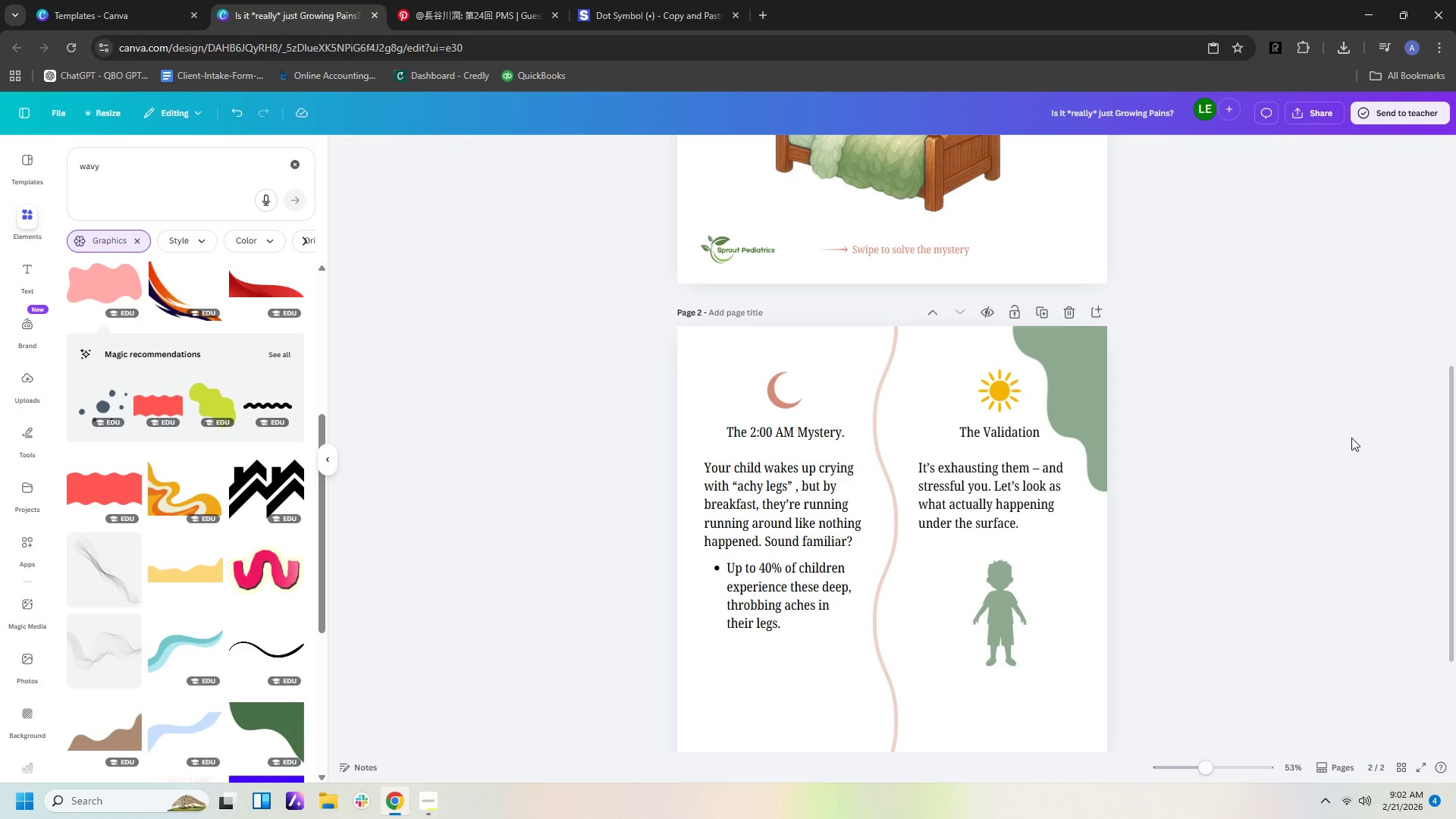 
left_click([1110, 399])
 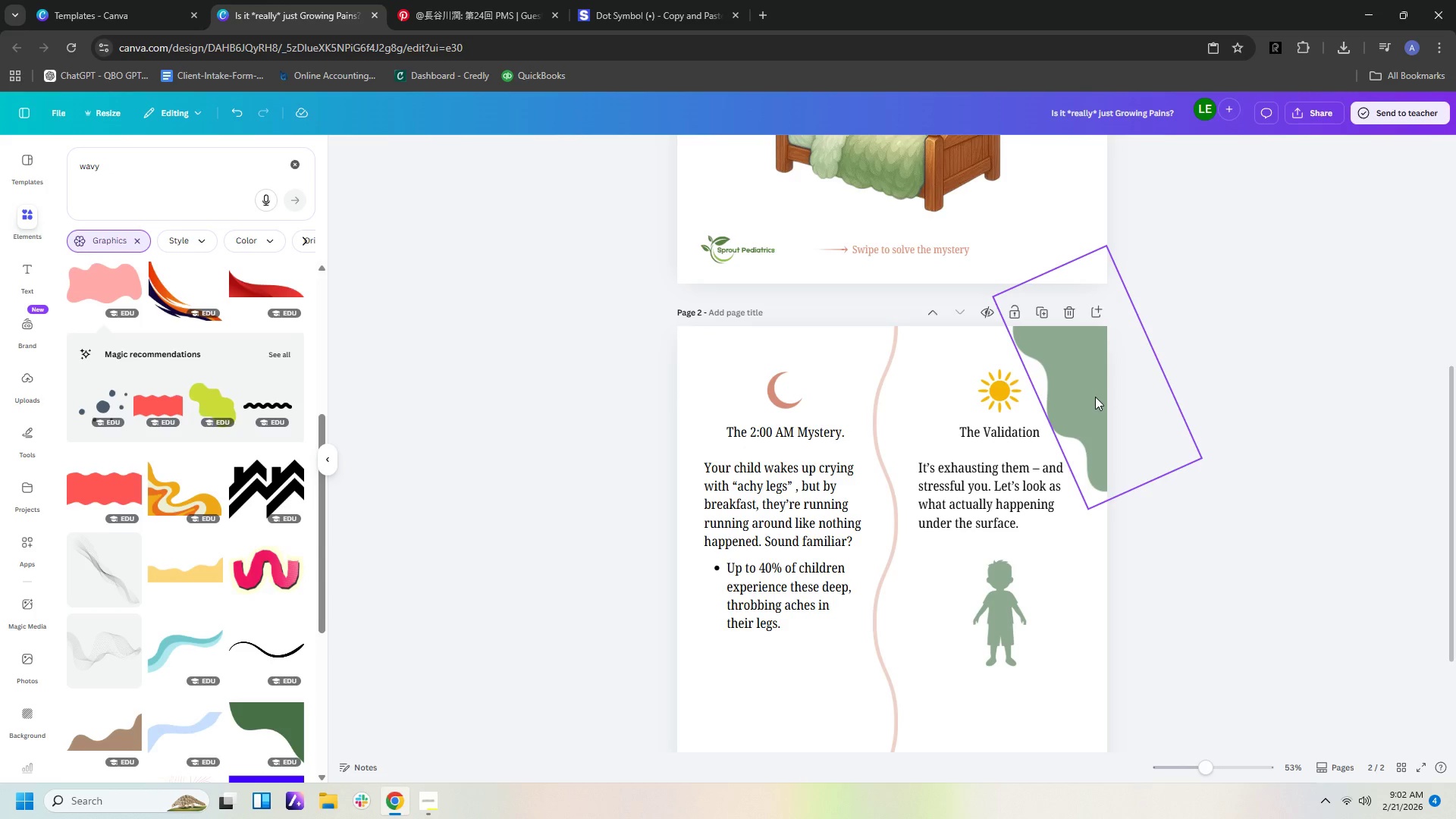 
left_click([1095, 397])
 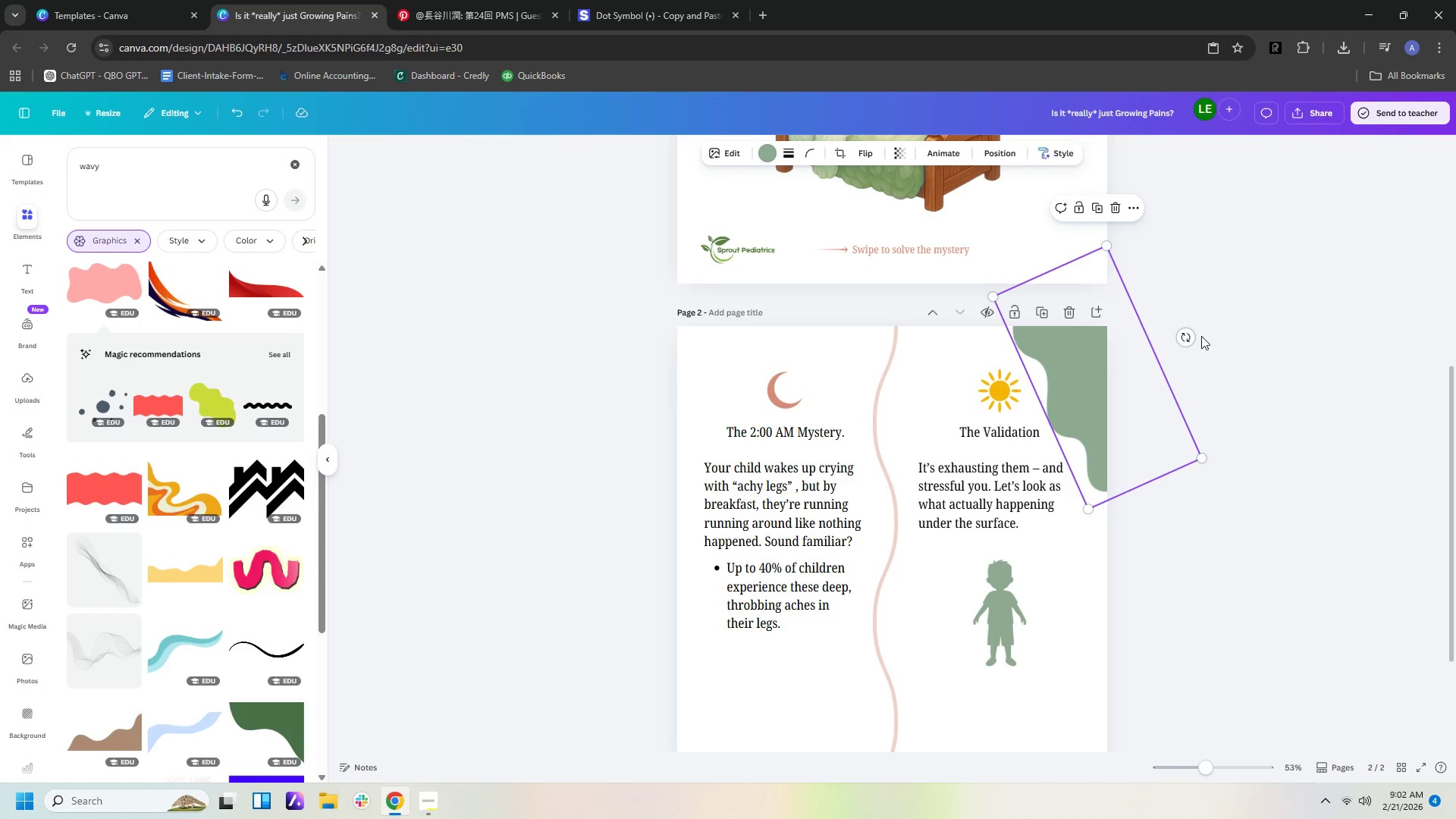 
left_click_drag(start_coordinate=[1185, 333], to_coordinate=[1200, 331])
 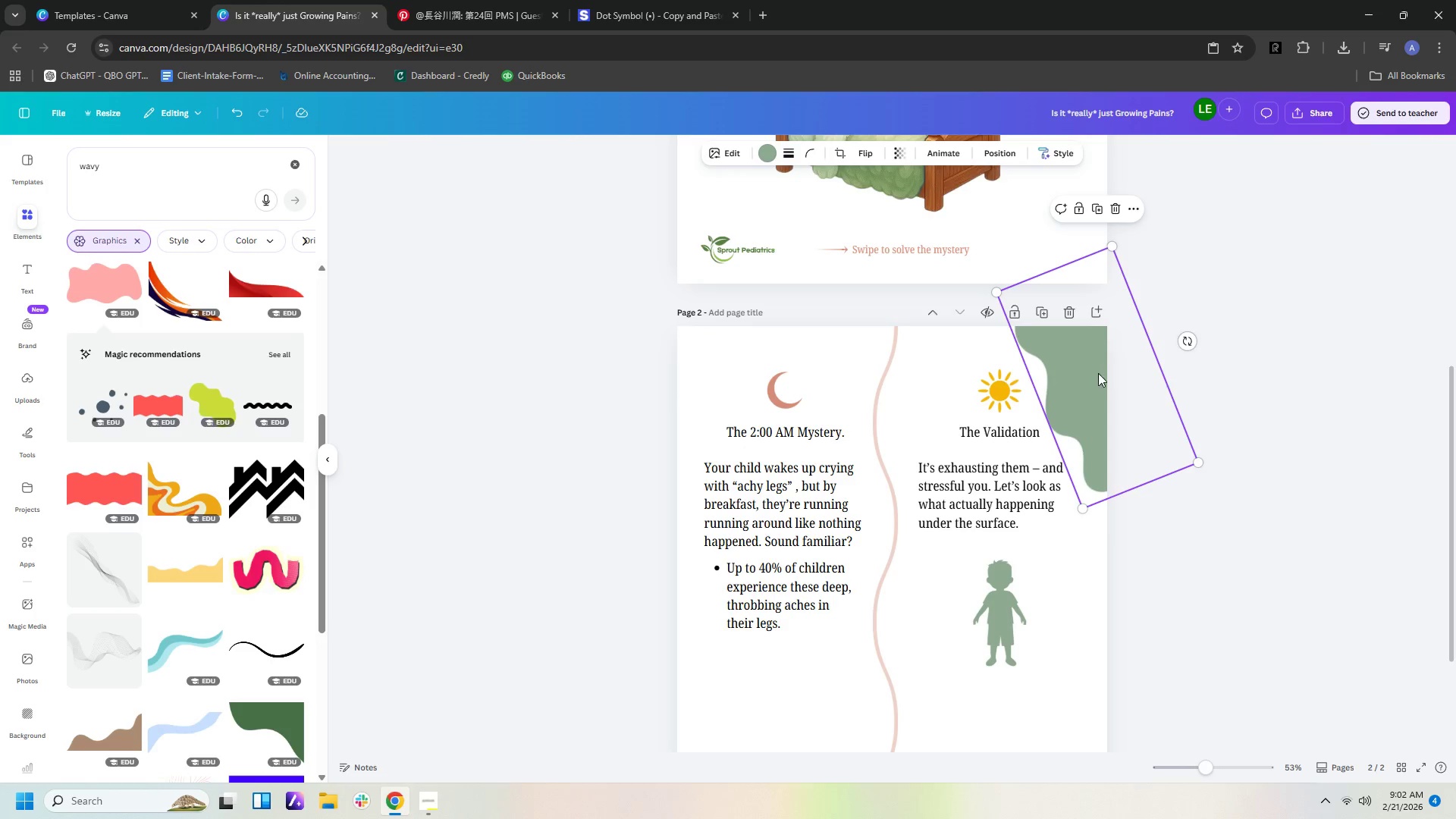 
left_click_drag(start_coordinate=[1096, 373], to_coordinate=[1104, 381])
 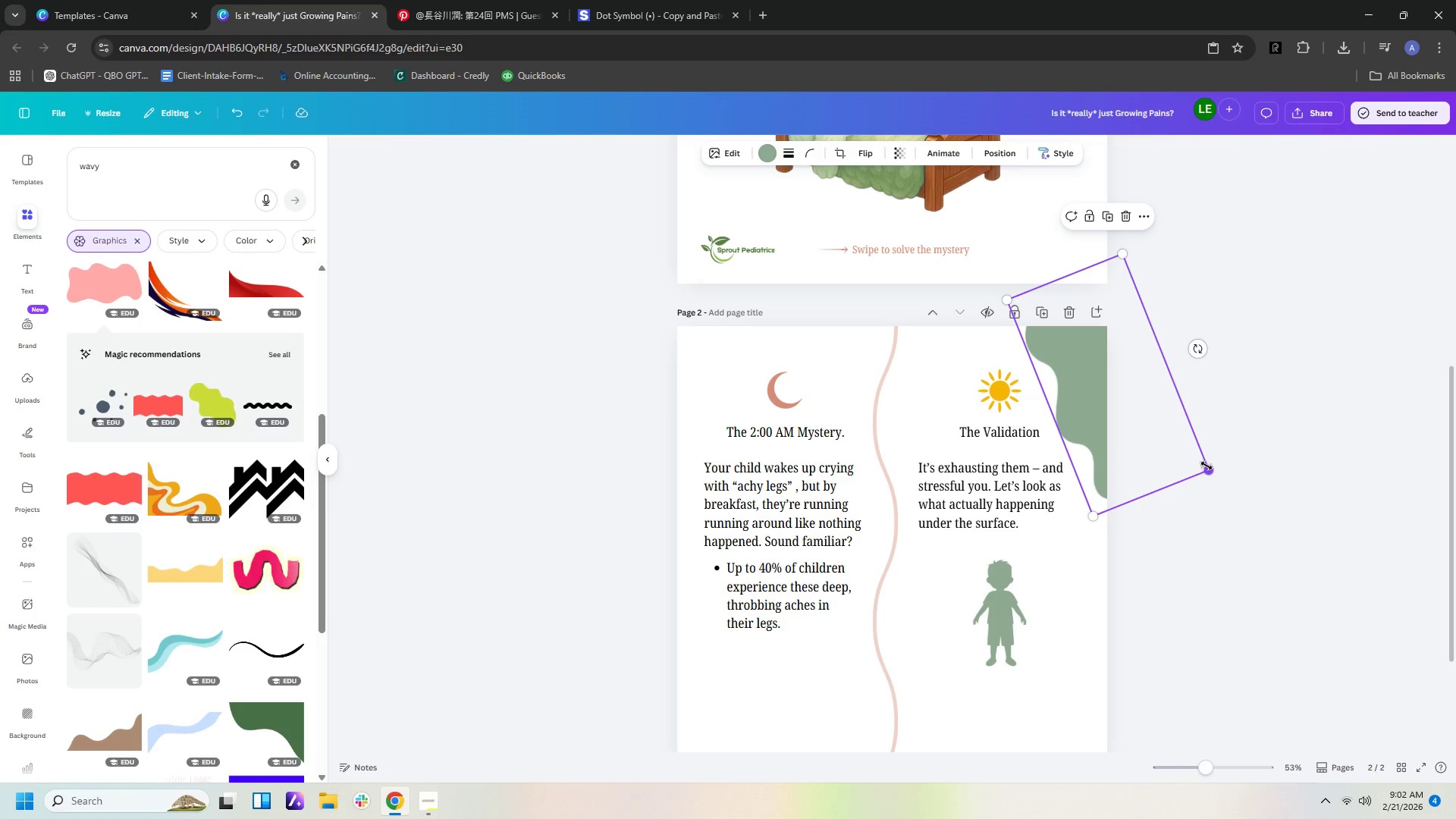 
left_click_drag(start_coordinate=[1207, 466], to_coordinate=[1231, 653])
 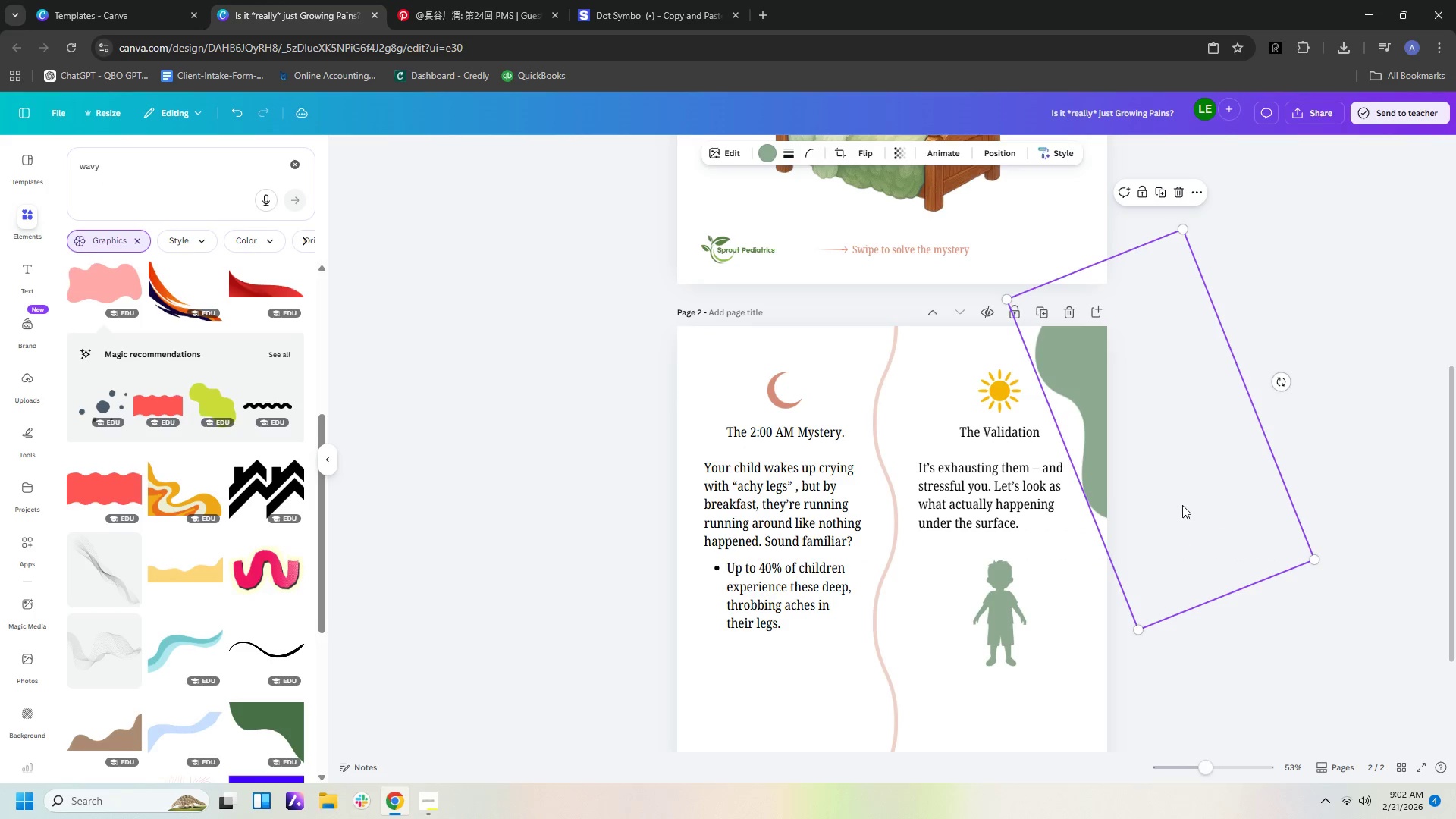 
left_click_drag(start_coordinate=[1182, 505], to_coordinate=[1168, 515])
 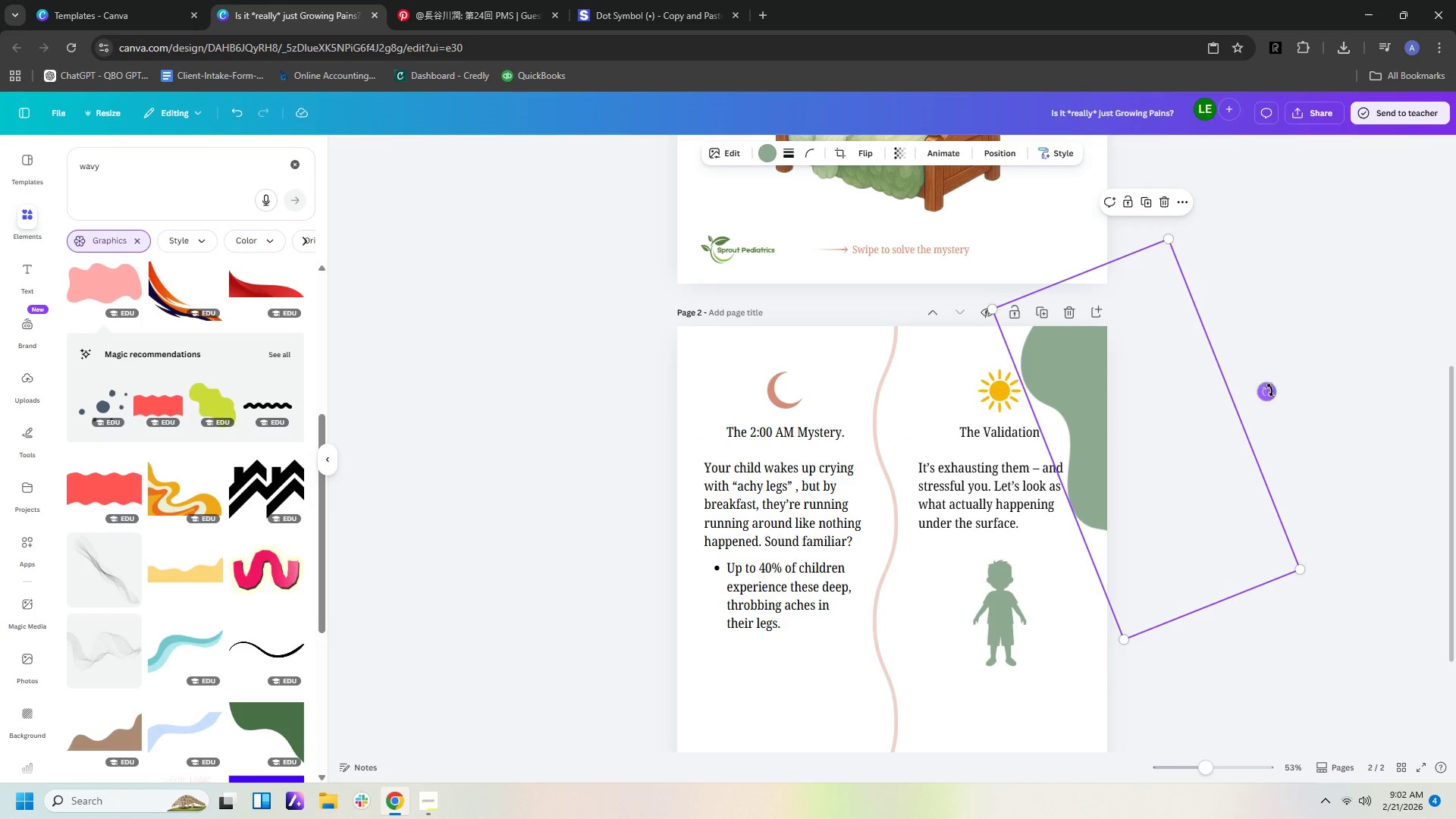 
left_click_drag(start_coordinate=[1273, 388], to_coordinate=[1286, 416])
 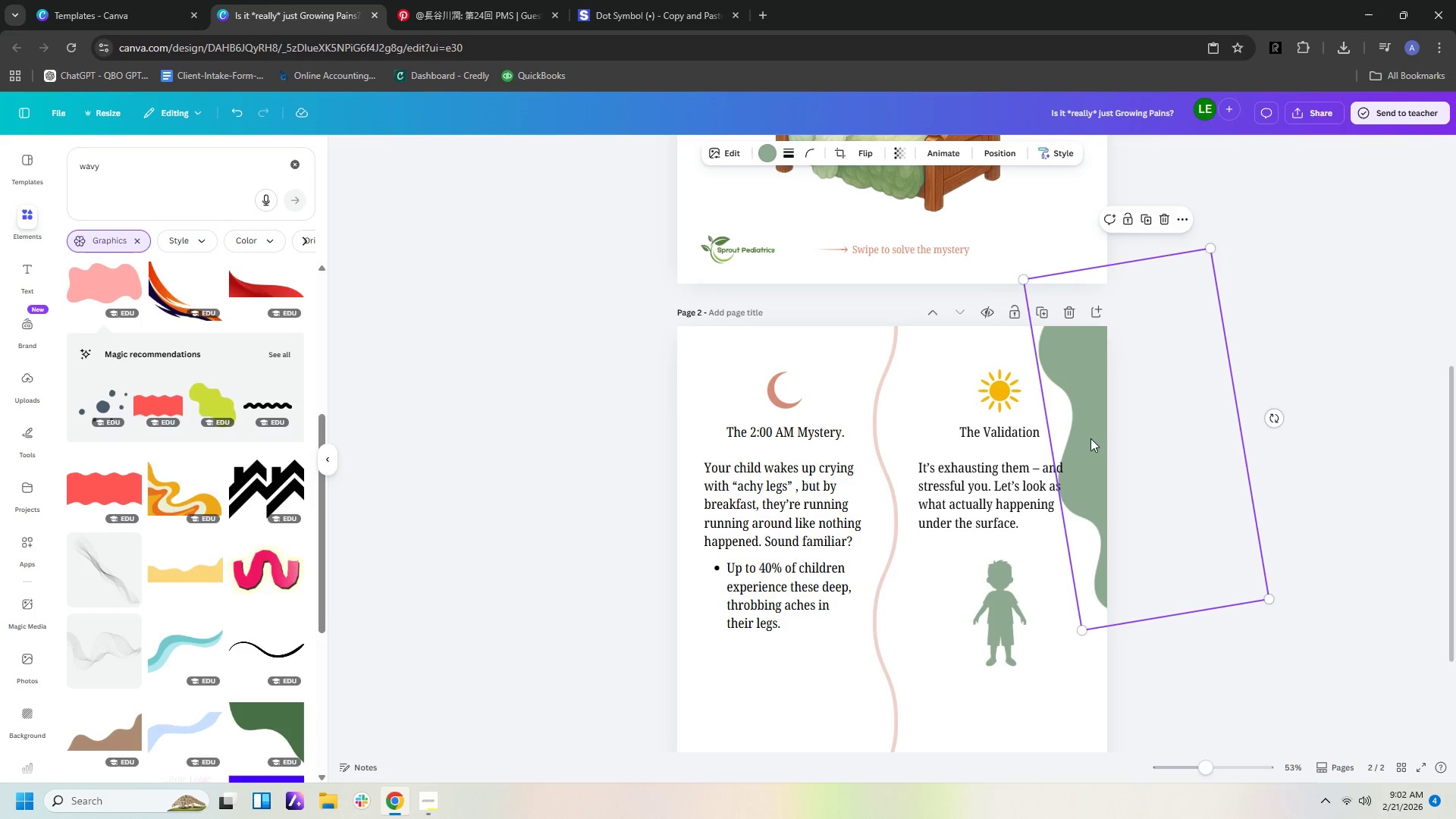 
left_click_drag(start_coordinate=[1090, 438], to_coordinate=[1092, 473])
 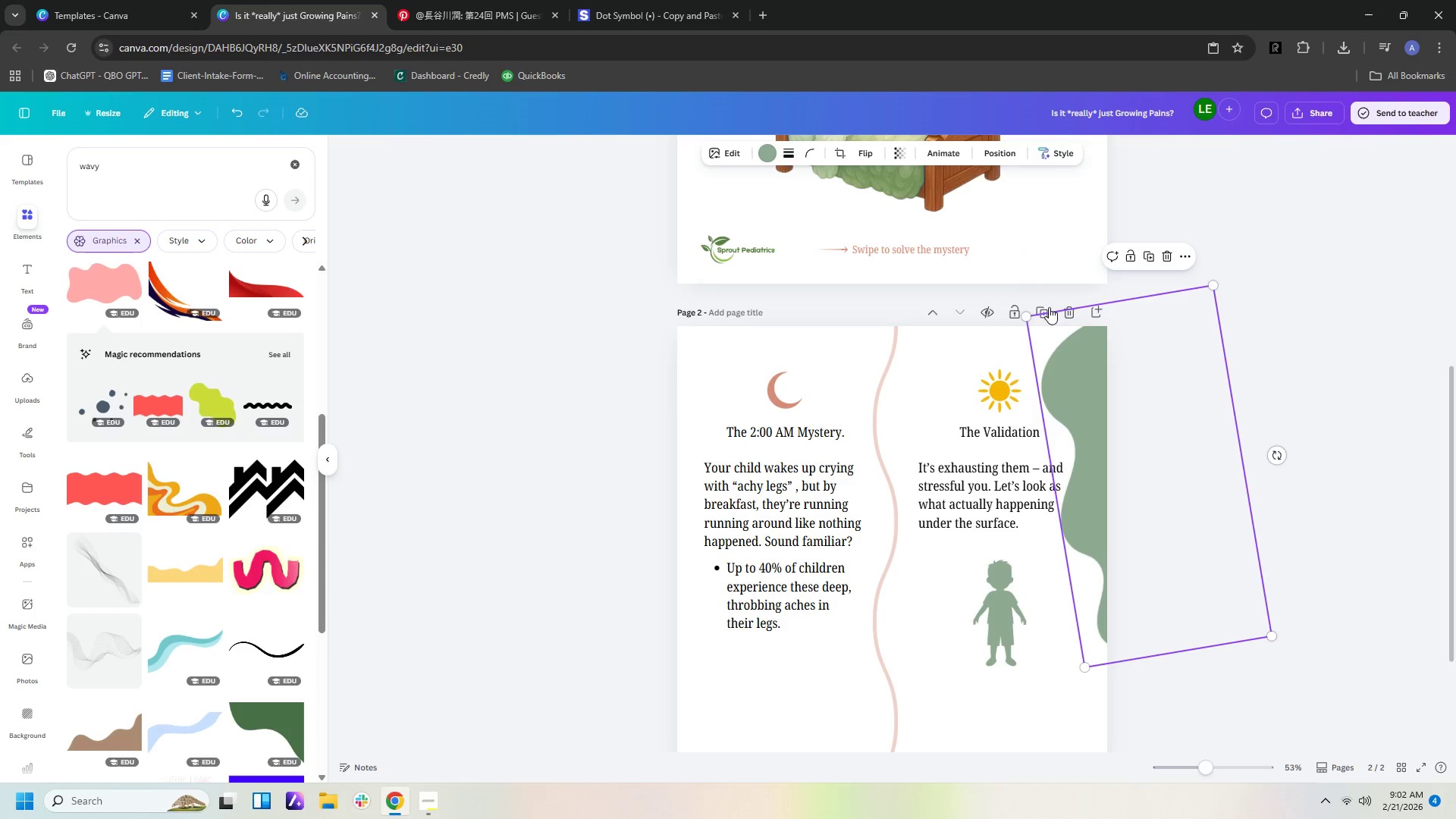 
left_click_drag(start_coordinate=[1024, 312], to_coordinate=[996, 215])
 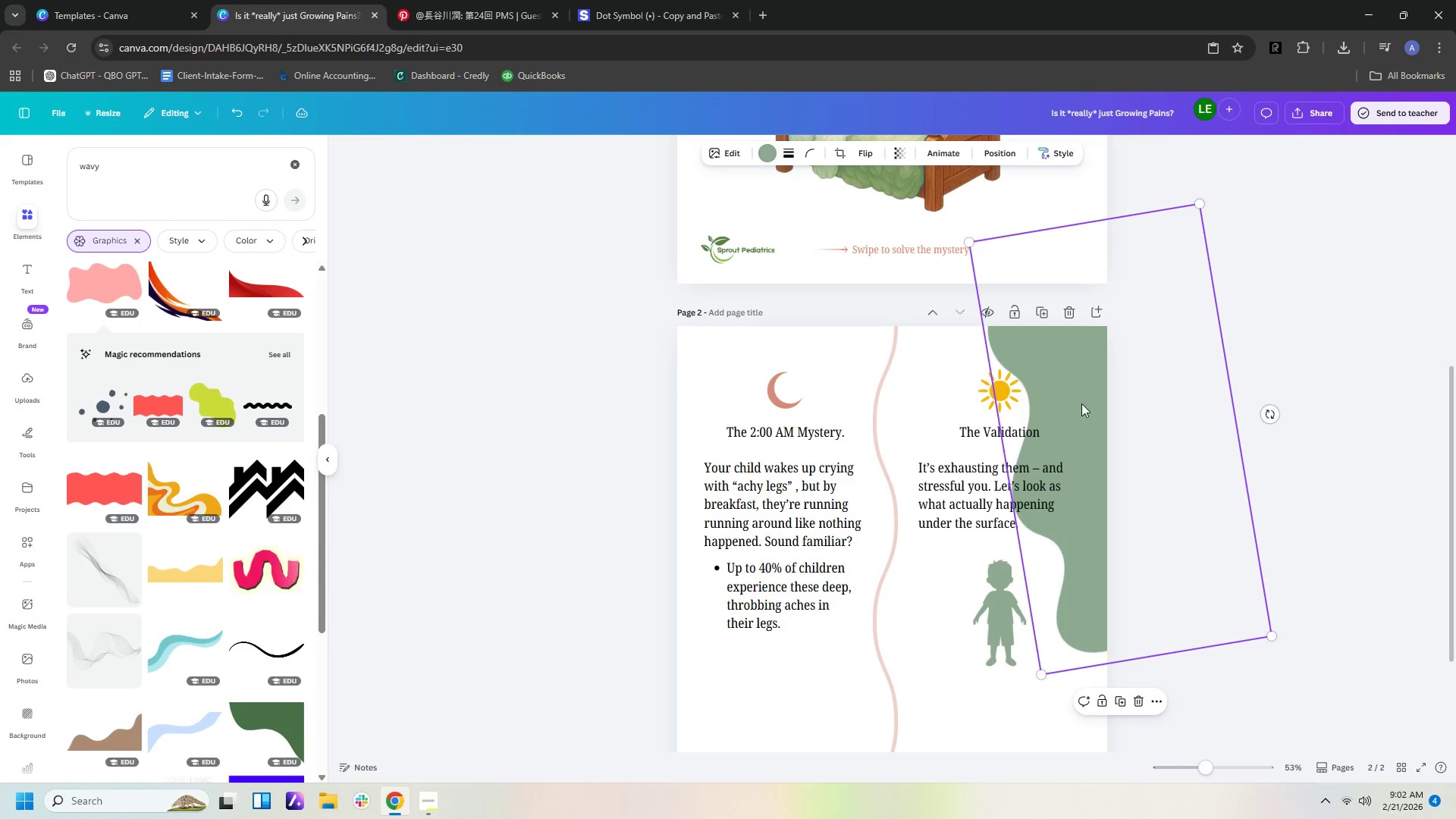 
left_click_drag(start_coordinate=[1081, 403], to_coordinate=[1129, 419])
 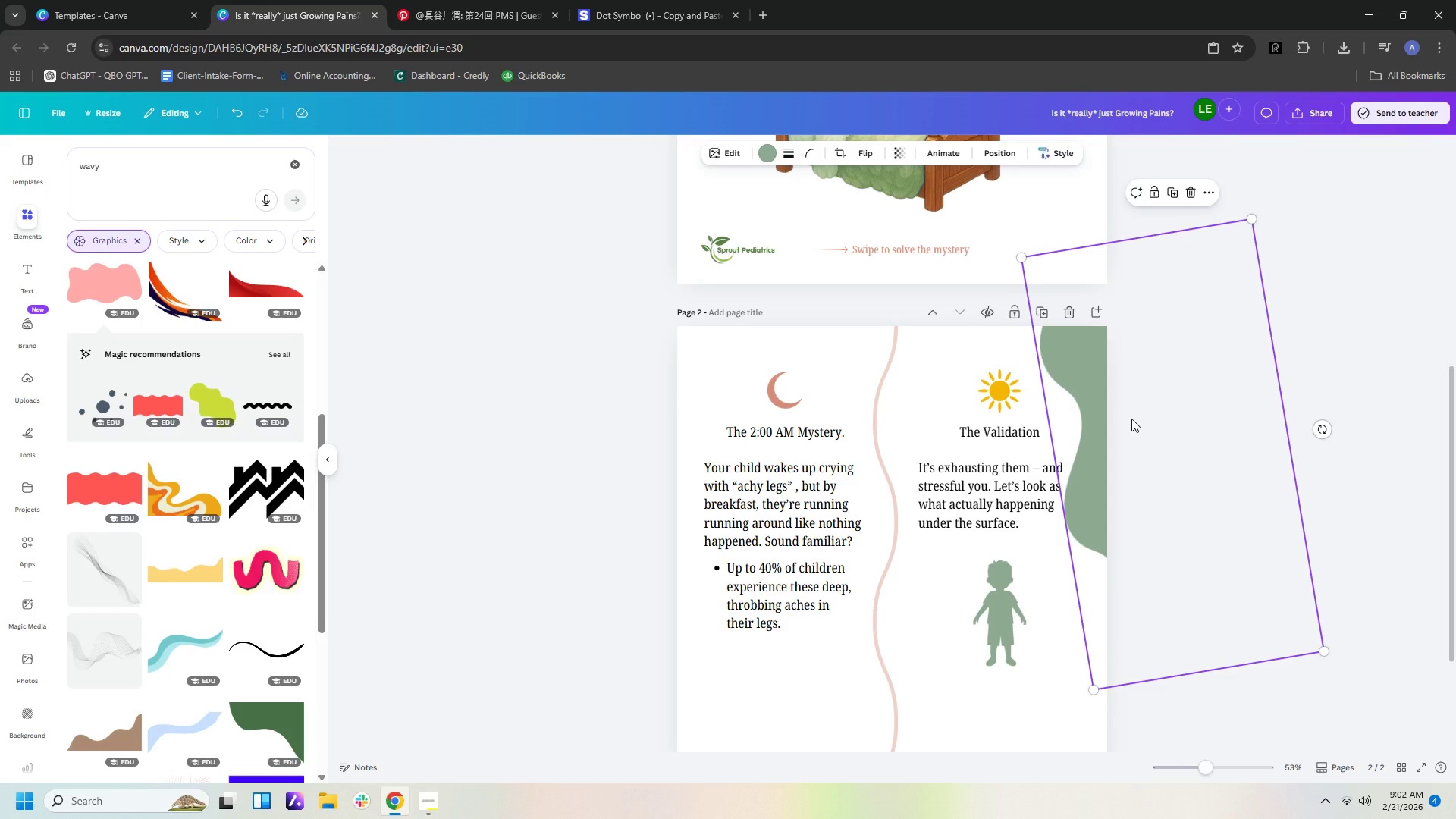 
key(Delete)
 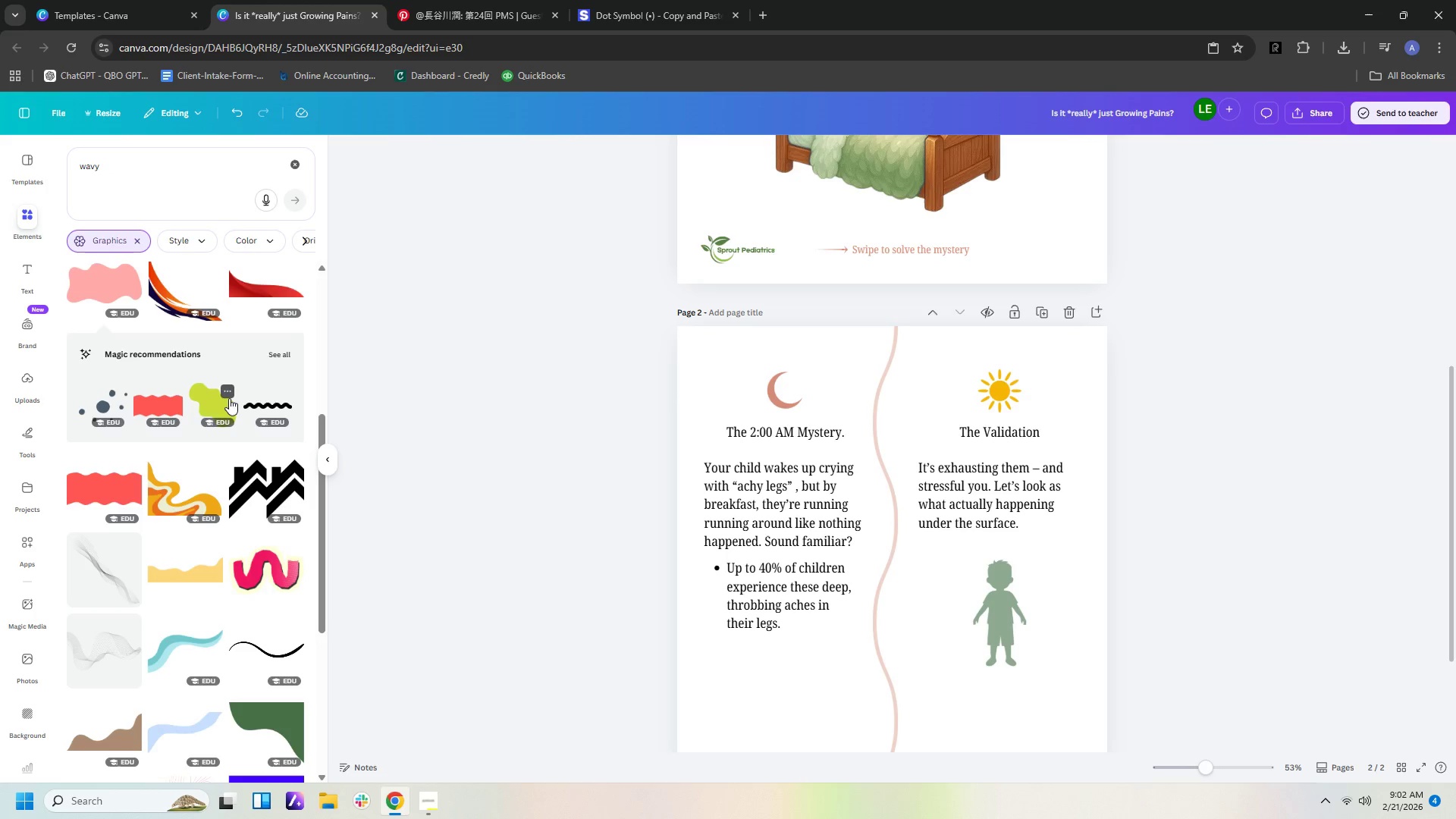 
left_click([211, 399])
 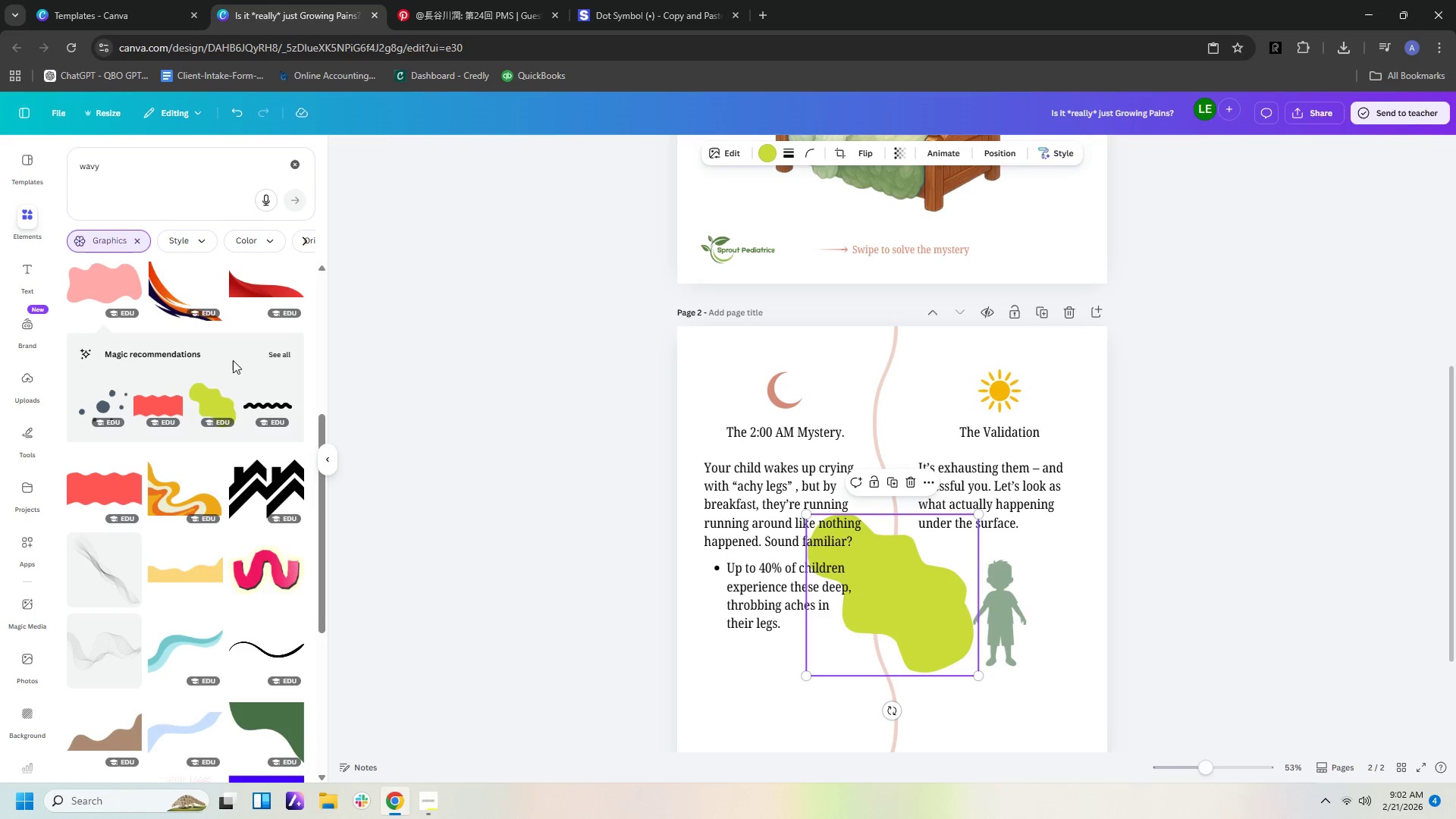 
left_click([284, 355])
 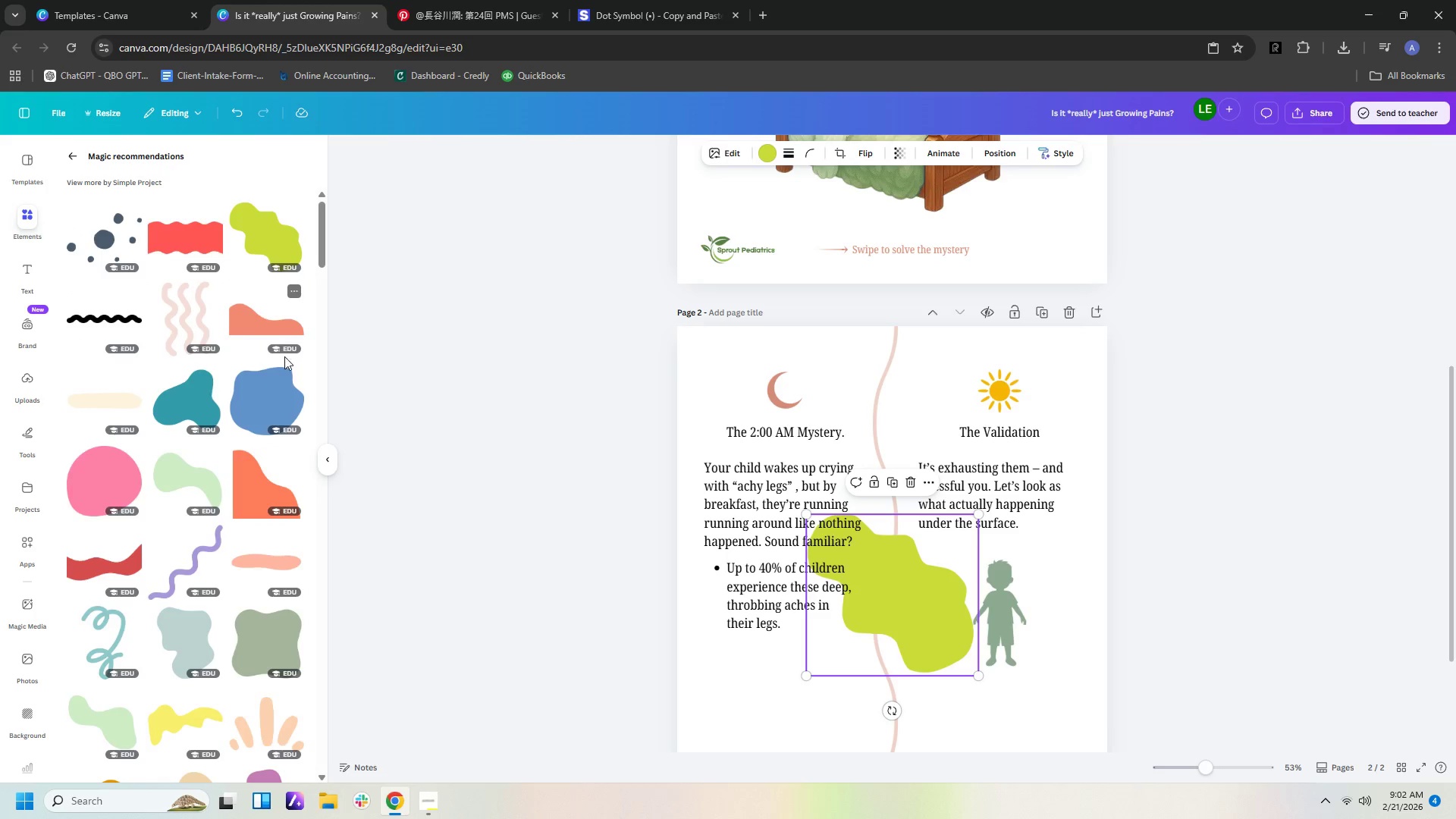 
mouse_move([287, 401])
 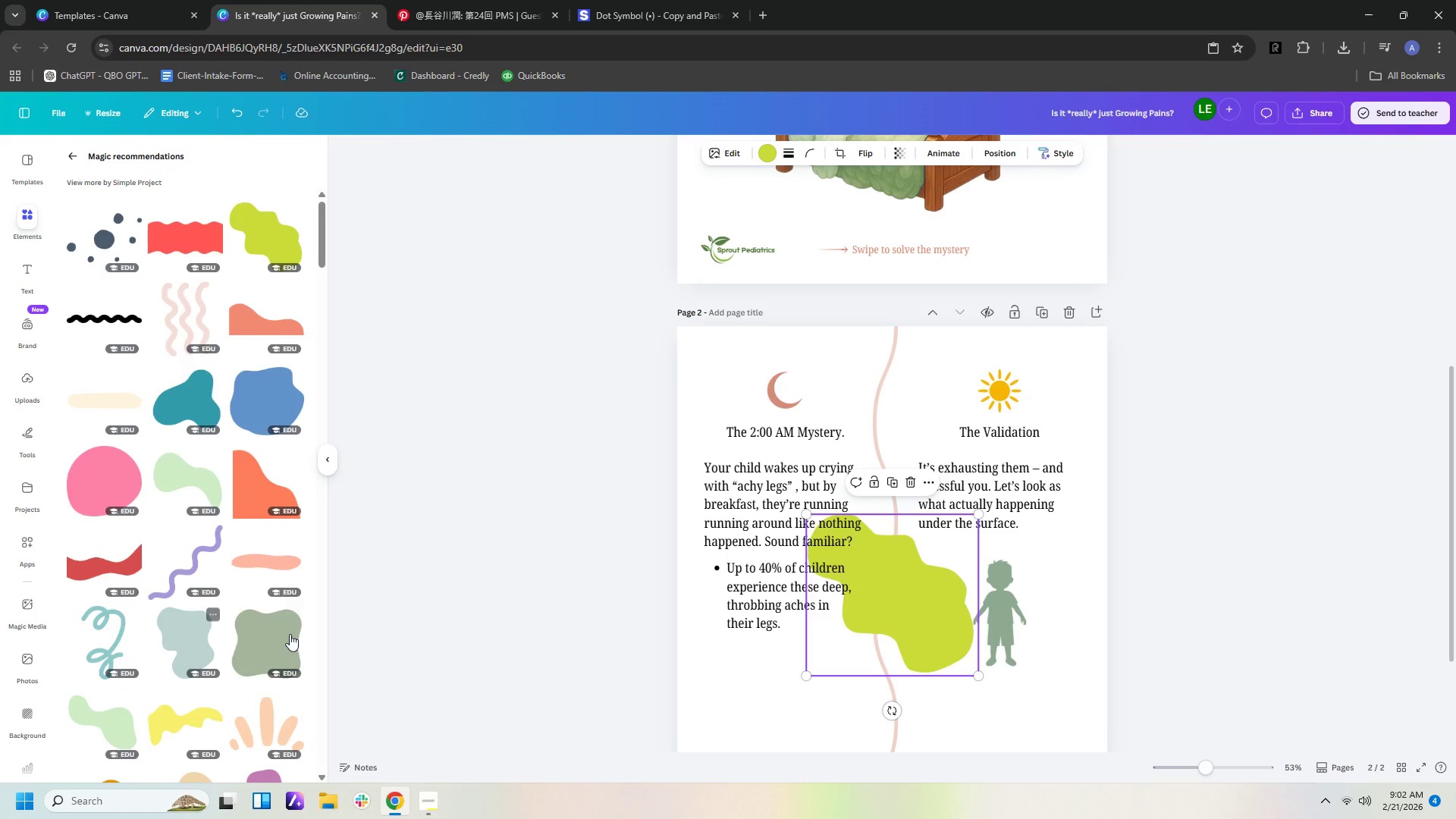 
scroll: coordinate [311, 613], scroll_direction: down, amount: 2.0
 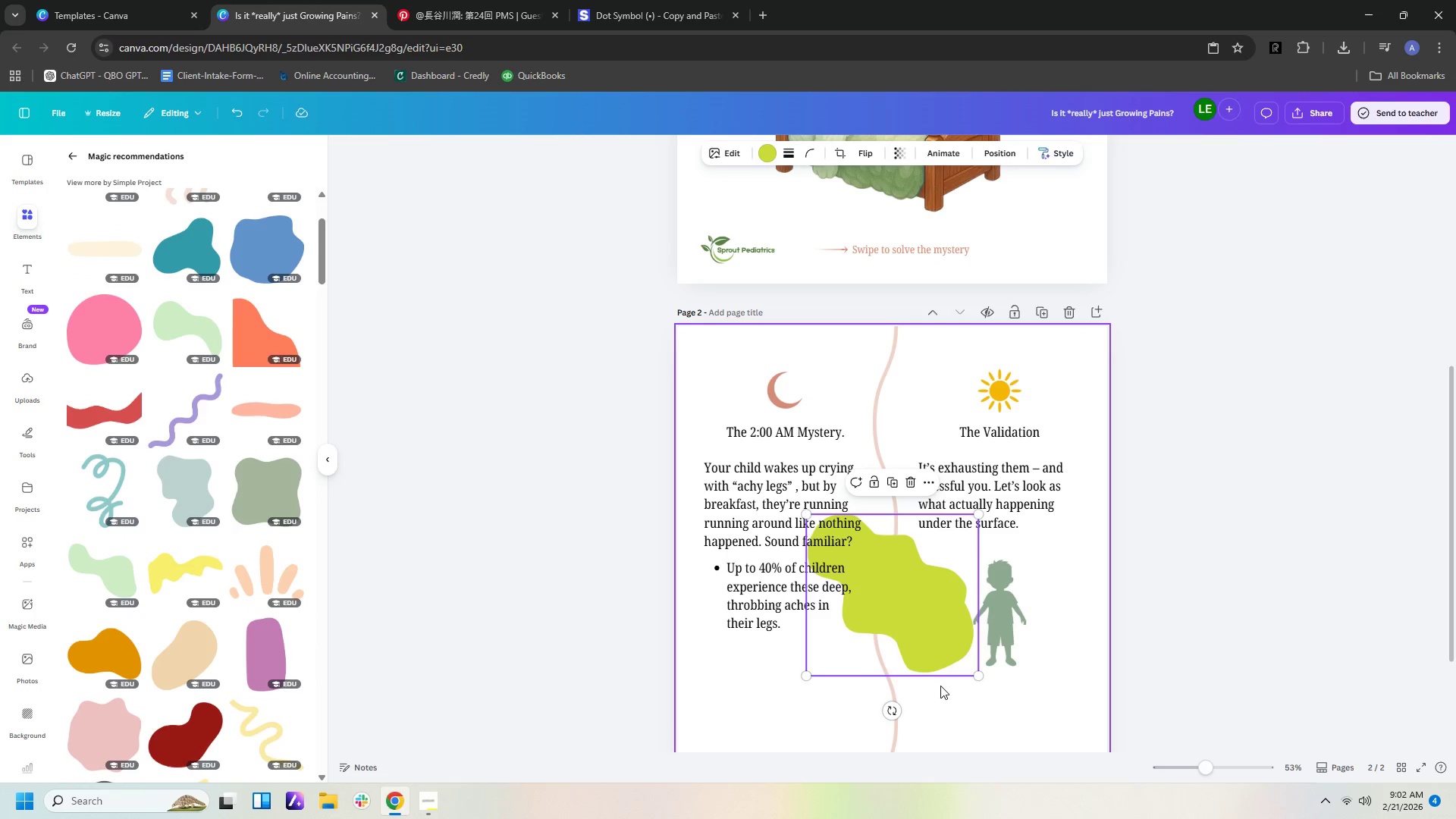 
left_click_drag(start_coordinate=[906, 618], to_coordinate=[1097, 390])
 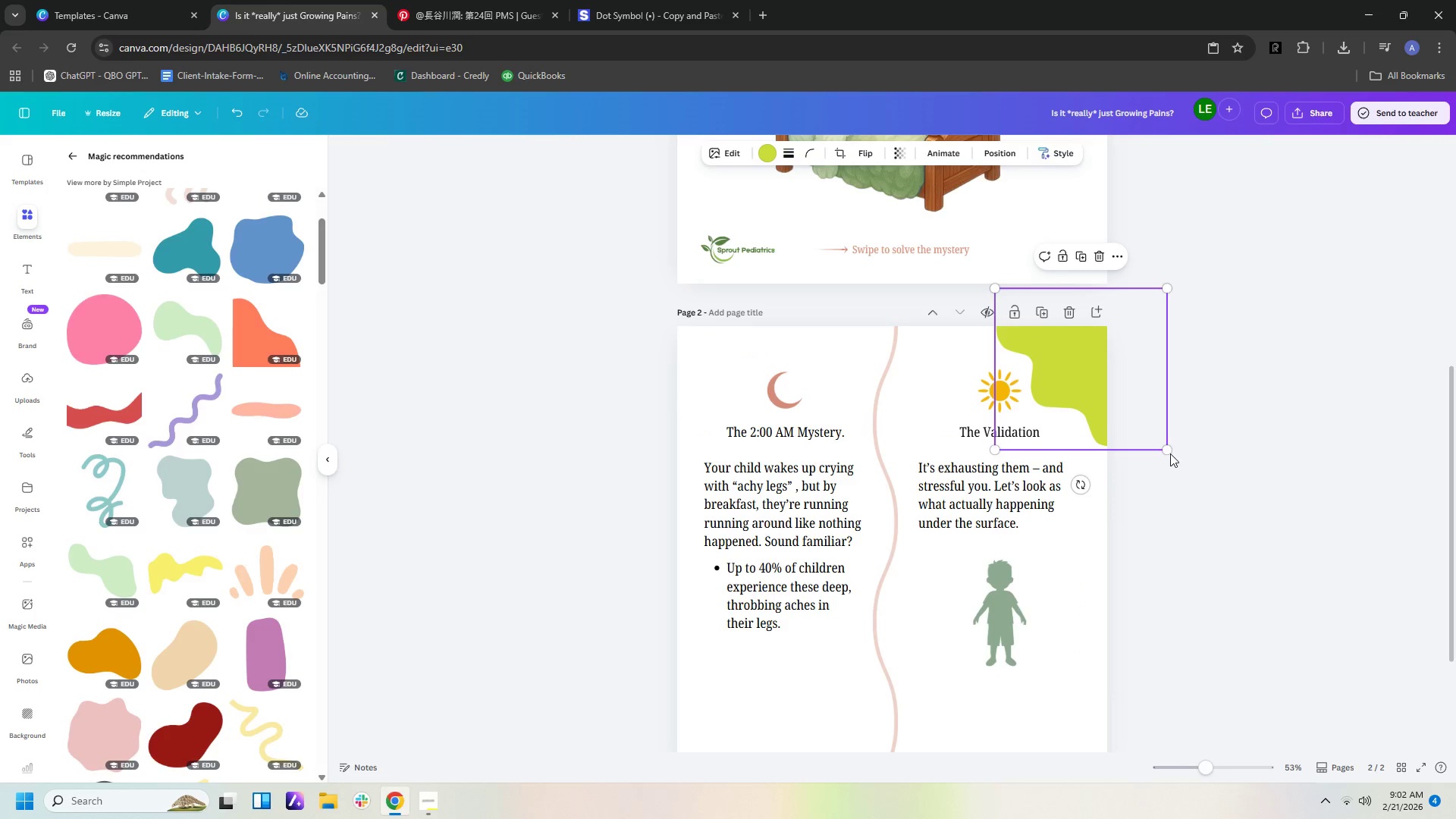 
left_click_drag(start_coordinate=[1169, 451], to_coordinate=[1238, 593])
 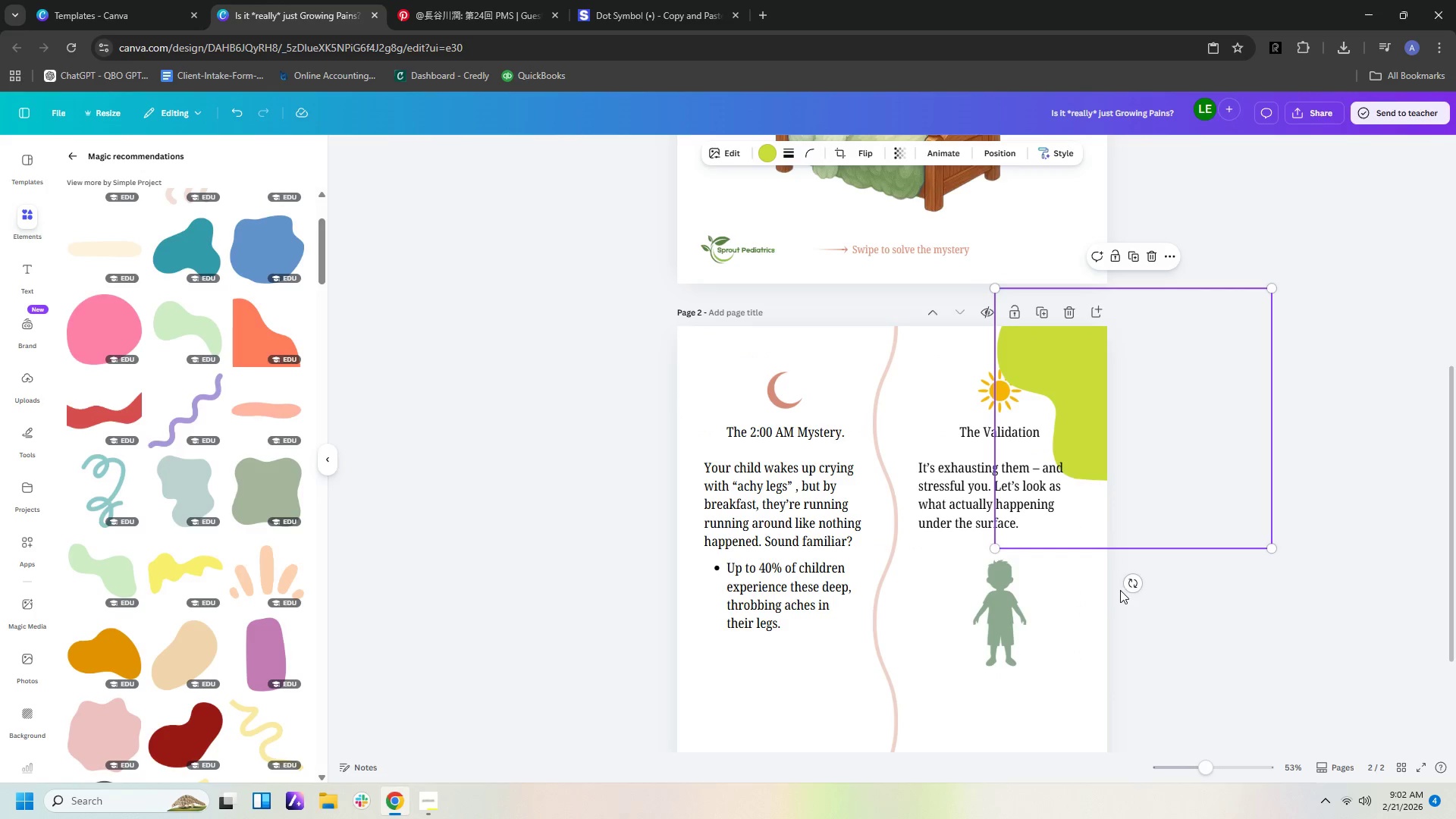 
left_click_drag(start_coordinate=[1134, 582], to_coordinate=[1012, 601])
 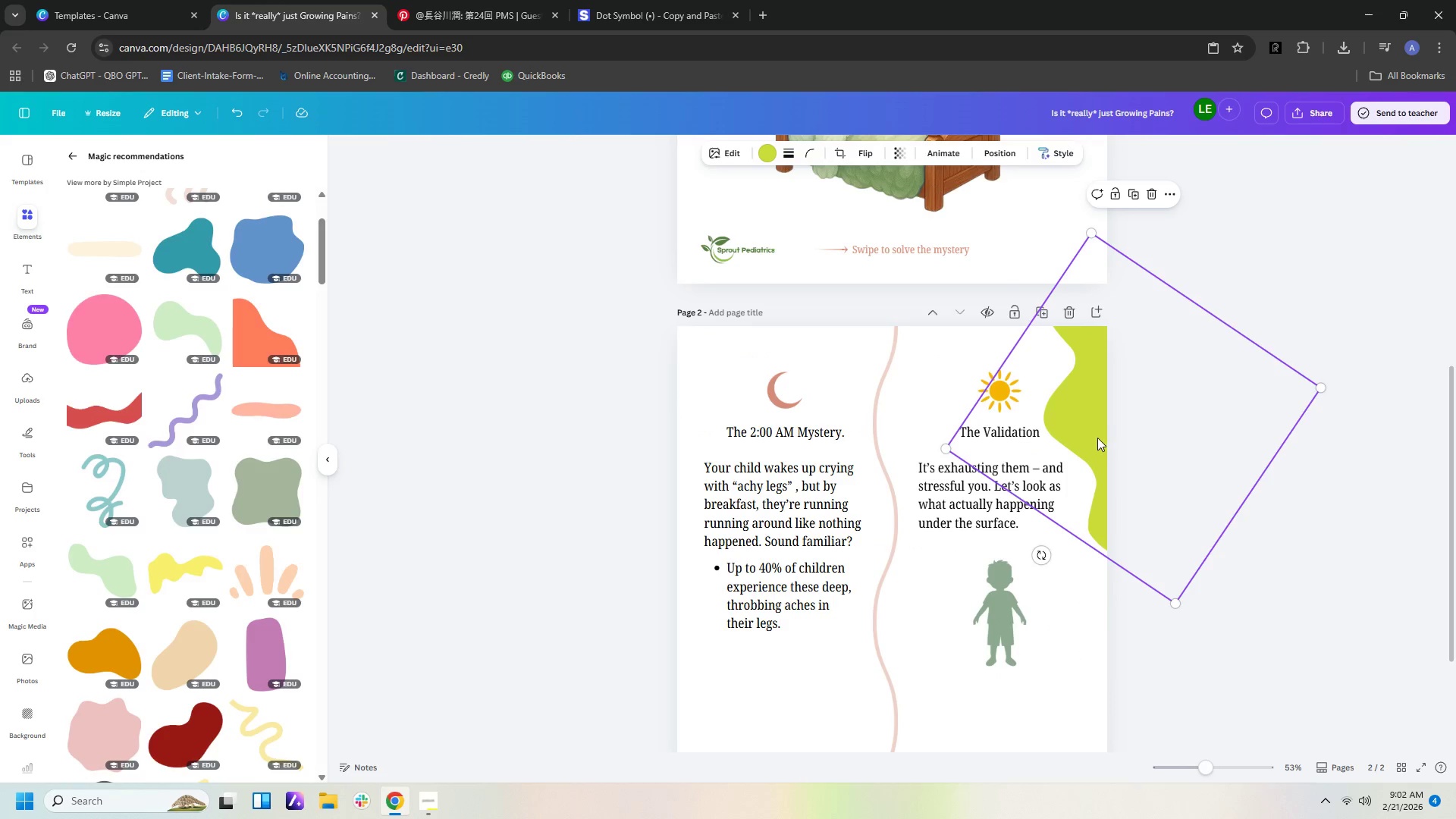 
left_click_drag(start_coordinate=[1095, 433], to_coordinate=[1094, 450])
 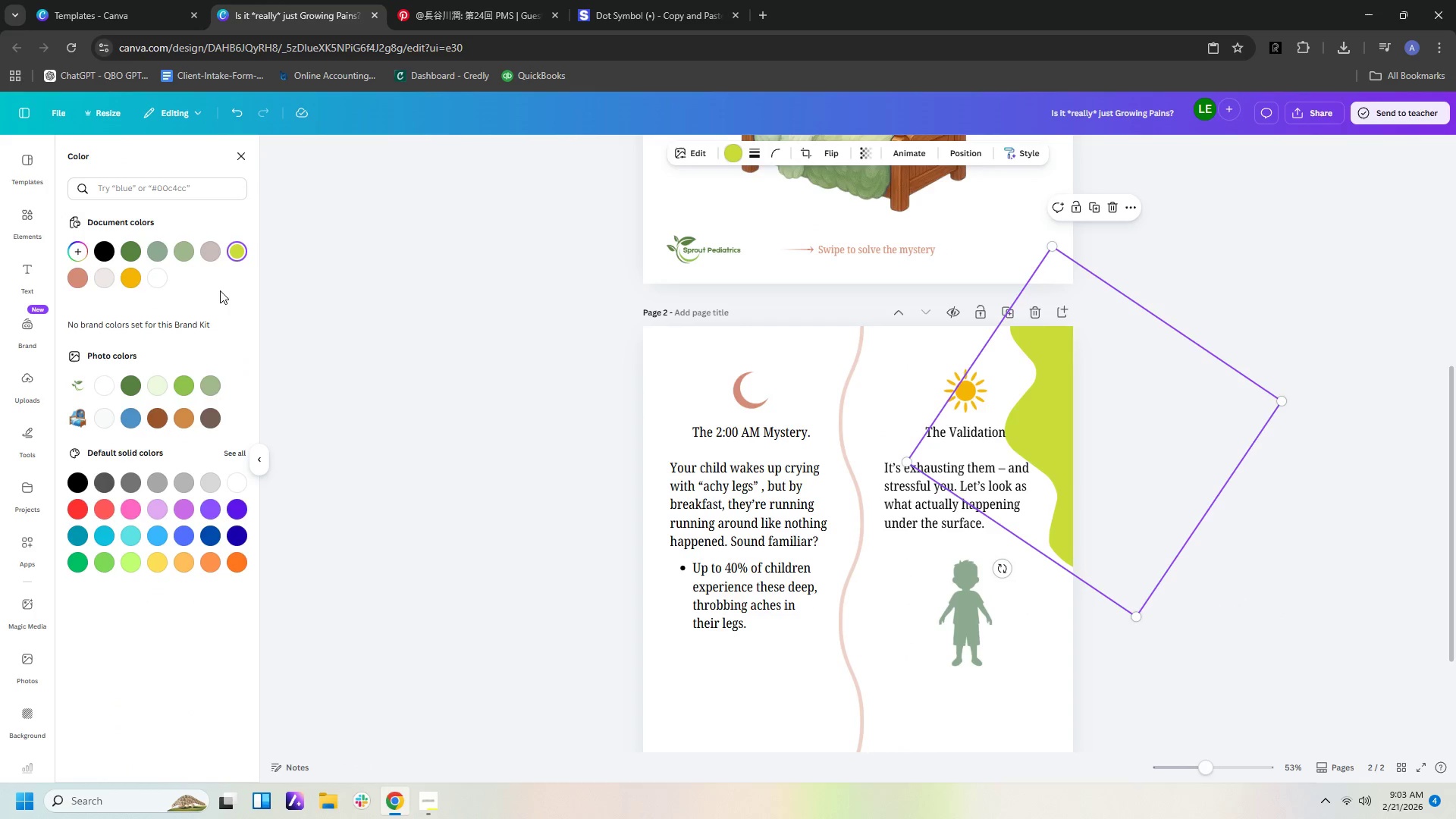 
left_click([184, 255])
 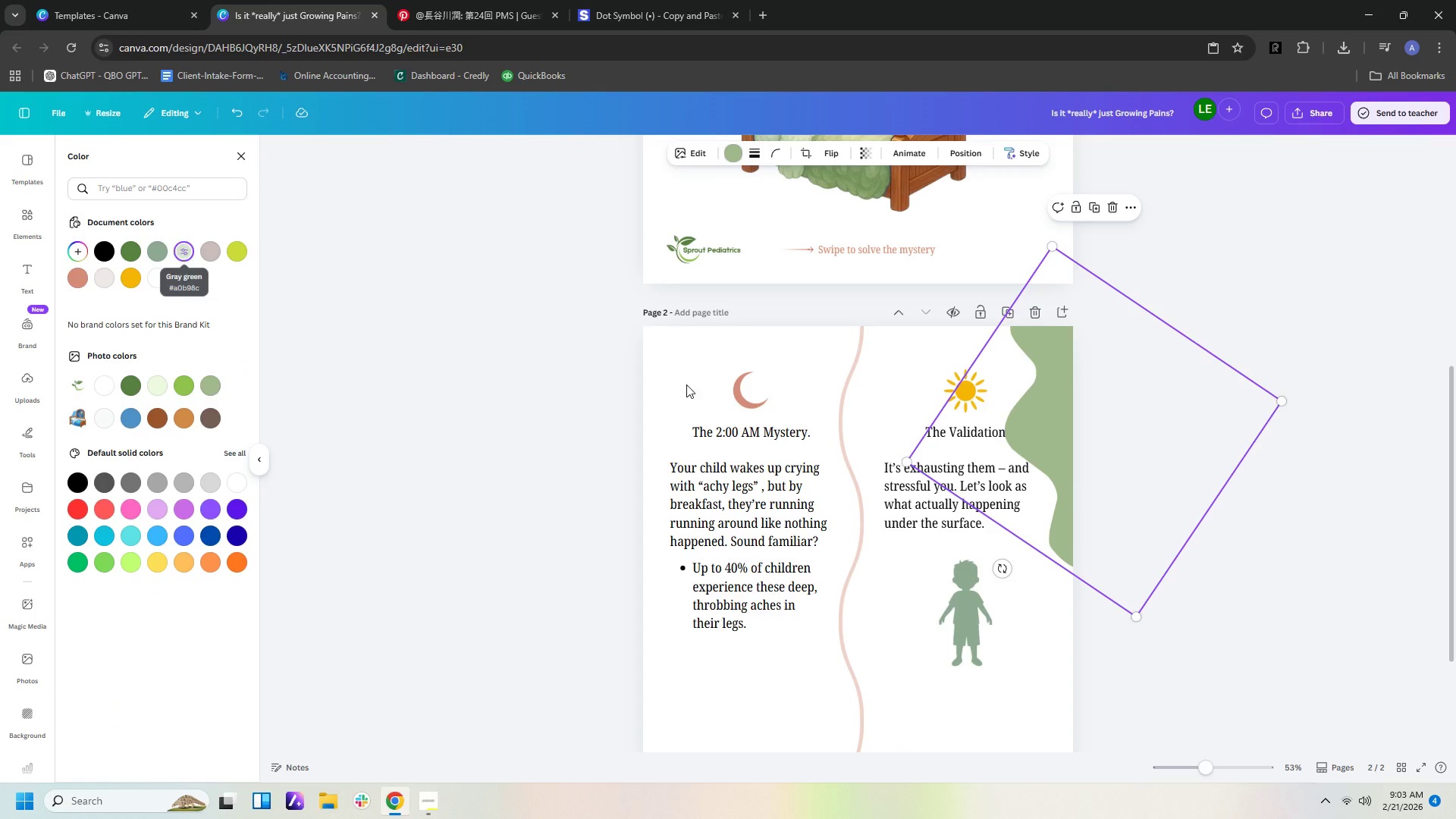 
left_click([1017, 724])
 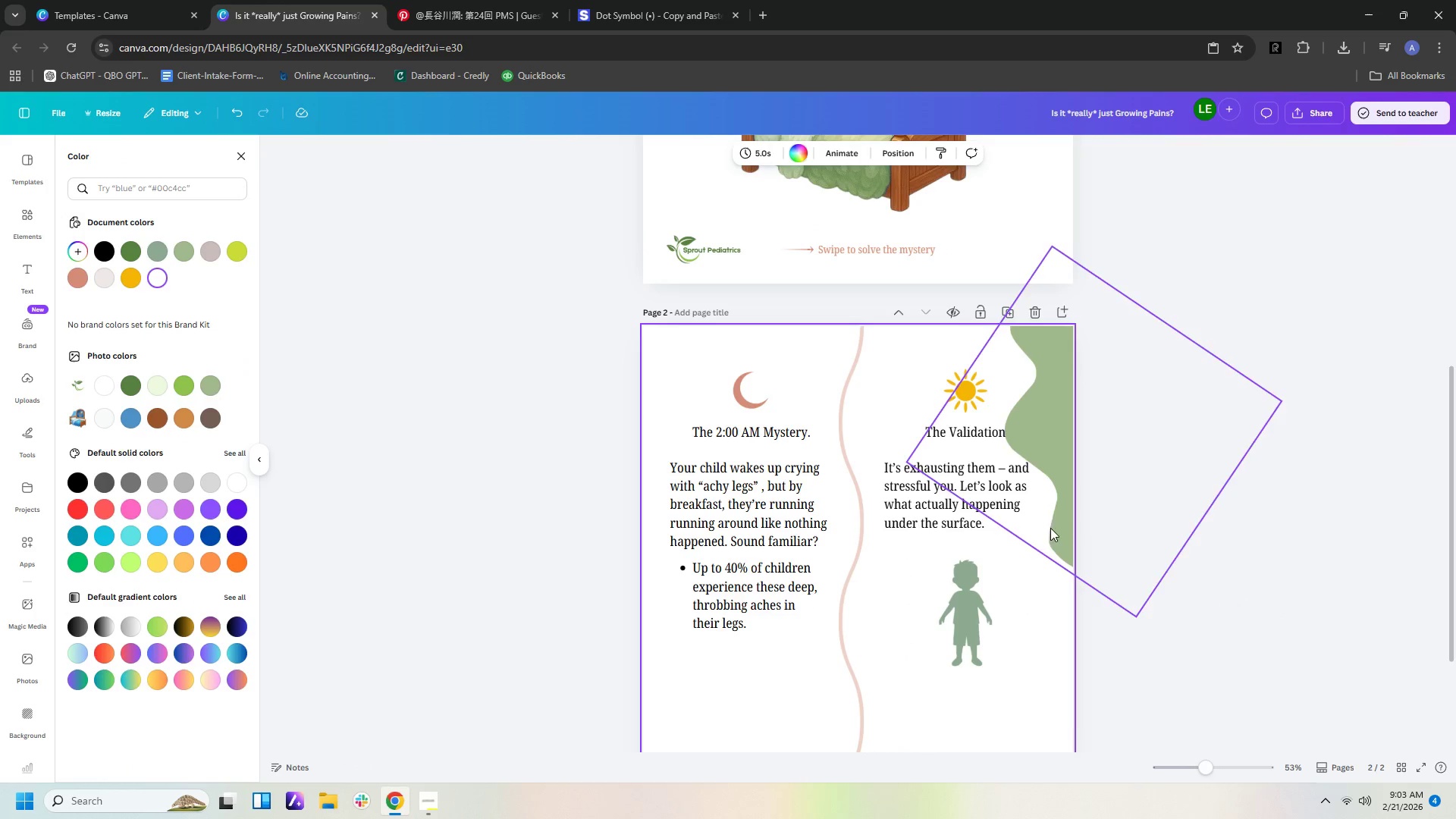 
left_click([1038, 450])
 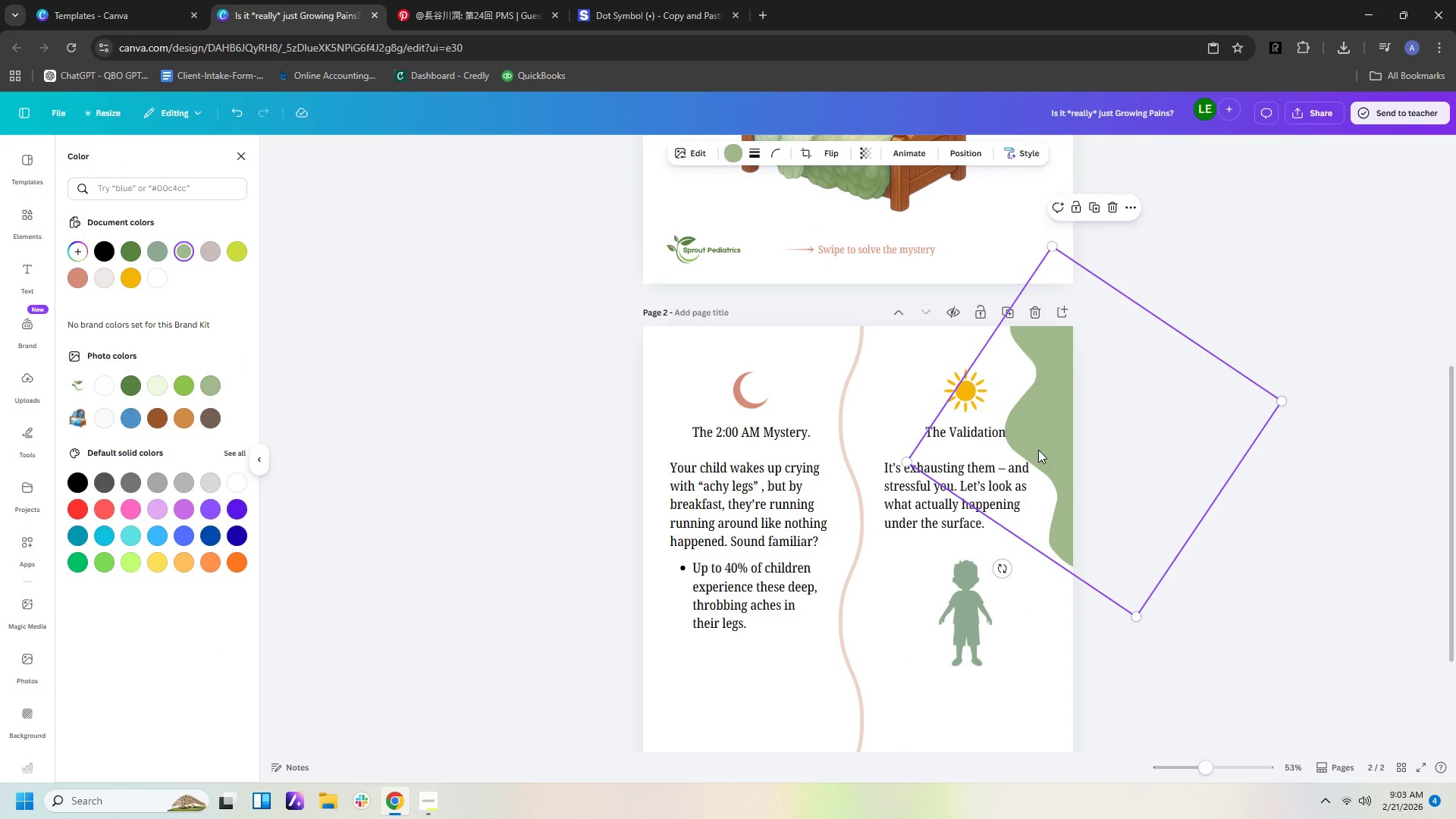 
key(Delete)
 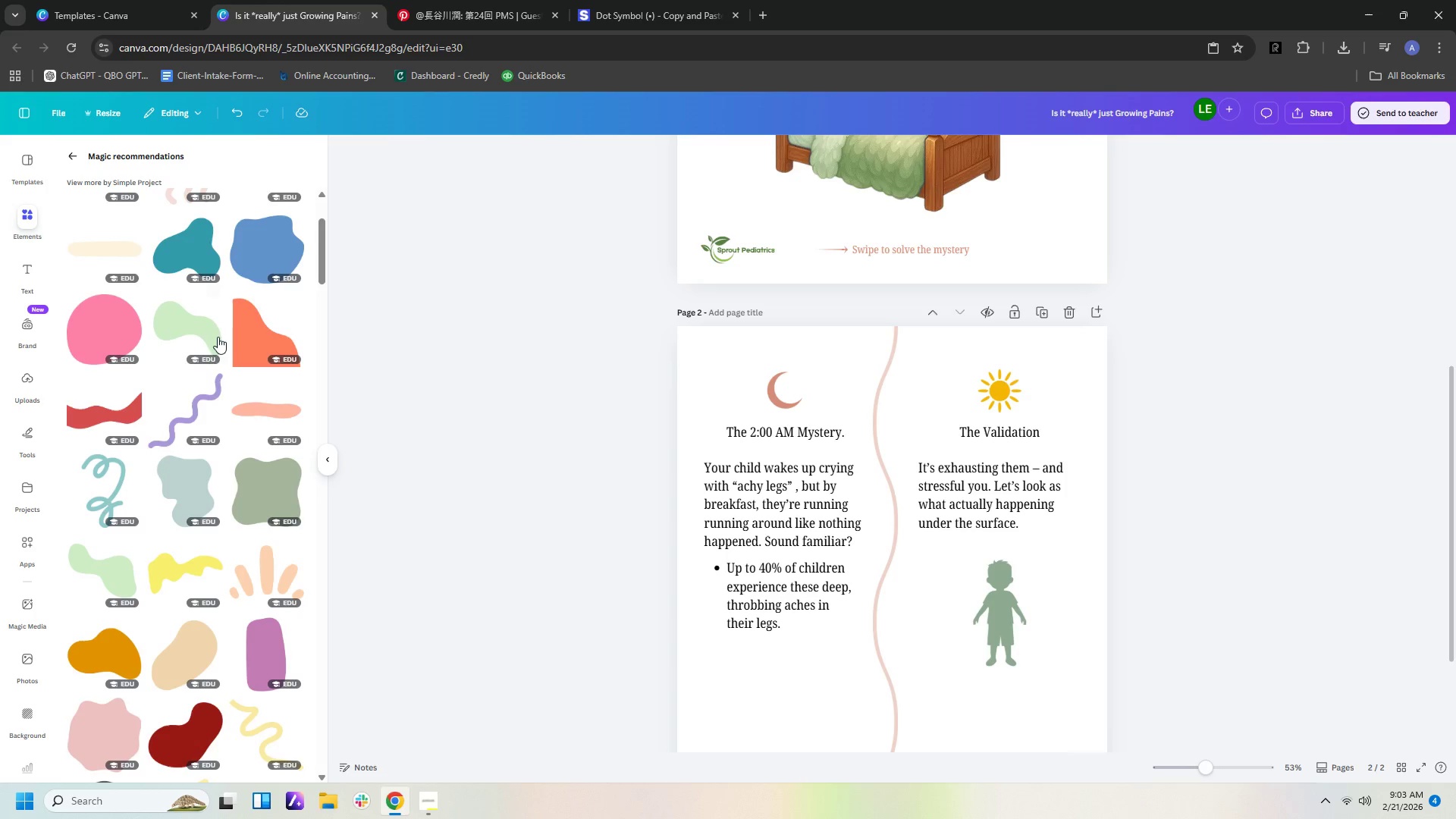 
scroll: coordinate [218, 368], scroll_direction: down, amount: 19.0
 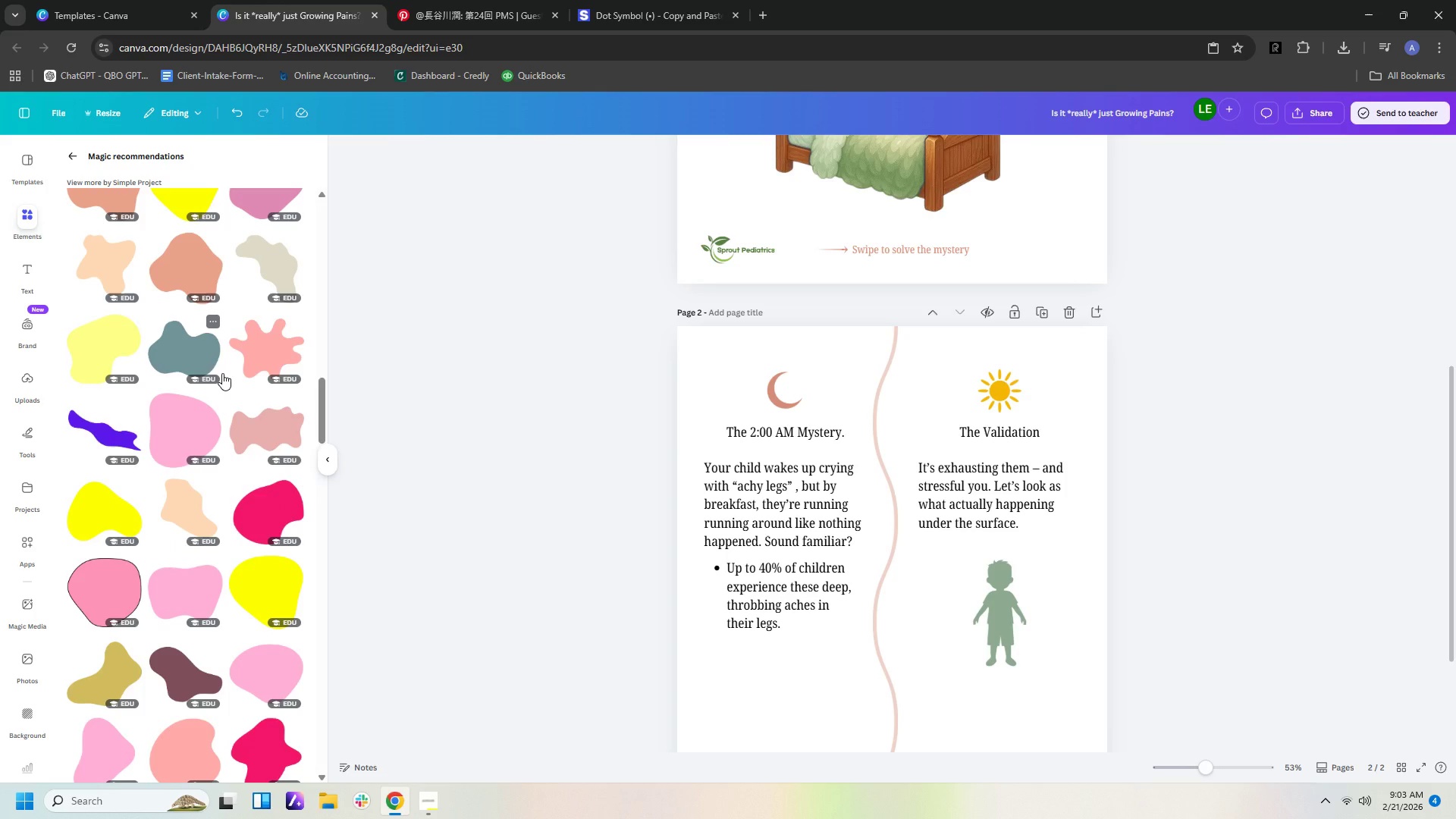 
left_click([177, 353])
 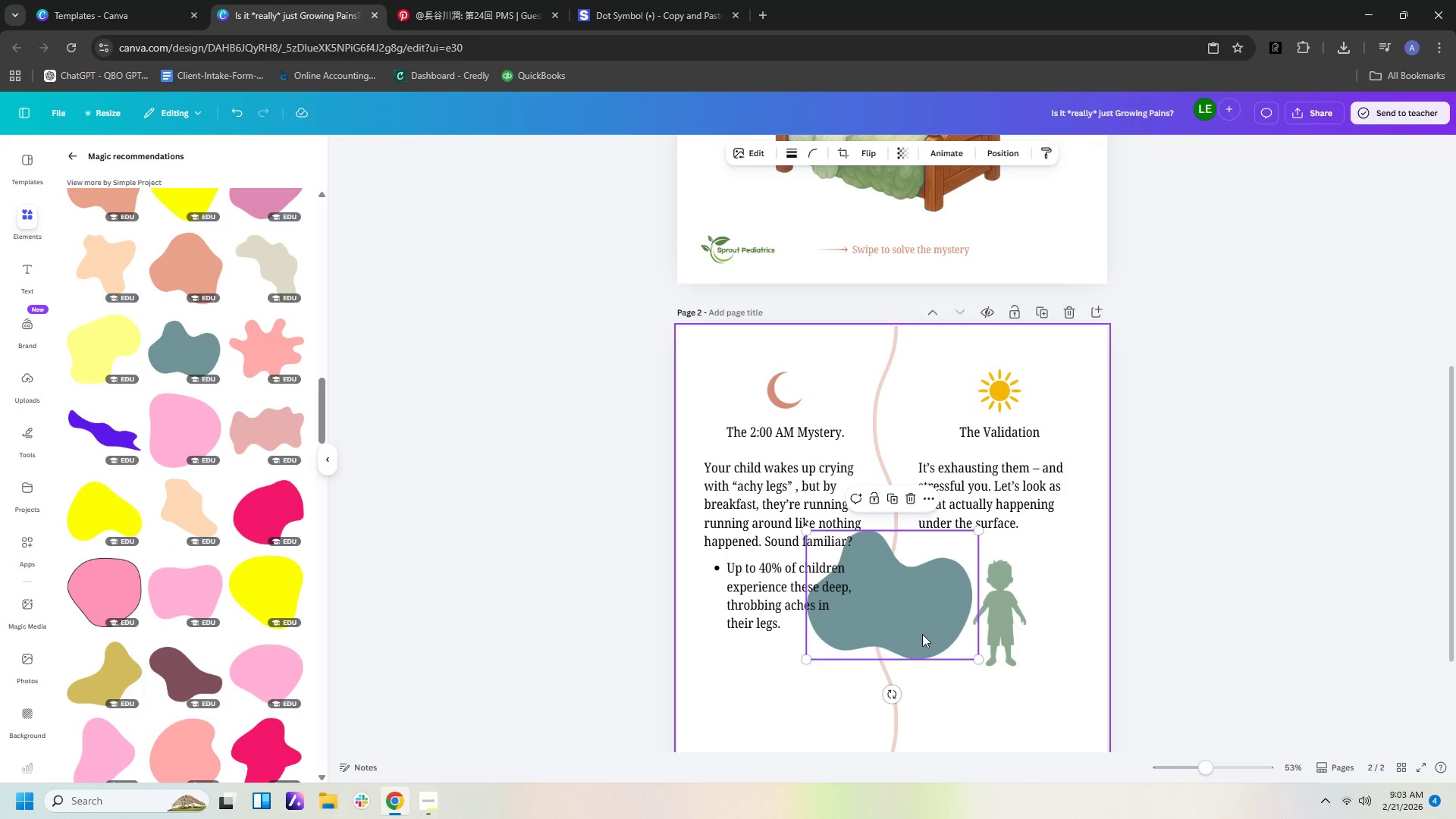 
left_click_drag(start_coordinate=[918, 632], to_coordinate=[1031, 510])
 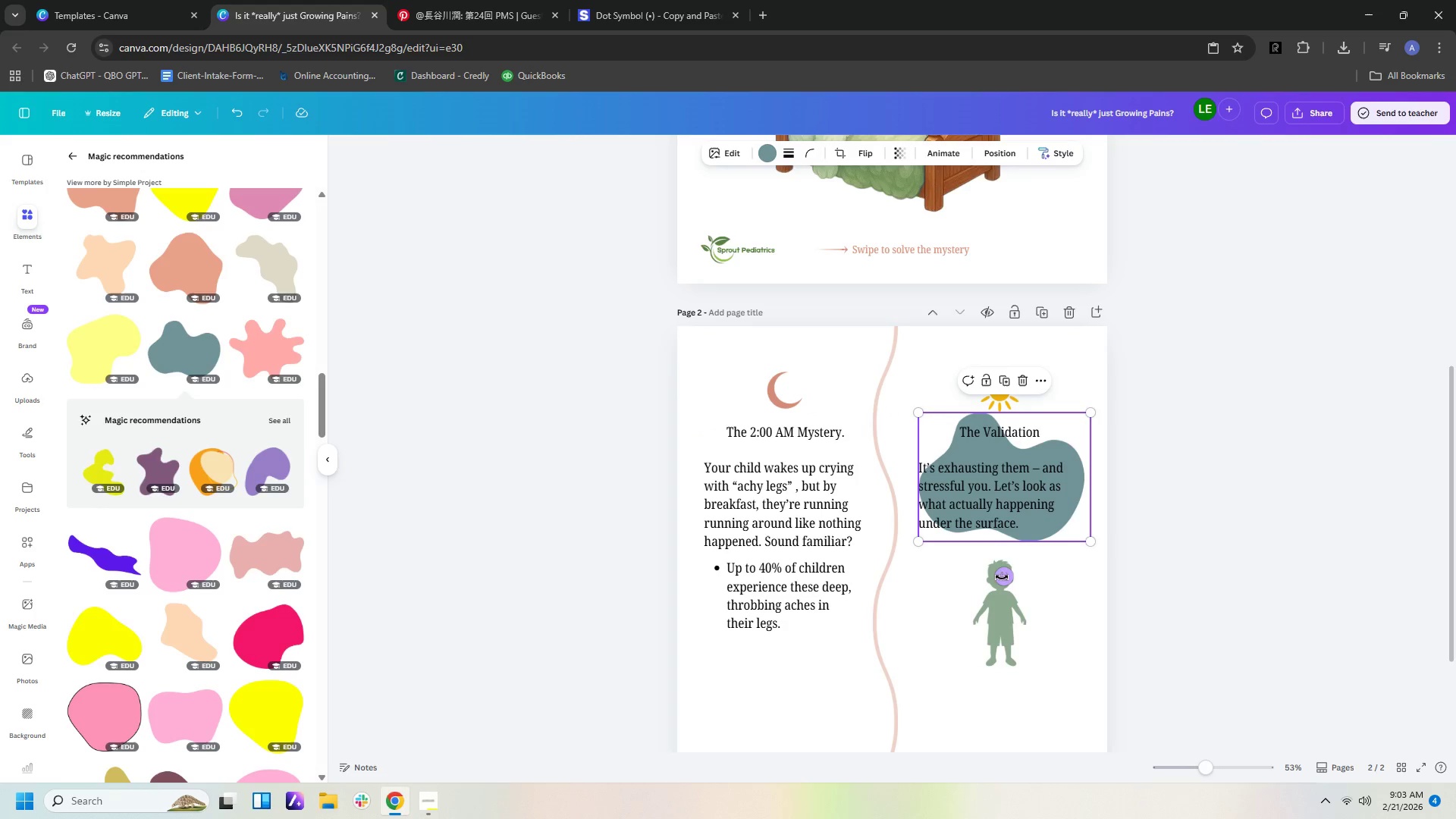 
left_click_drag(start_coordinate=[1004, 577], to_coordinate=[1097, 396])
 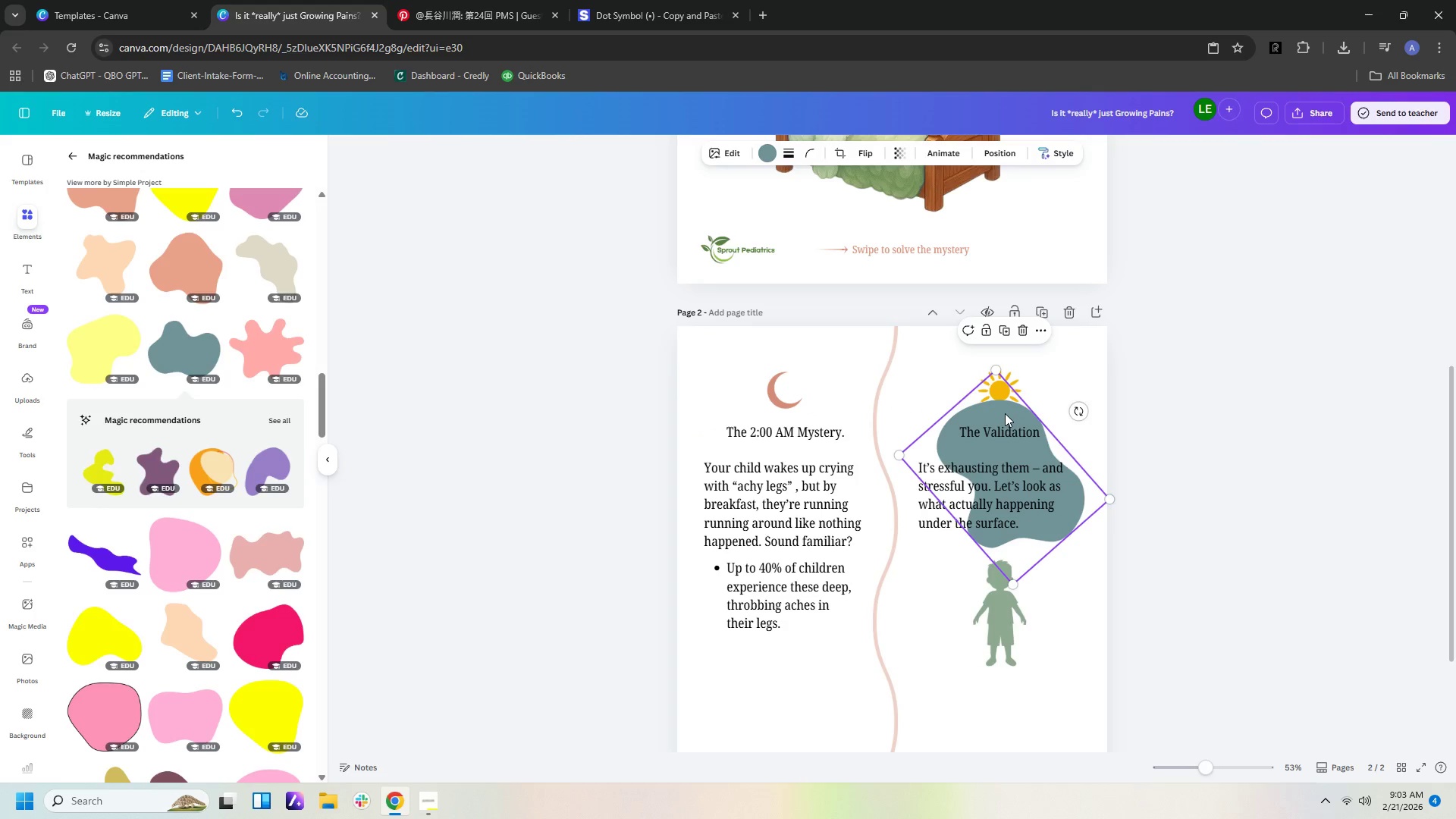 
left_click_drag(start_coordinate=[1005, 413], to_coordinate=[1087, 318])
 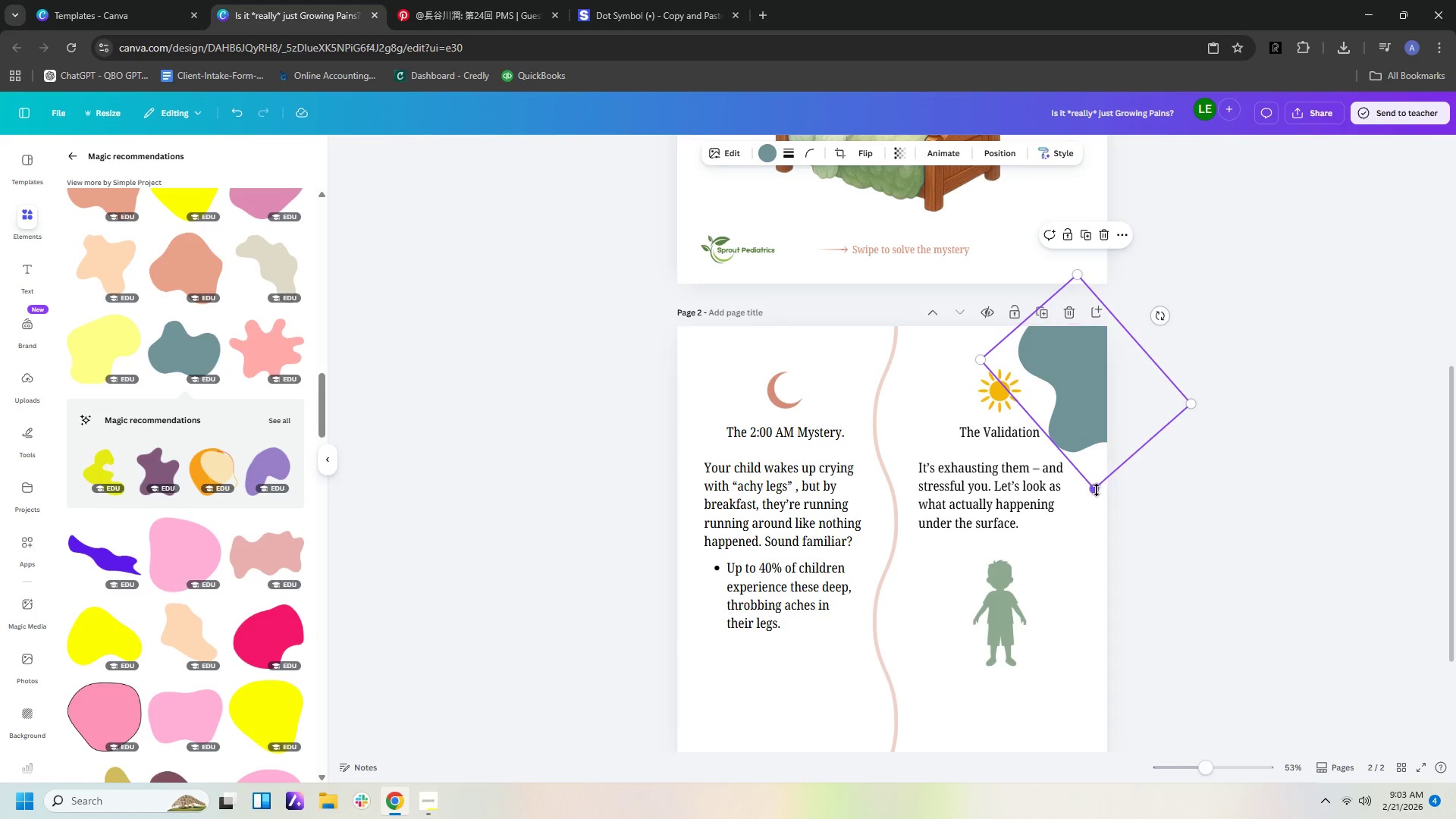 
left_click_drag(start_coordinate=[1097, 486], to_coordinate=[1078, 628])
 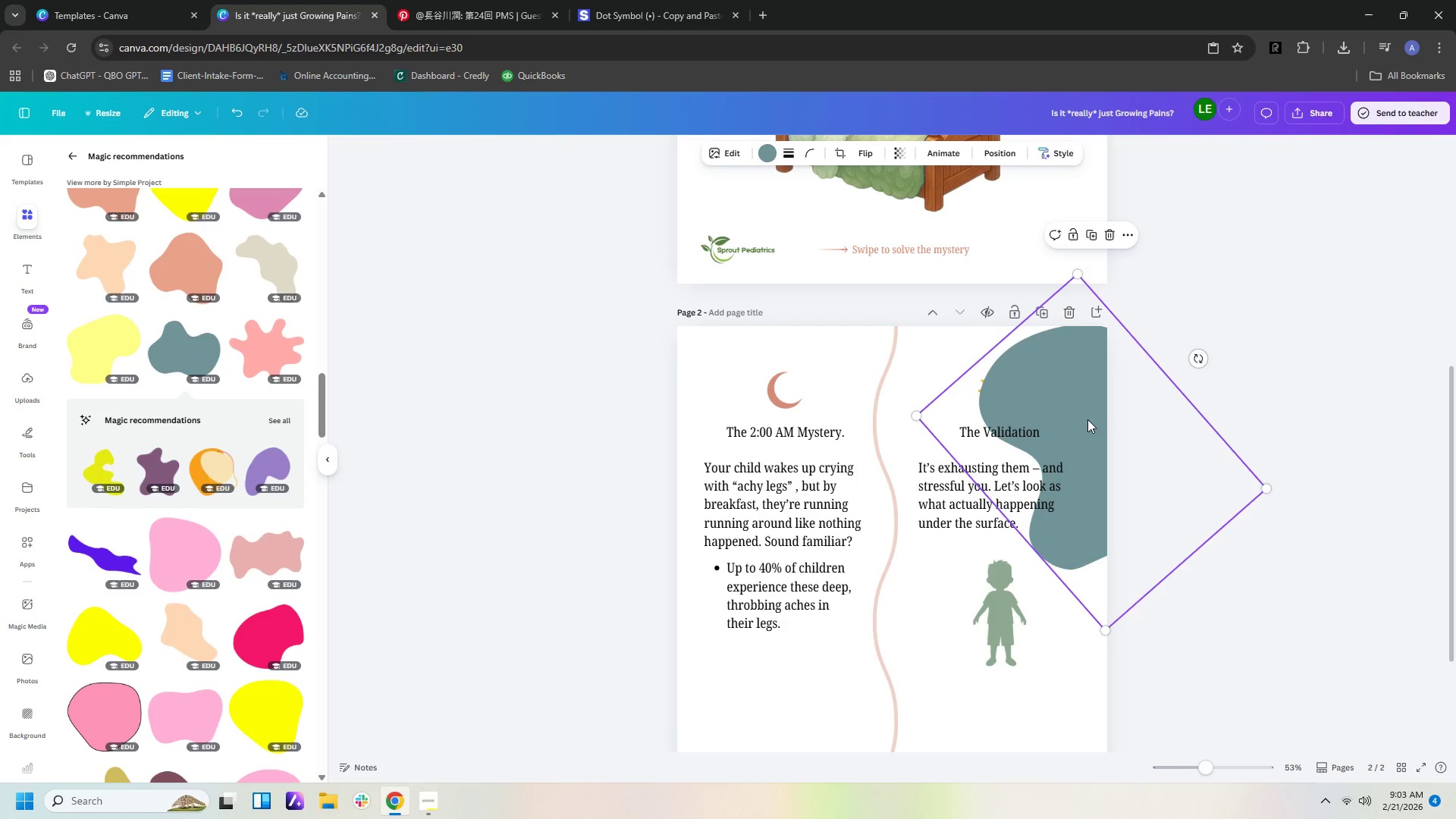 
left_click_drag(start_coordinate=[1087, 418], to_coordinate=[1131, 384])
 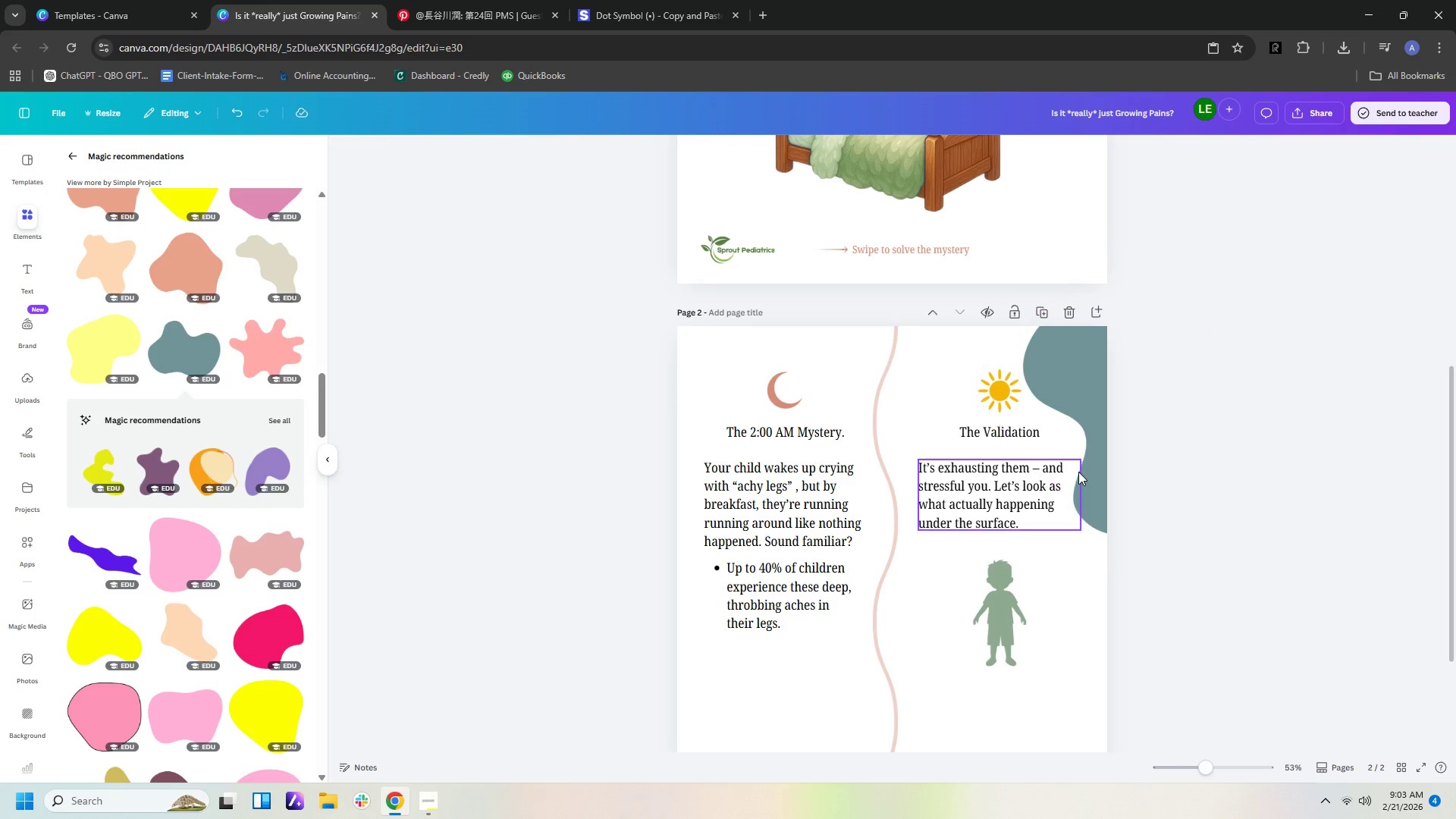 
left_click([1094, 470])
 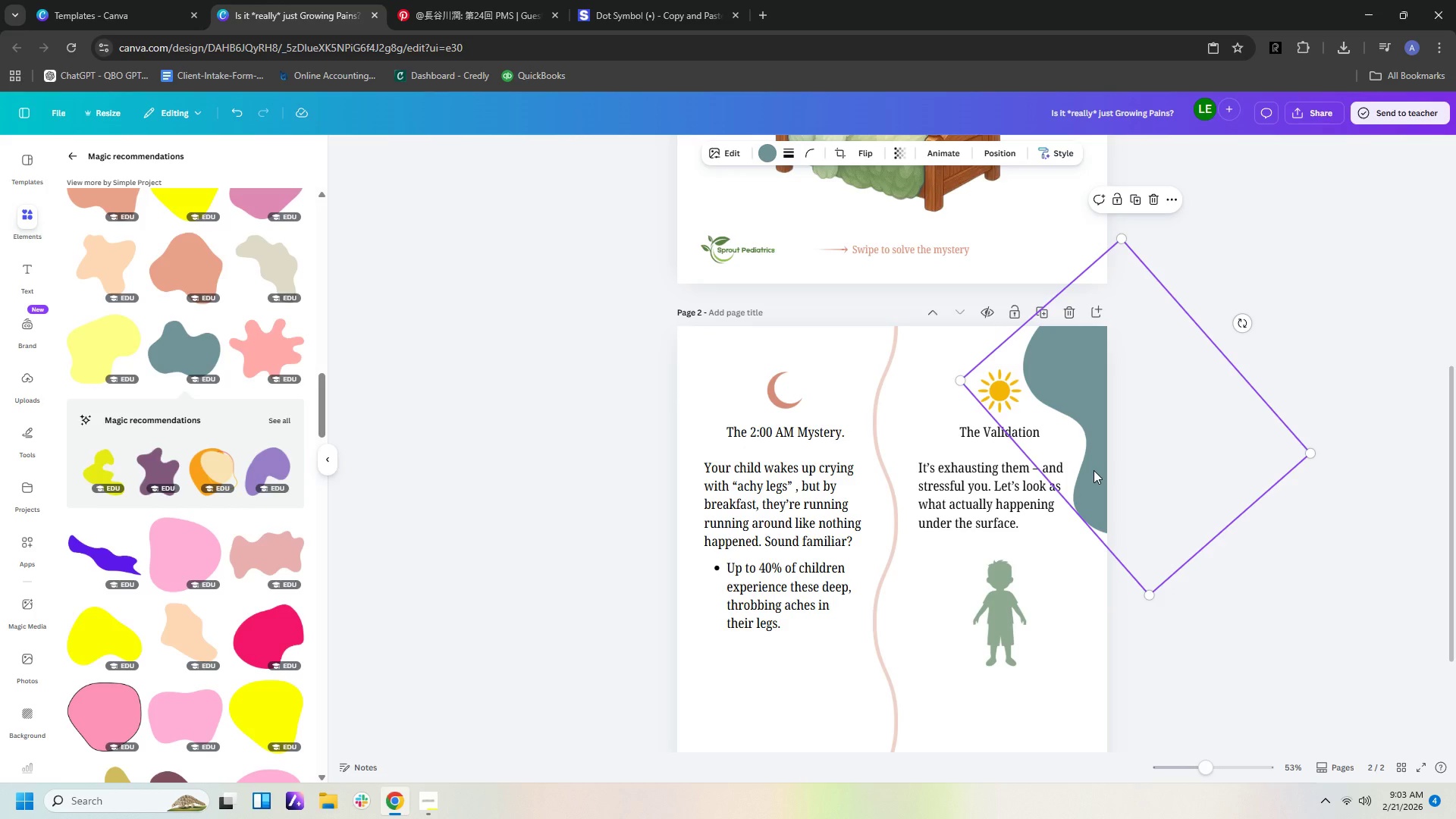 
key(Control+C)
 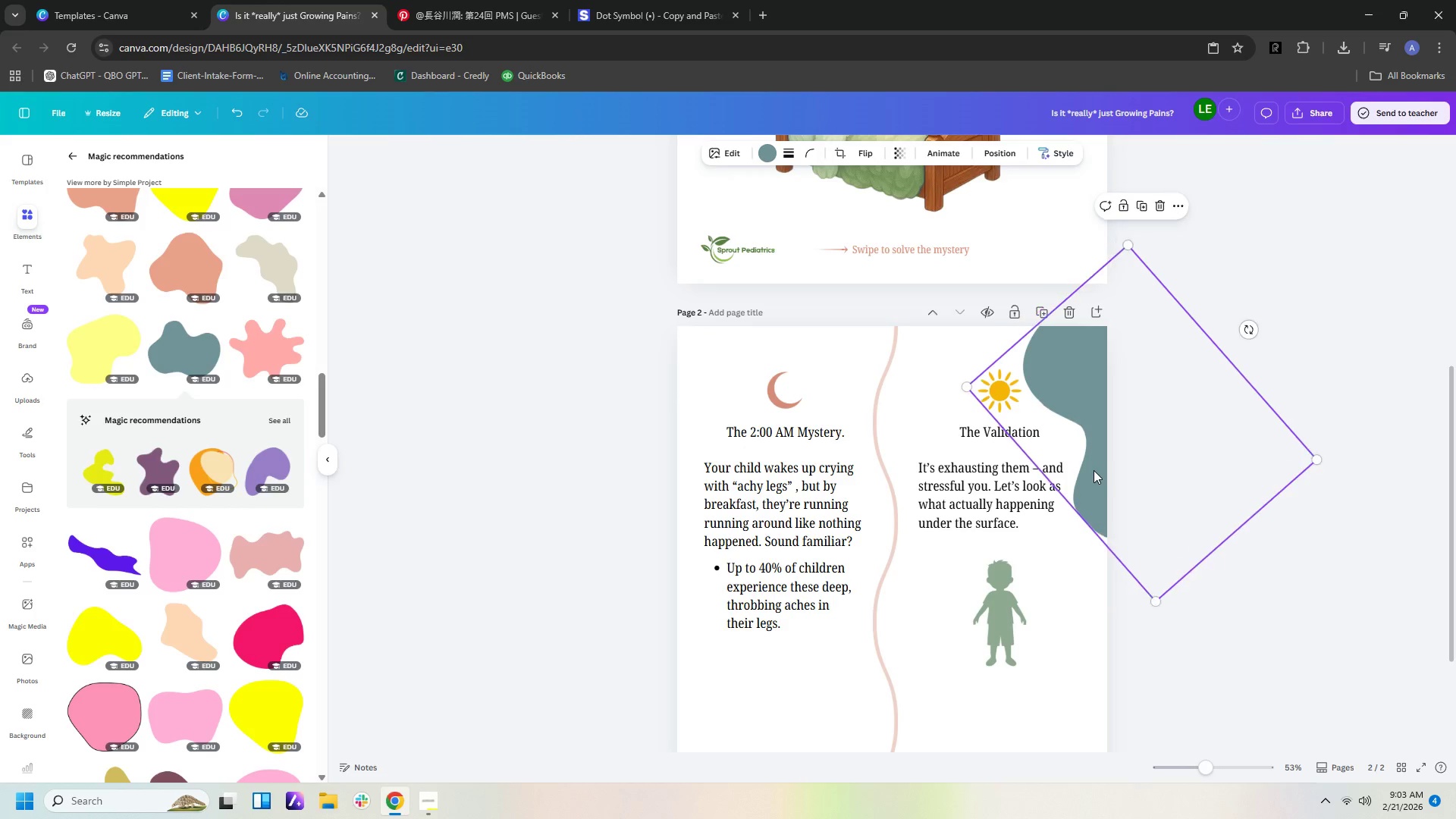 
key(Control+V)
 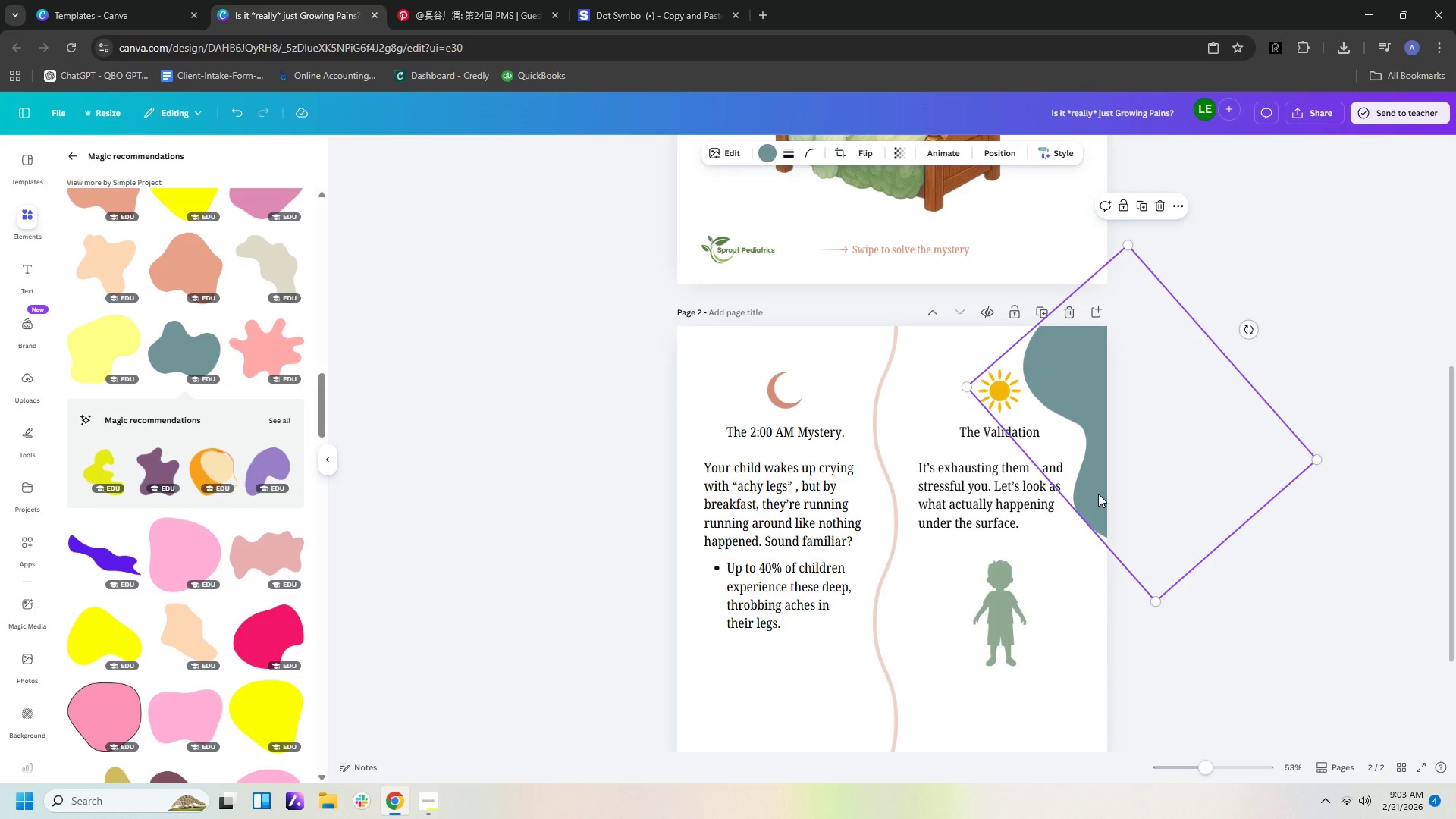 
left_click_drag(start_coordinate=[1097, 473], to_coordinate=[1072, 594])
 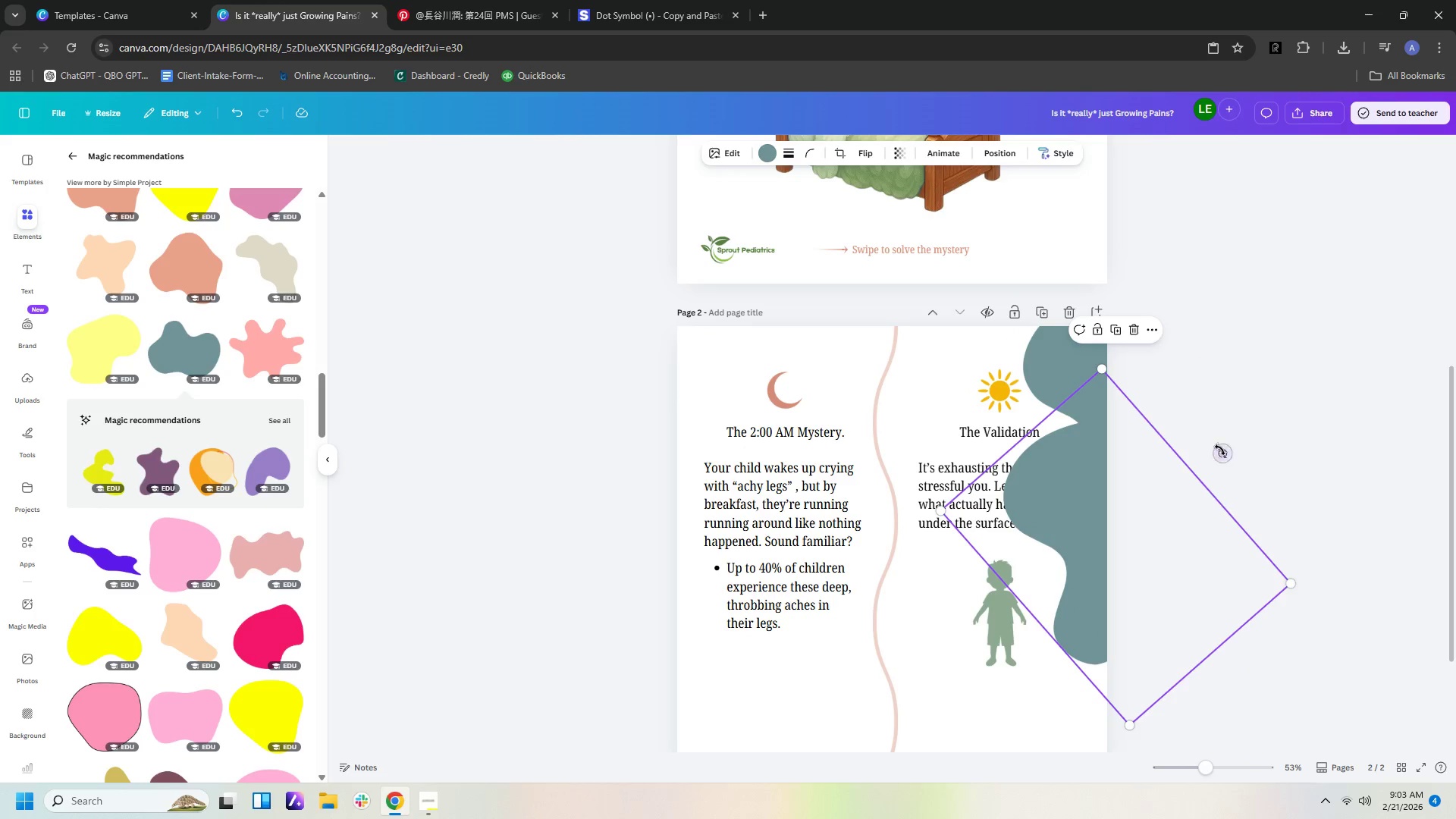 
left_click_drag(start_coordinate=[1223, 450], to_coordinate=[1298, 541])
 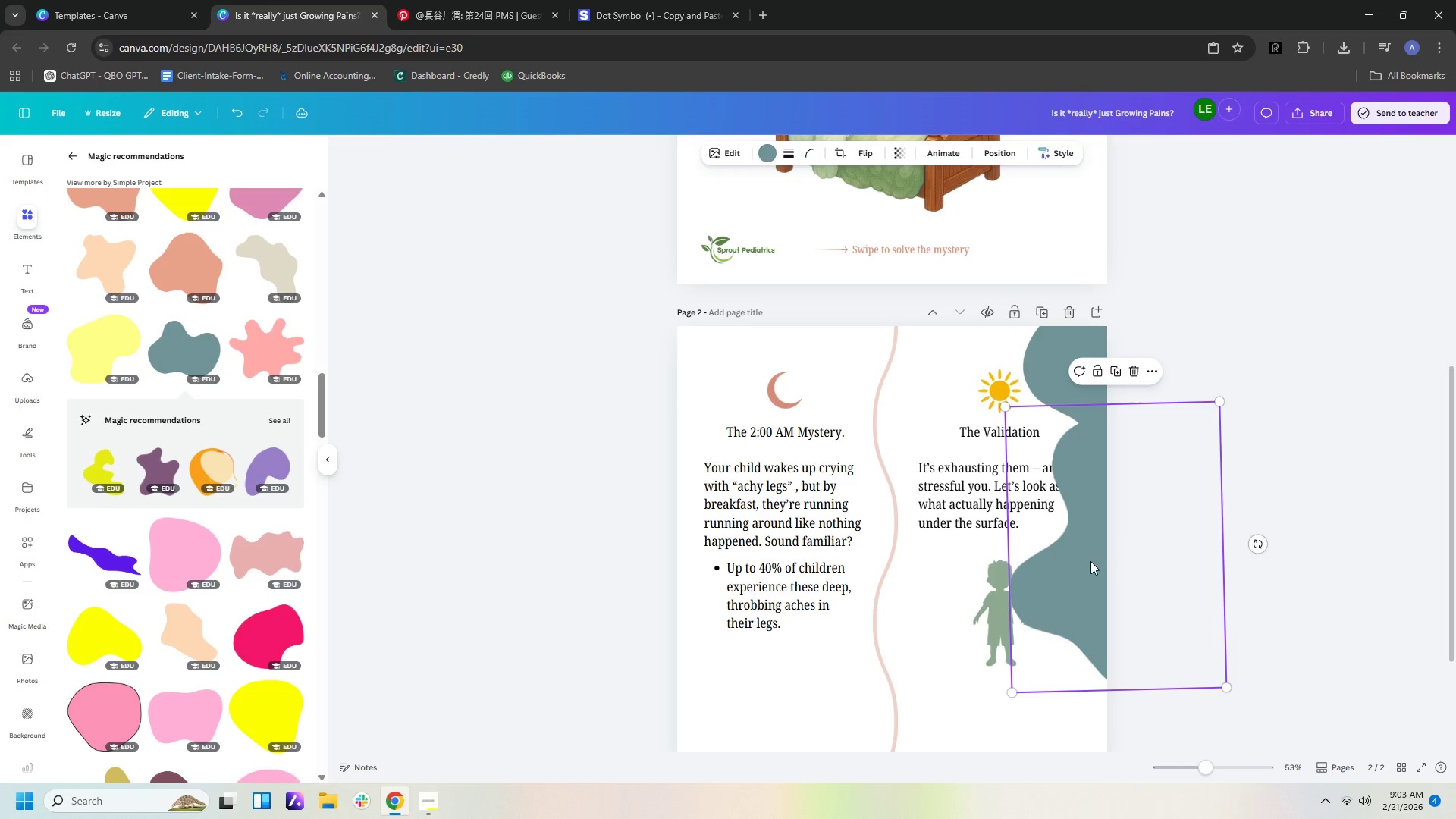 
left_click_drag(start_coordinate=[1074, 571], to_coordinate=[739, 599])
 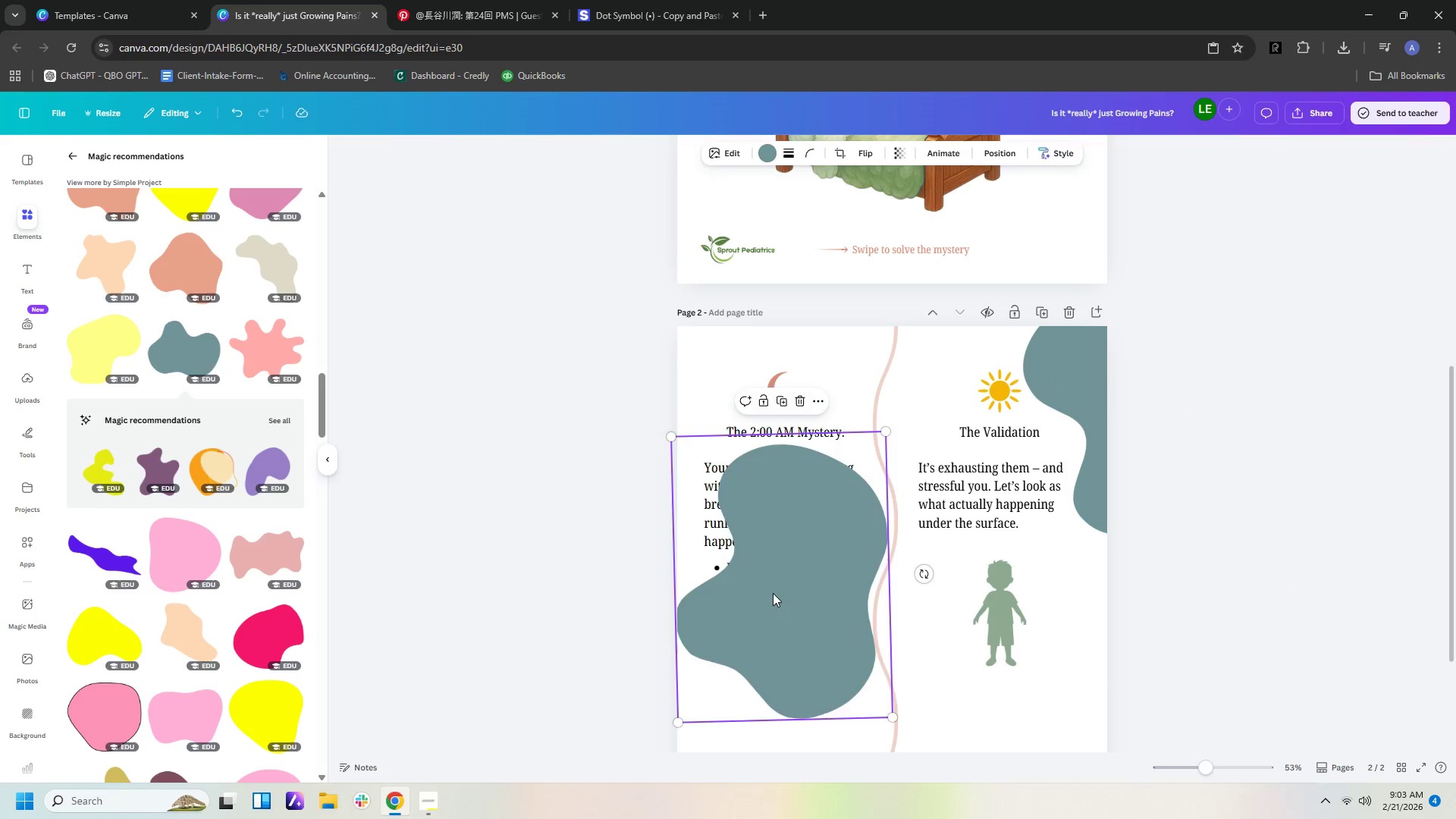 
key(Delete)
 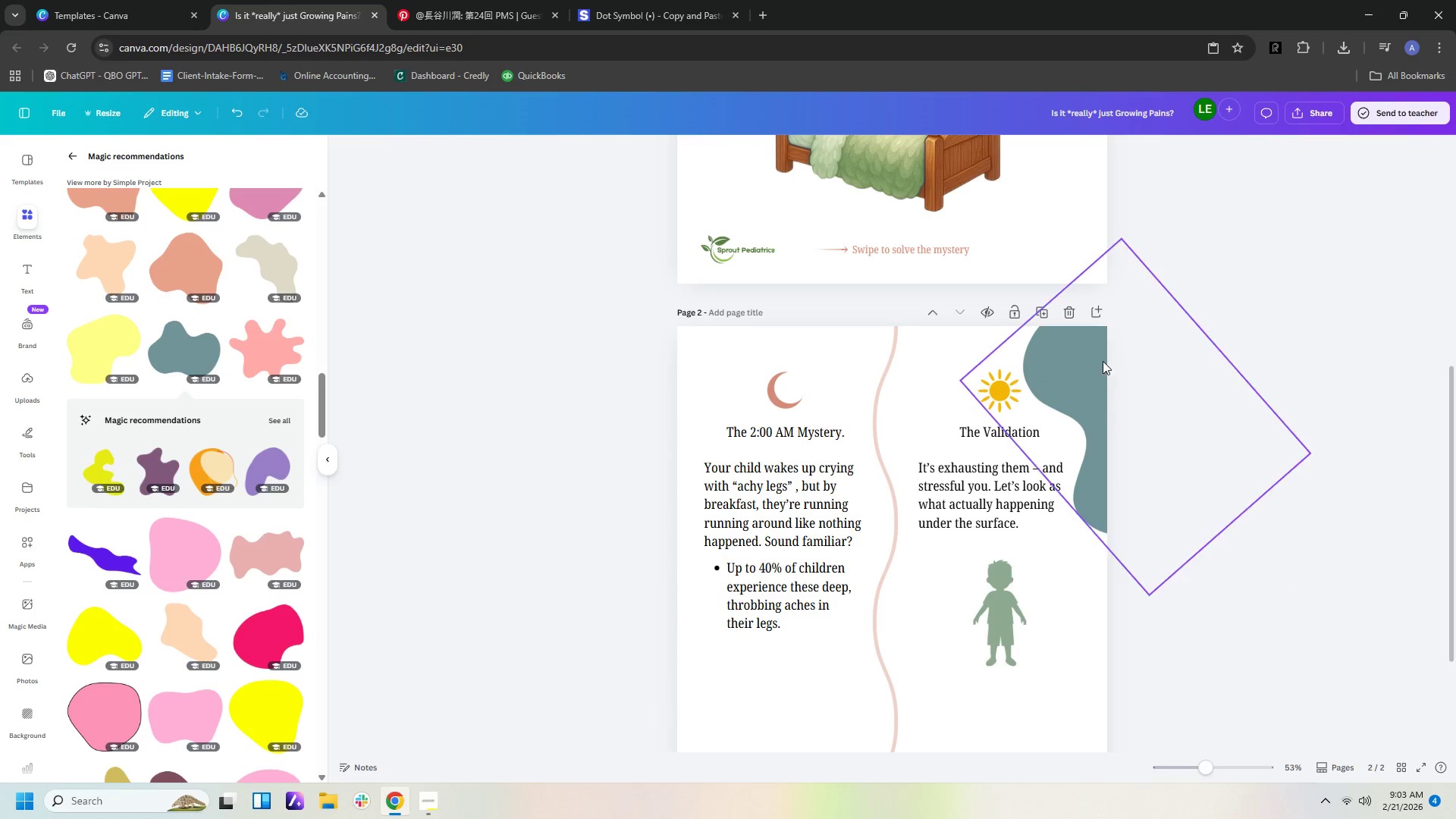 
left_click([1094, 361])
 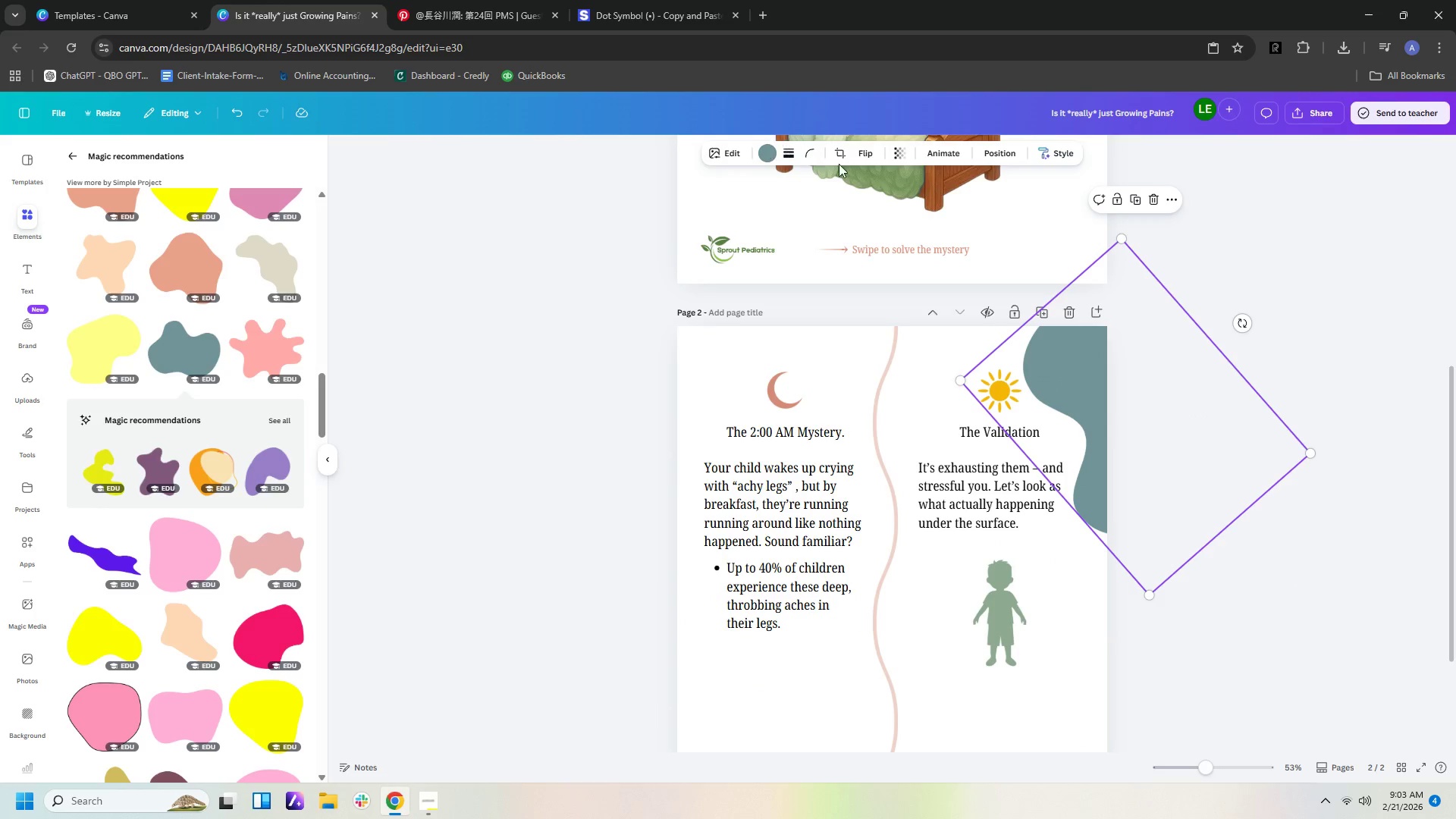 
left_click([1086, 372])
 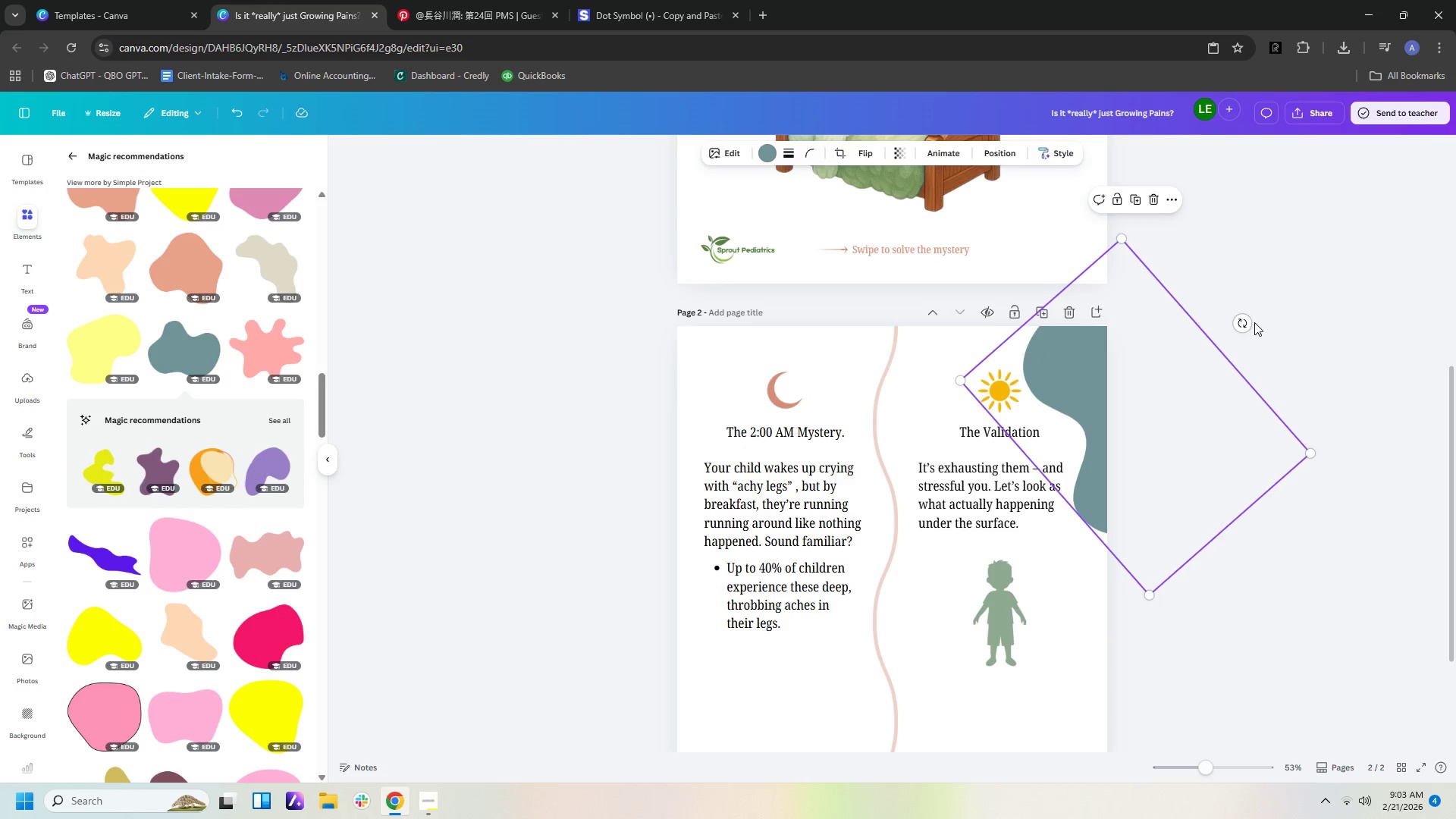 
left_click_drag(start_coordinate=[1247, 324], to_coordinate=[1263, 325])
 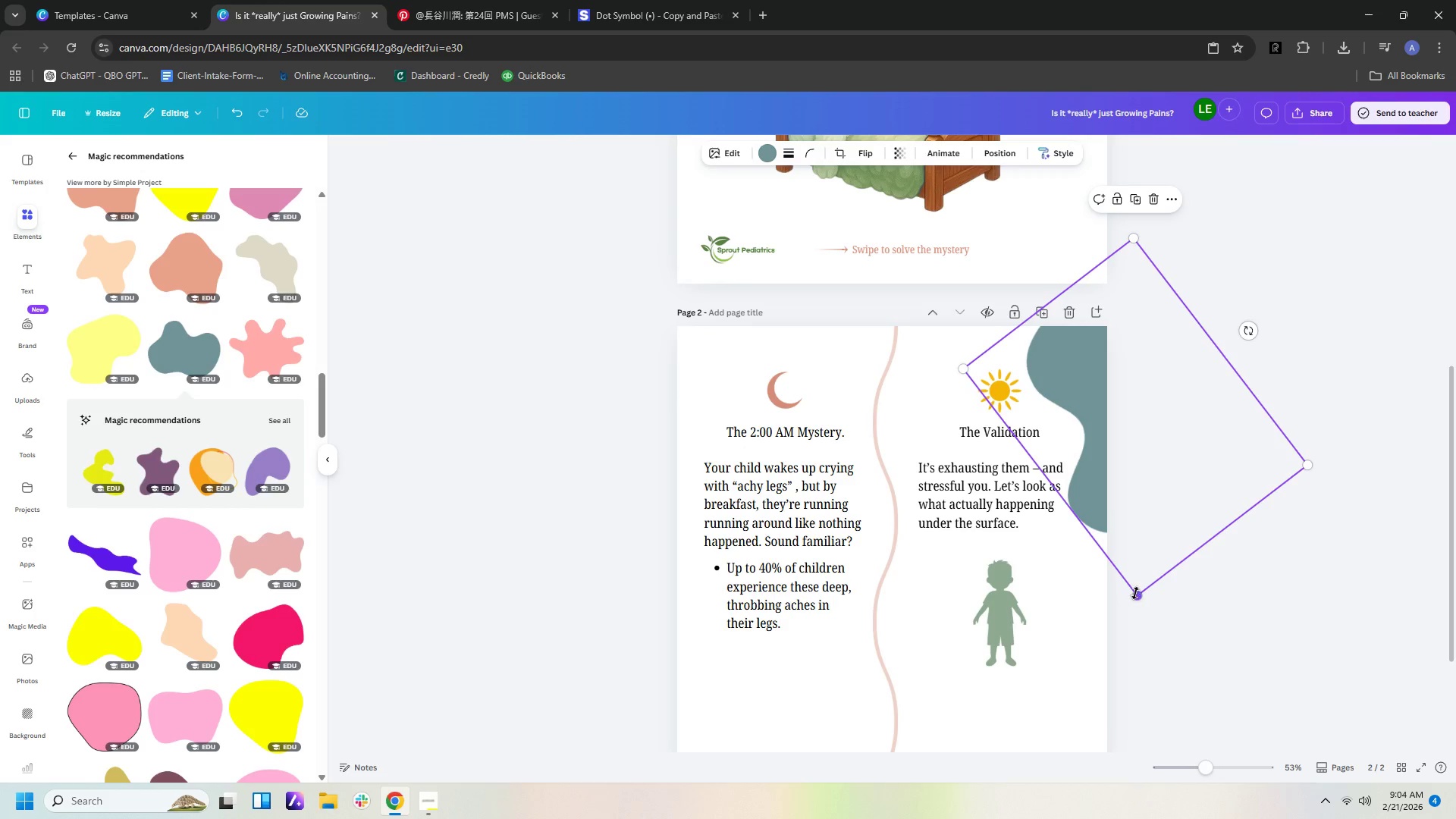 
left_click_drag(start_coordinate=[1138, 592], to_coordinate=[1136, 689])
 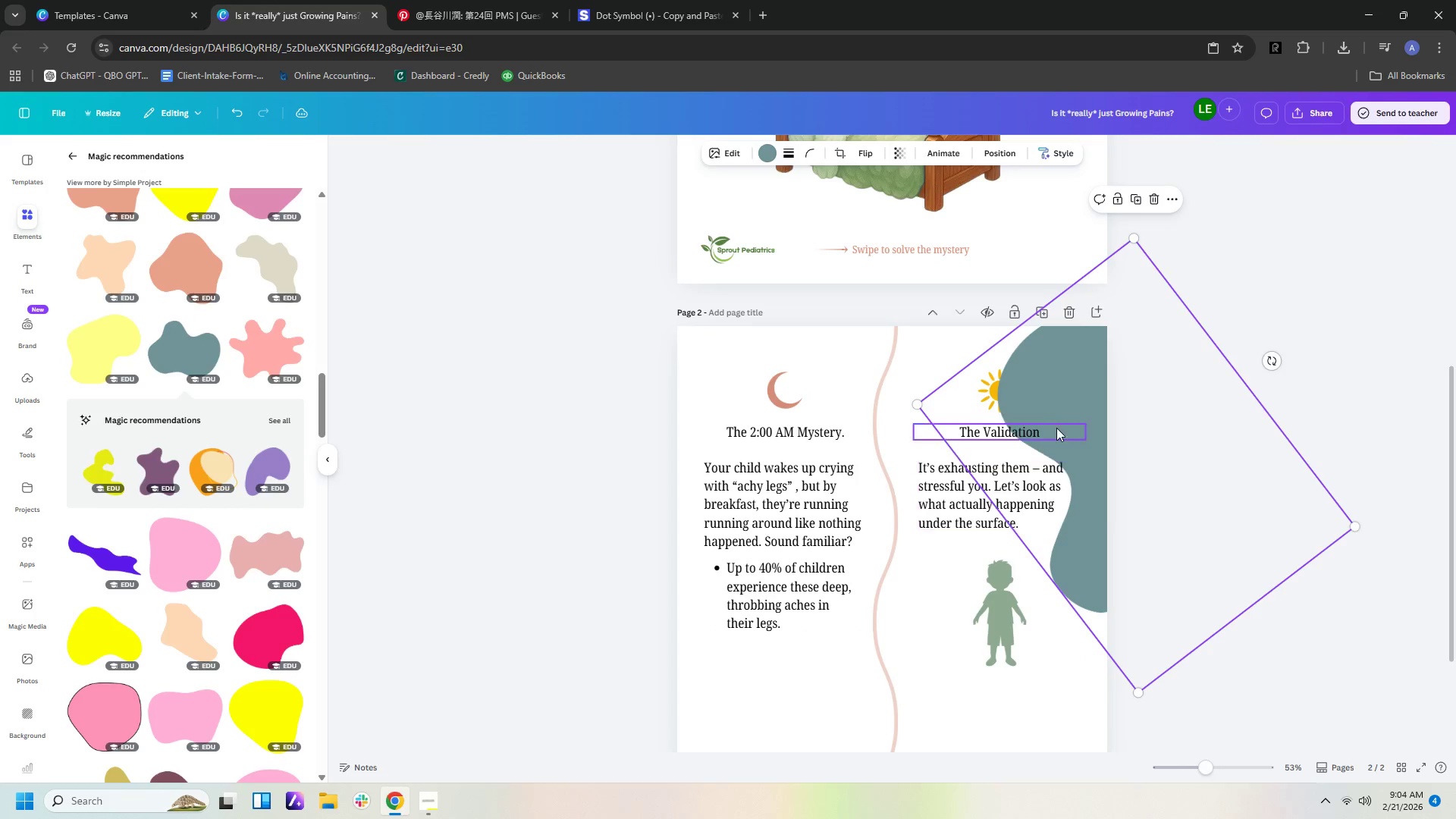 
left_click_drag(start_coordinate=[1058, 419], to_coordinate=[1084, 396])
 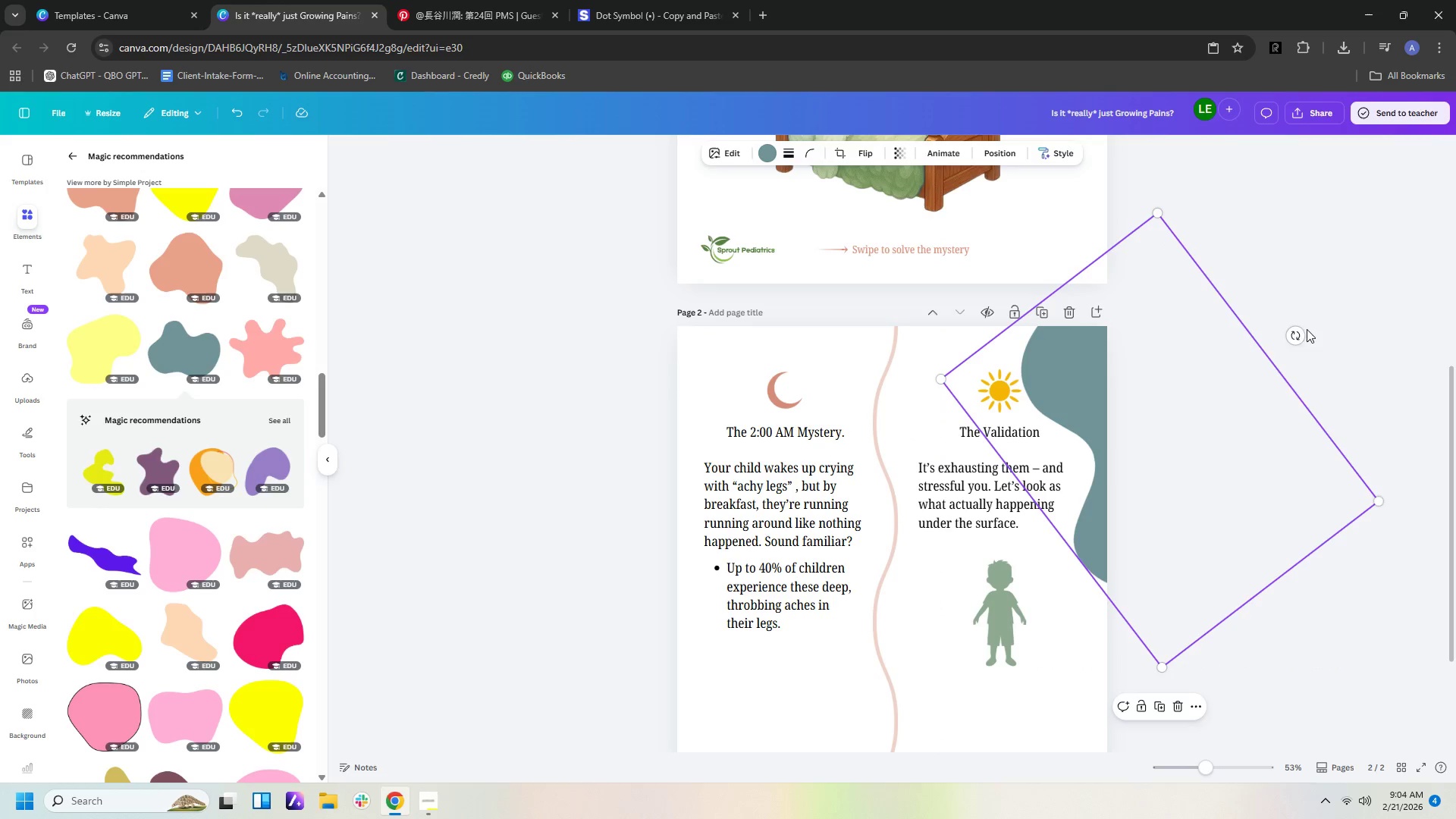 
left_click_drag(start_coordinate=[1299, 334], to_coordinate=[1316, 353])
 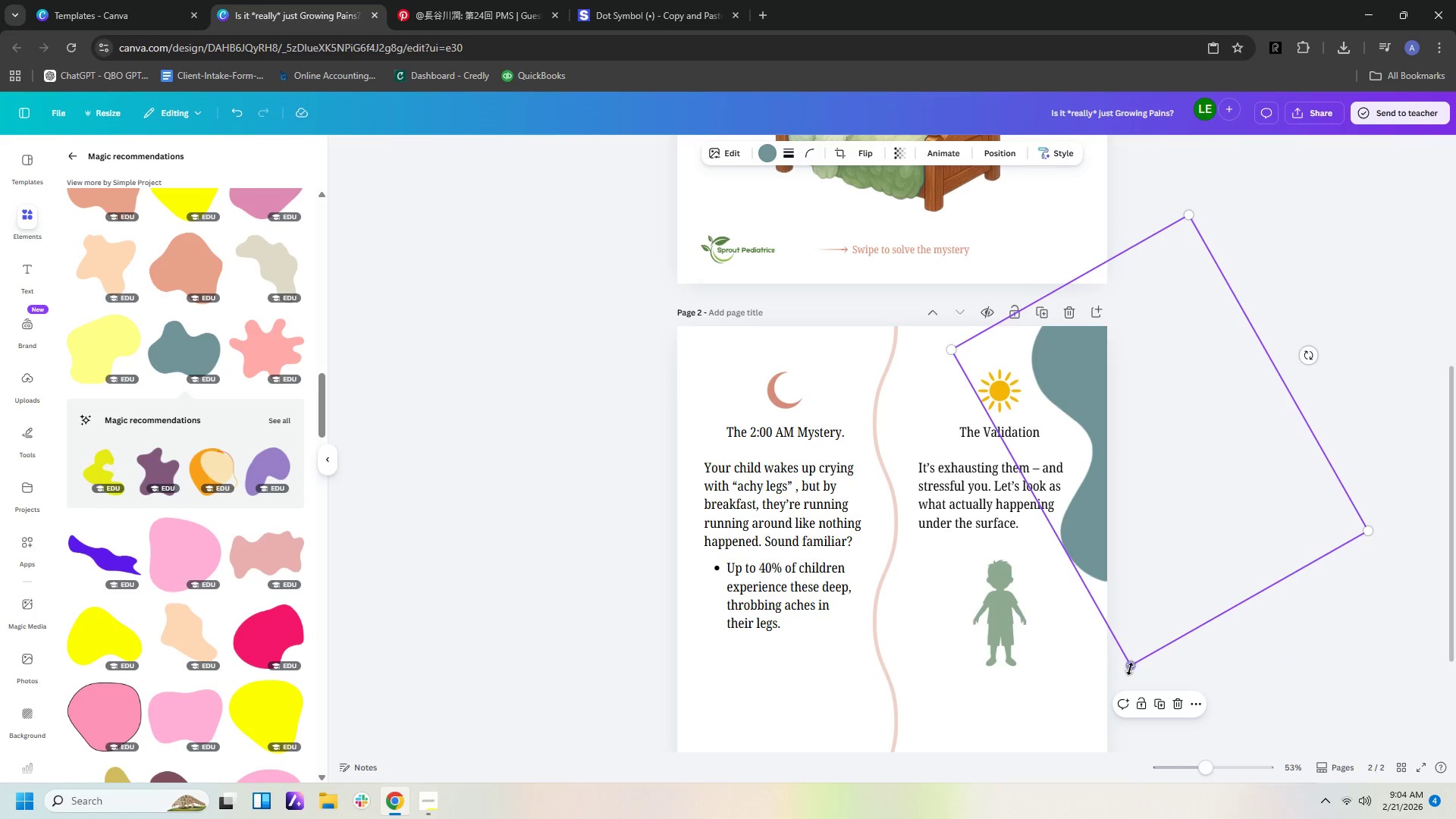 
left_click_drag(start_coordinate=[1131, 669], to_coordinate=[1116, 737])
 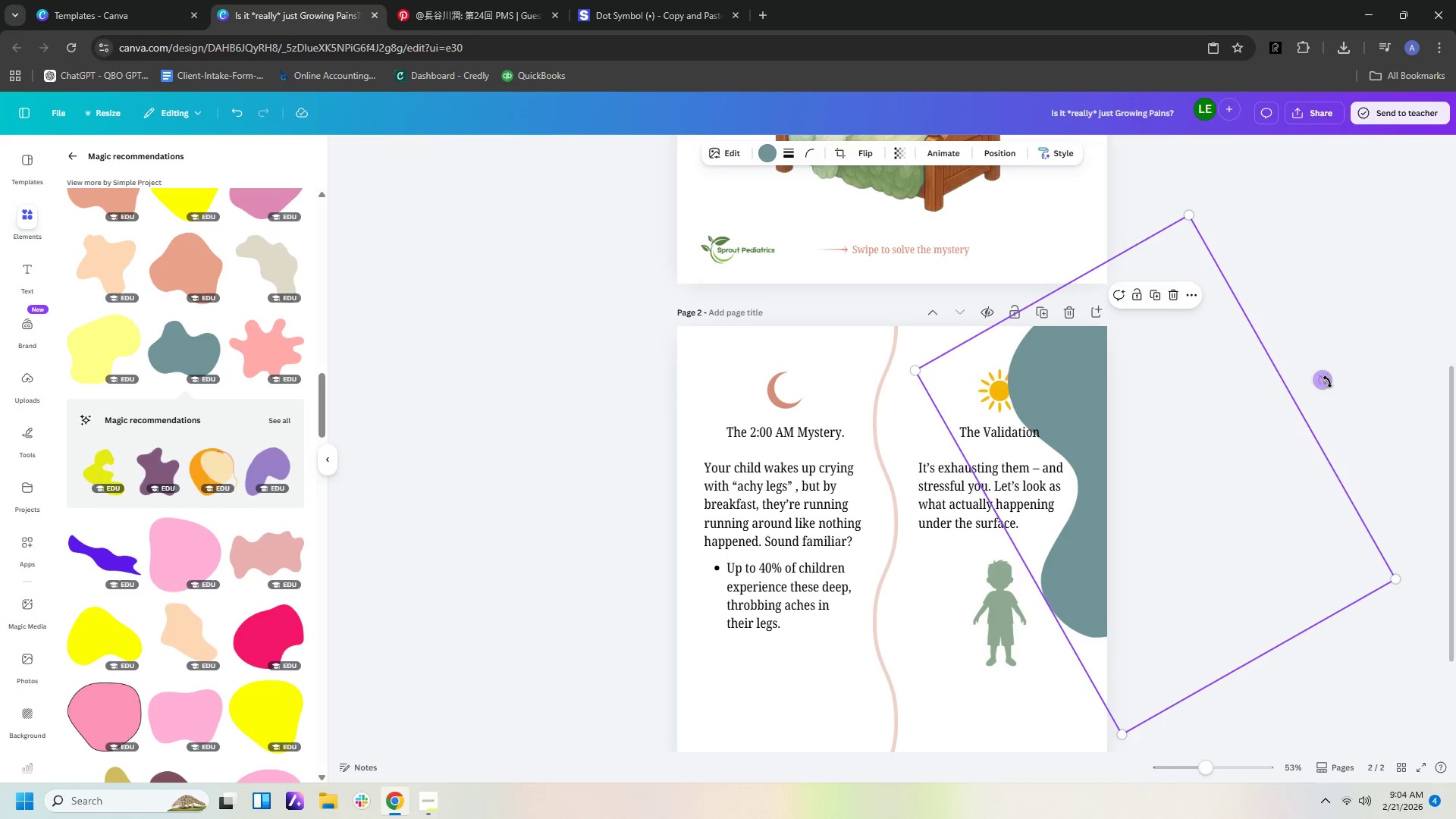 
left_click_drag(start_coordinate=[1328, 382], to_coordinate=[1357, 390])
 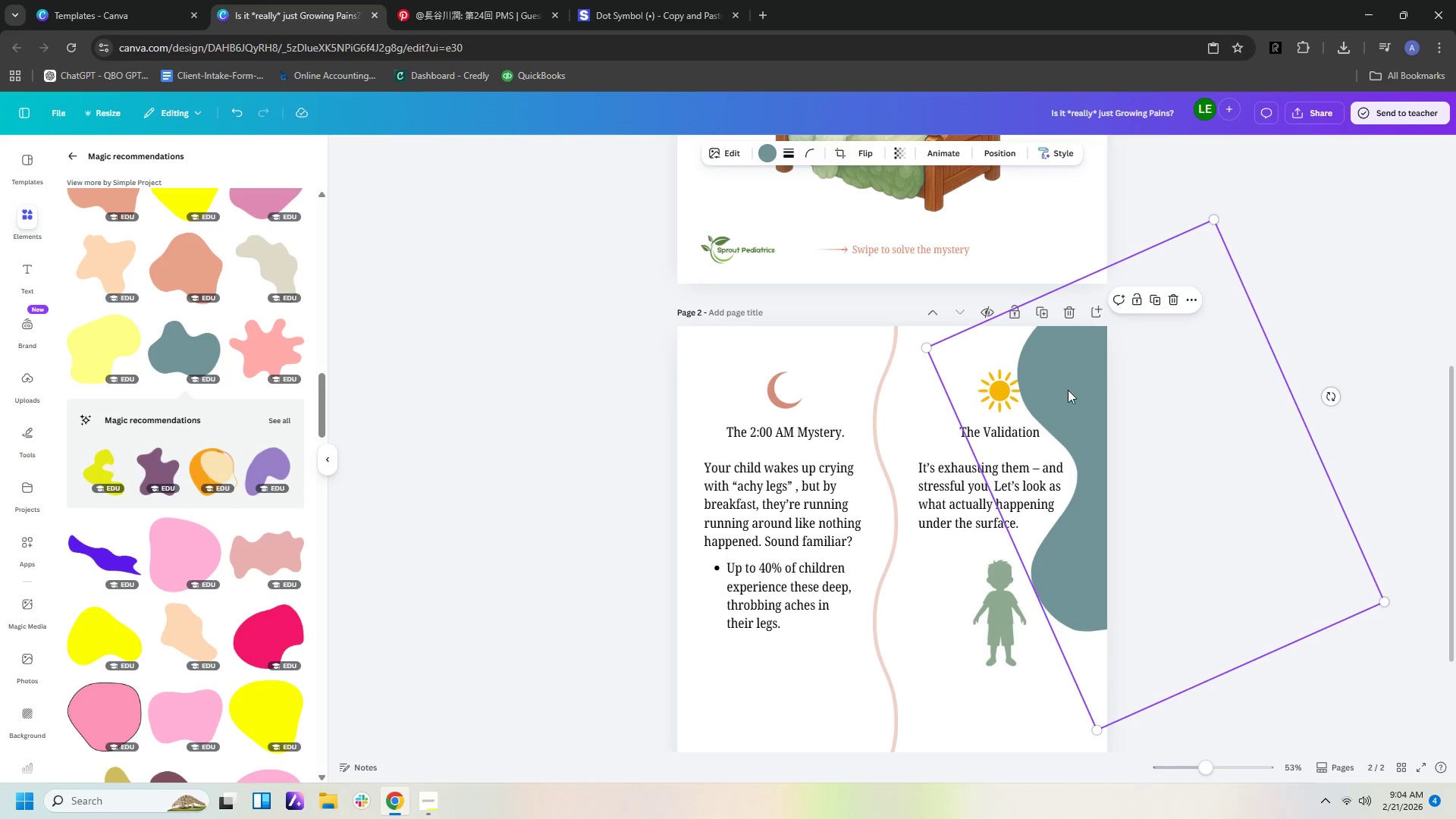 
left_click_drag(start_coordinate=[1067, 391], to_coordinate=[1083, 375])
 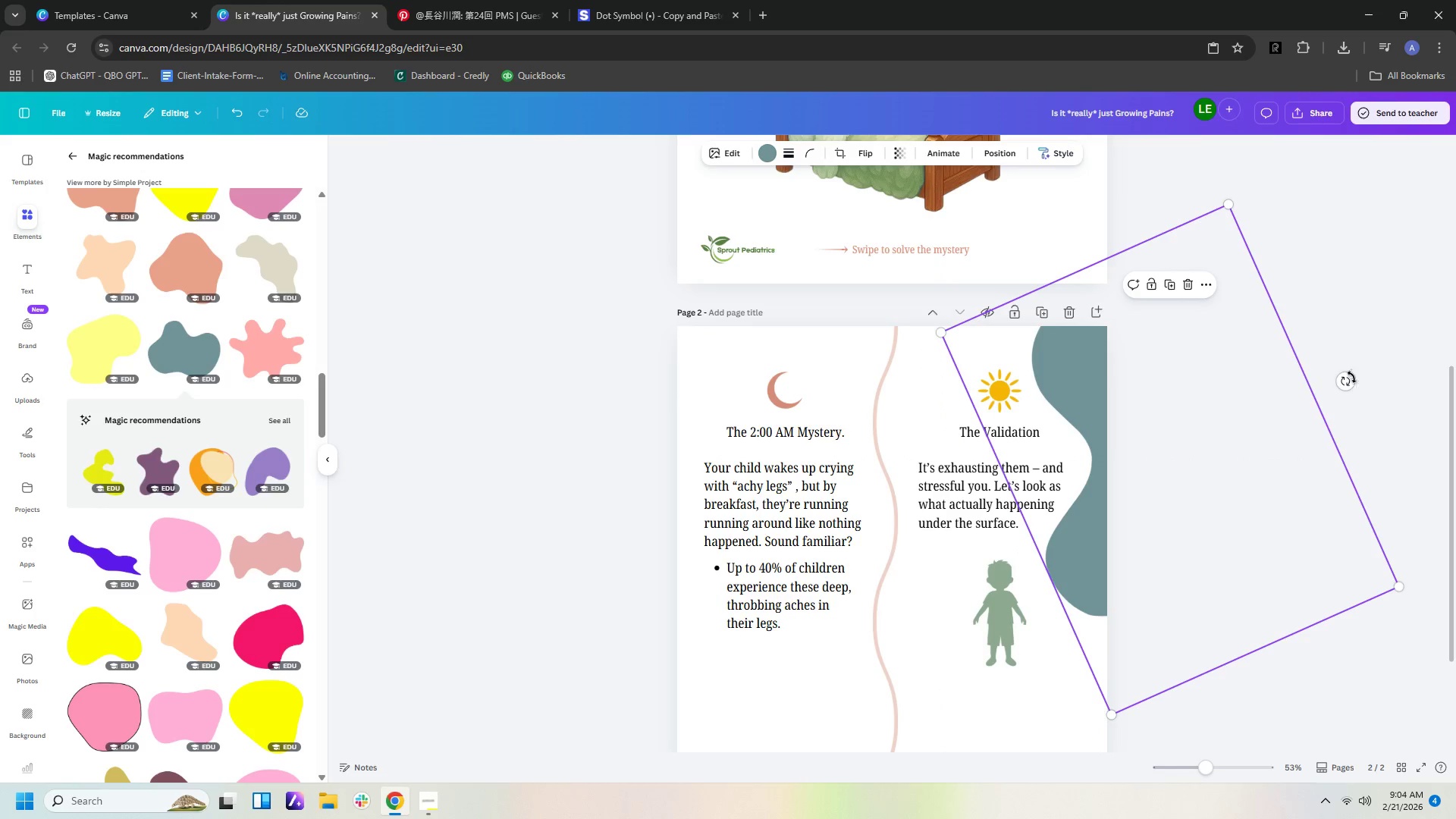 
left_click_drag(start_coordinate=[1348, 375], to_coordinate=[1336, 354])
 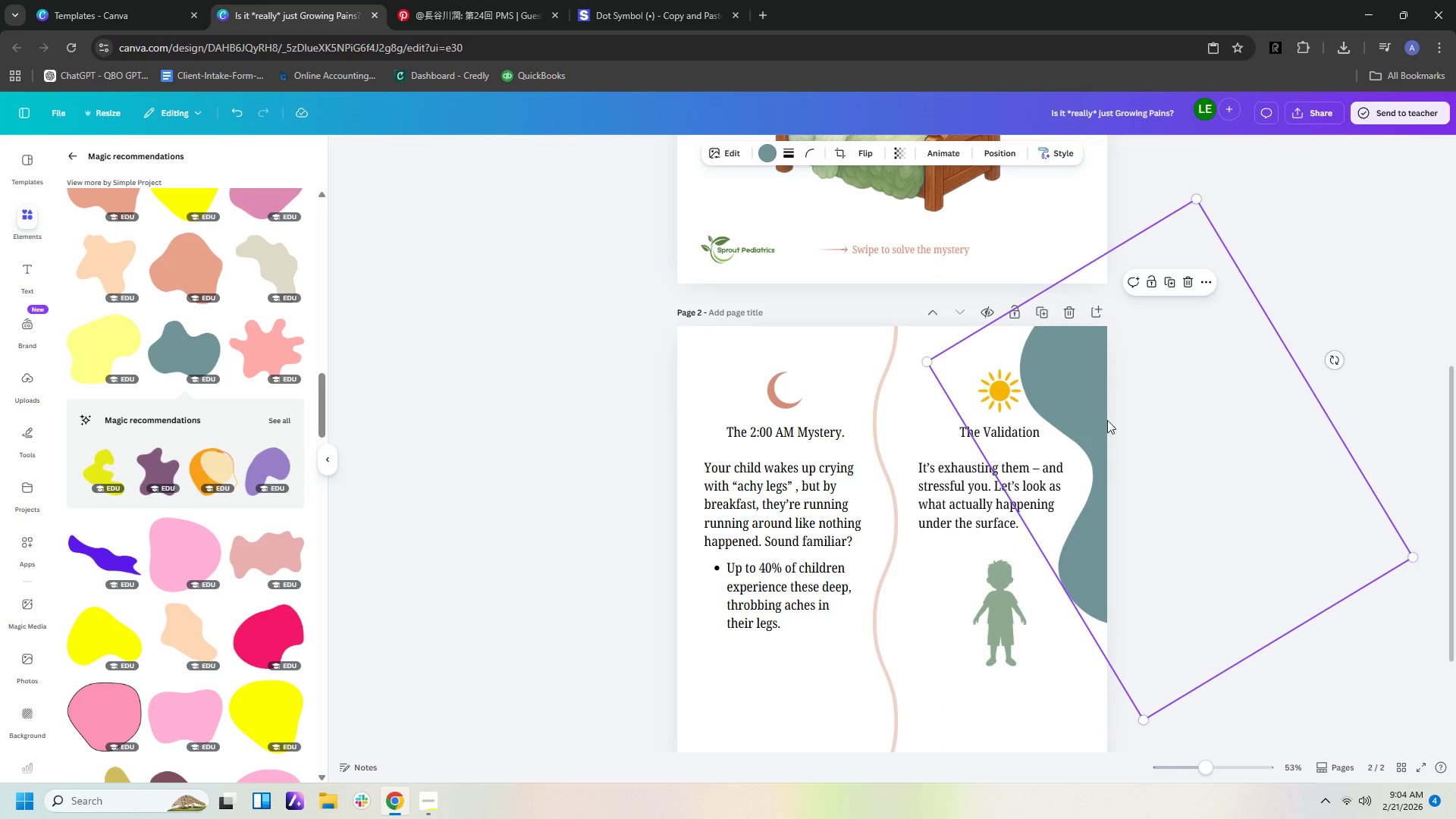 
left_click_drag(start_coordinate=[1097, 420], to_coordinate=[1100, 394])
 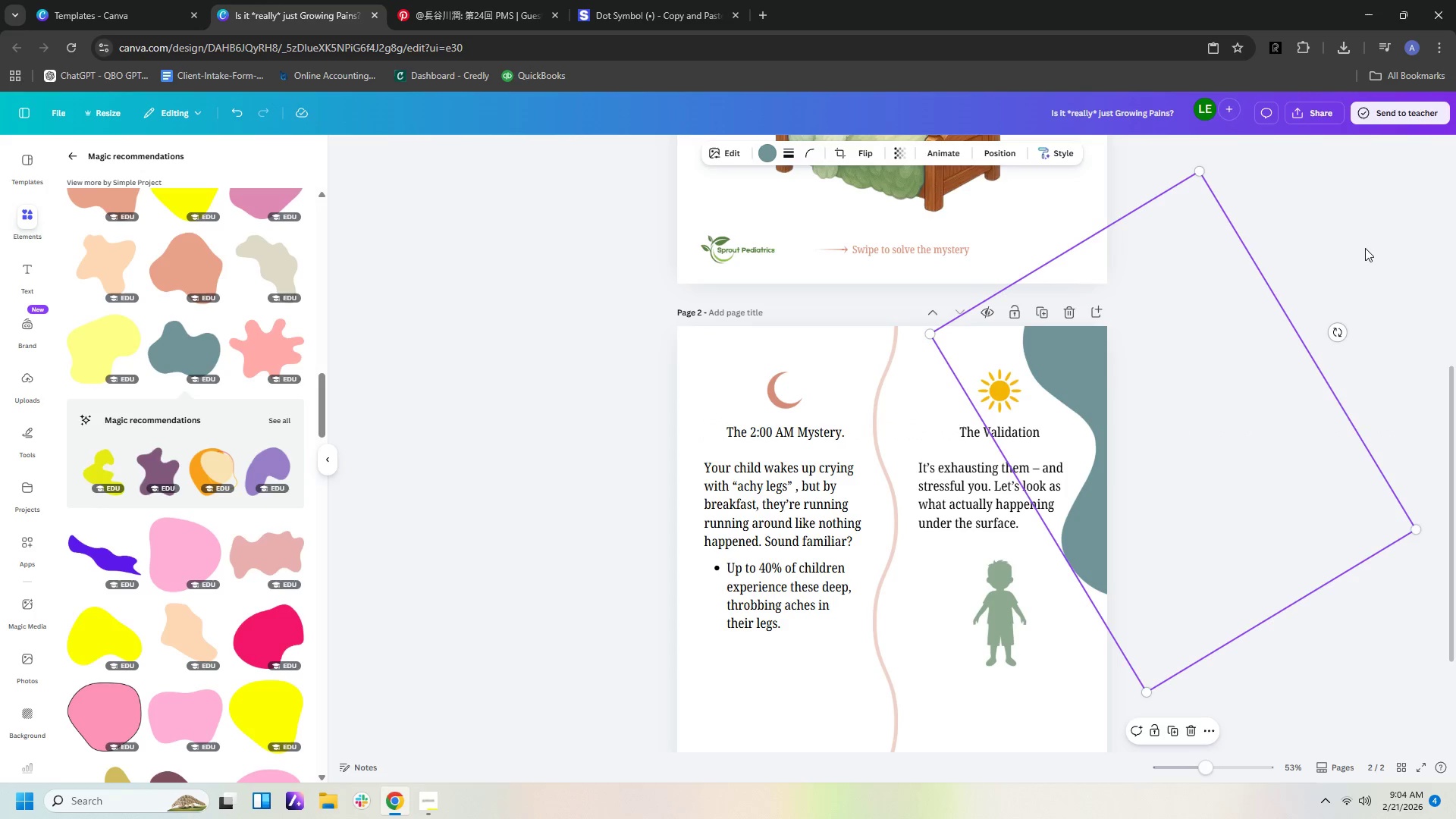 
left_click([1365, 248])
 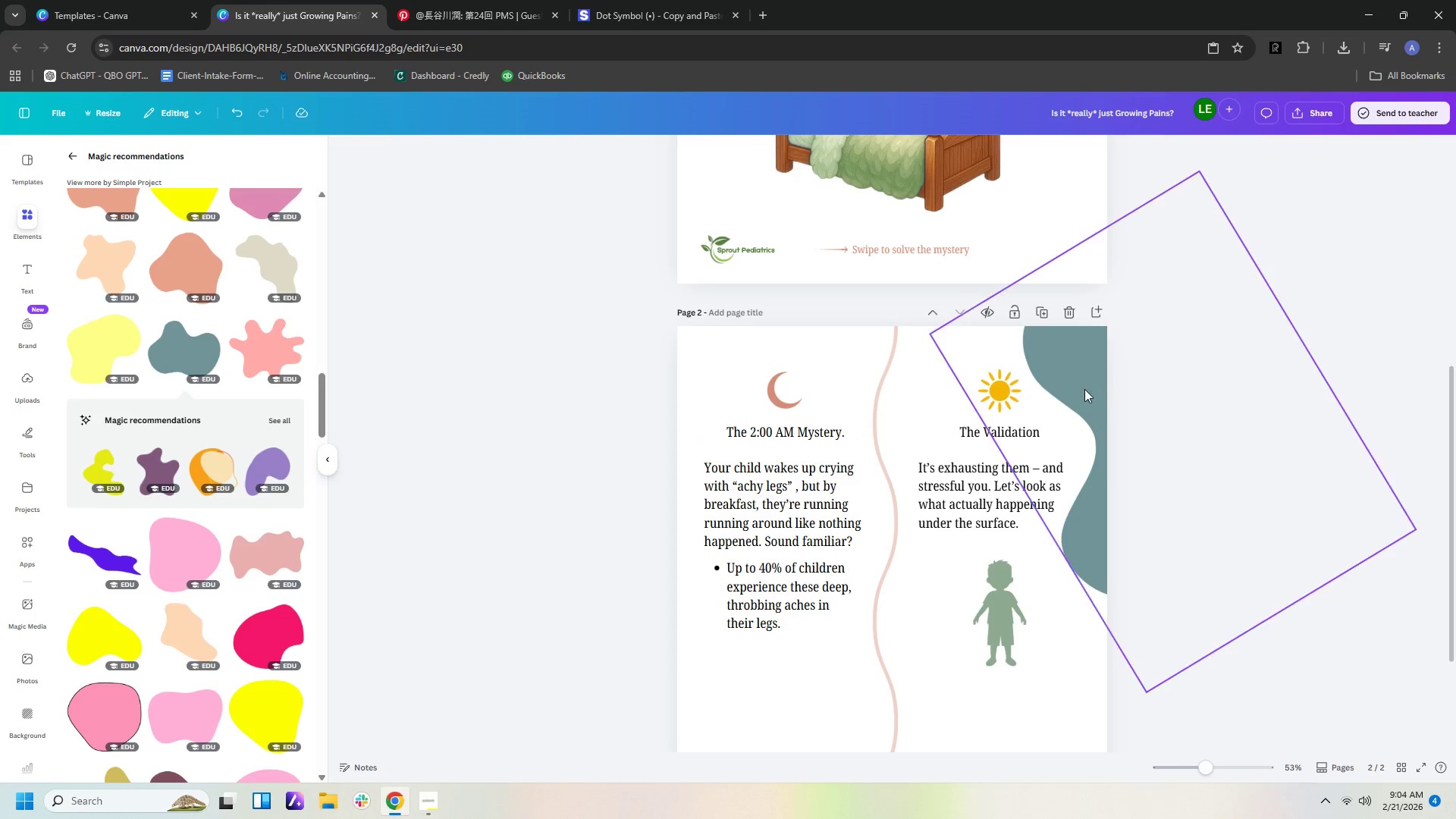 
left_click([1082, 387])
 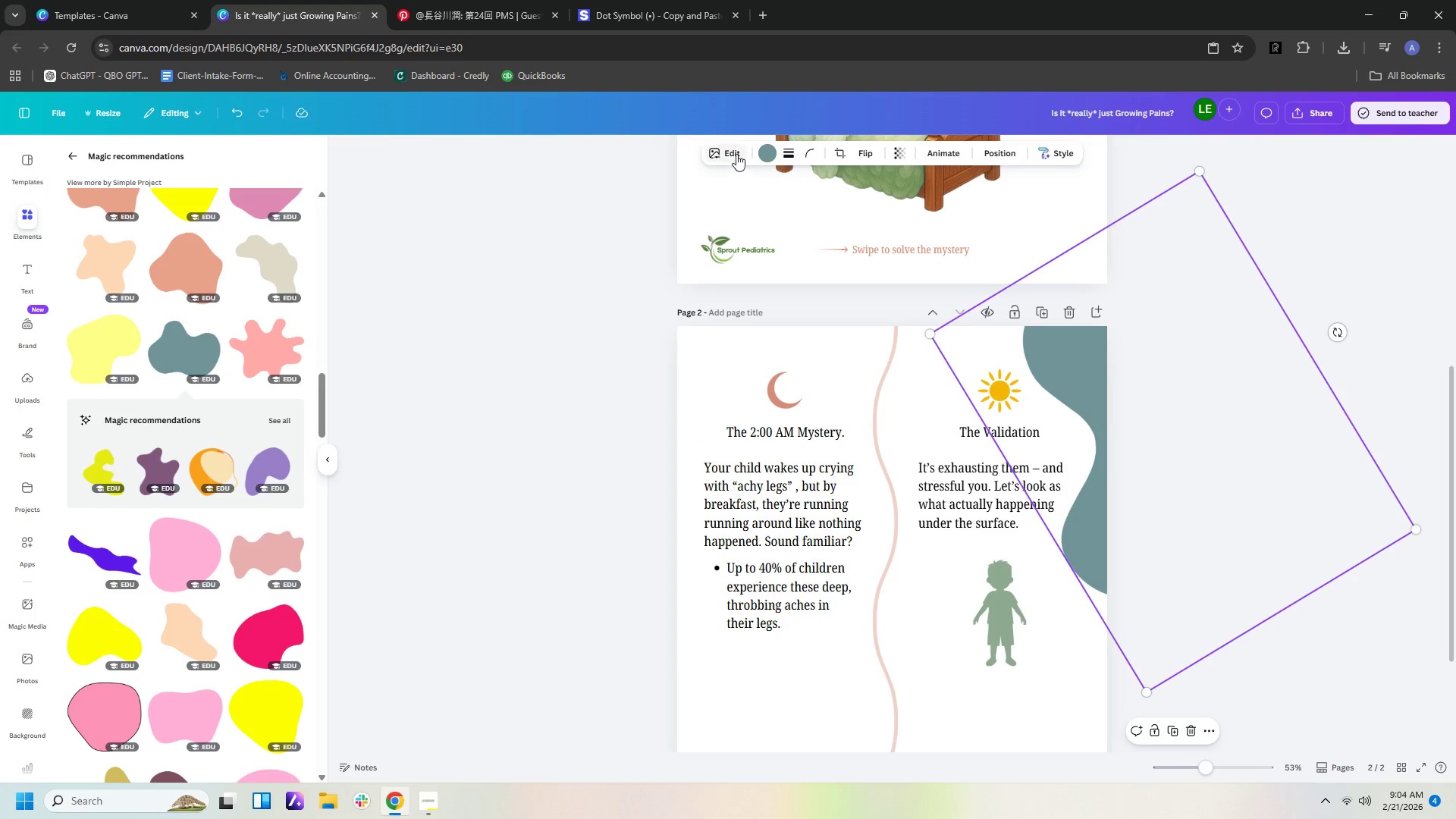 
left_click([764, 152])
 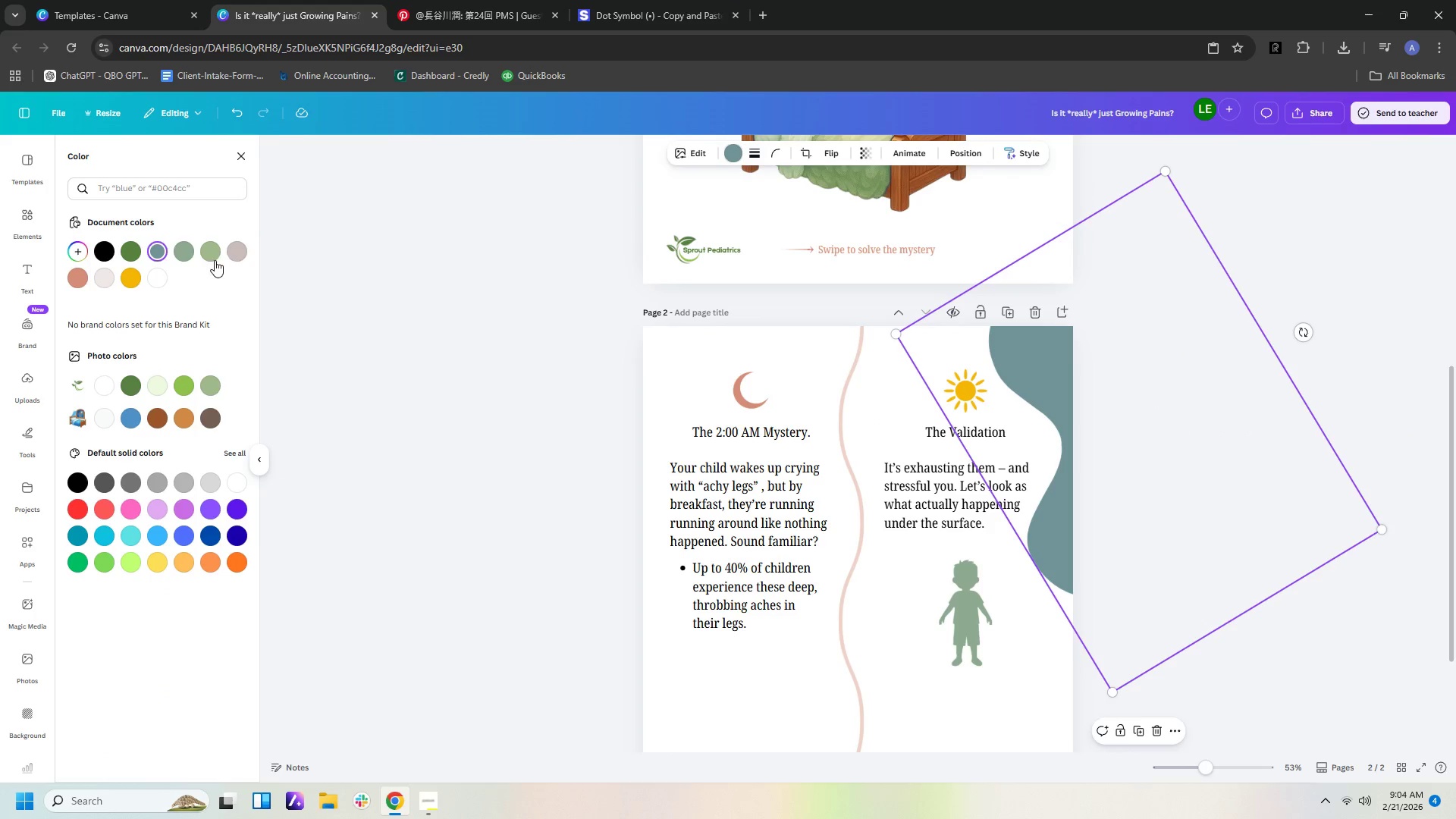 
left_click([211, 259])
 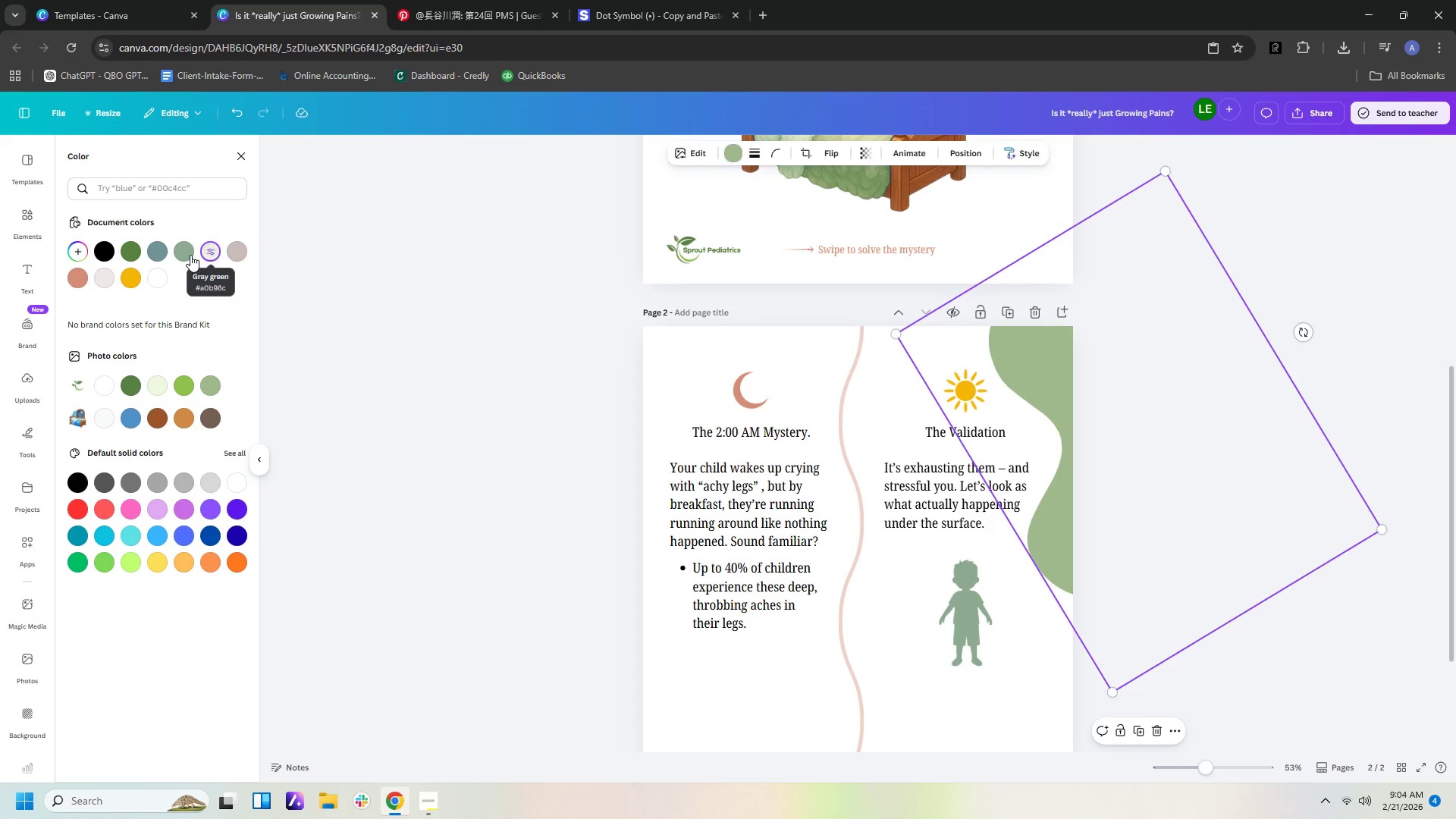 
left_click([180, 255])
 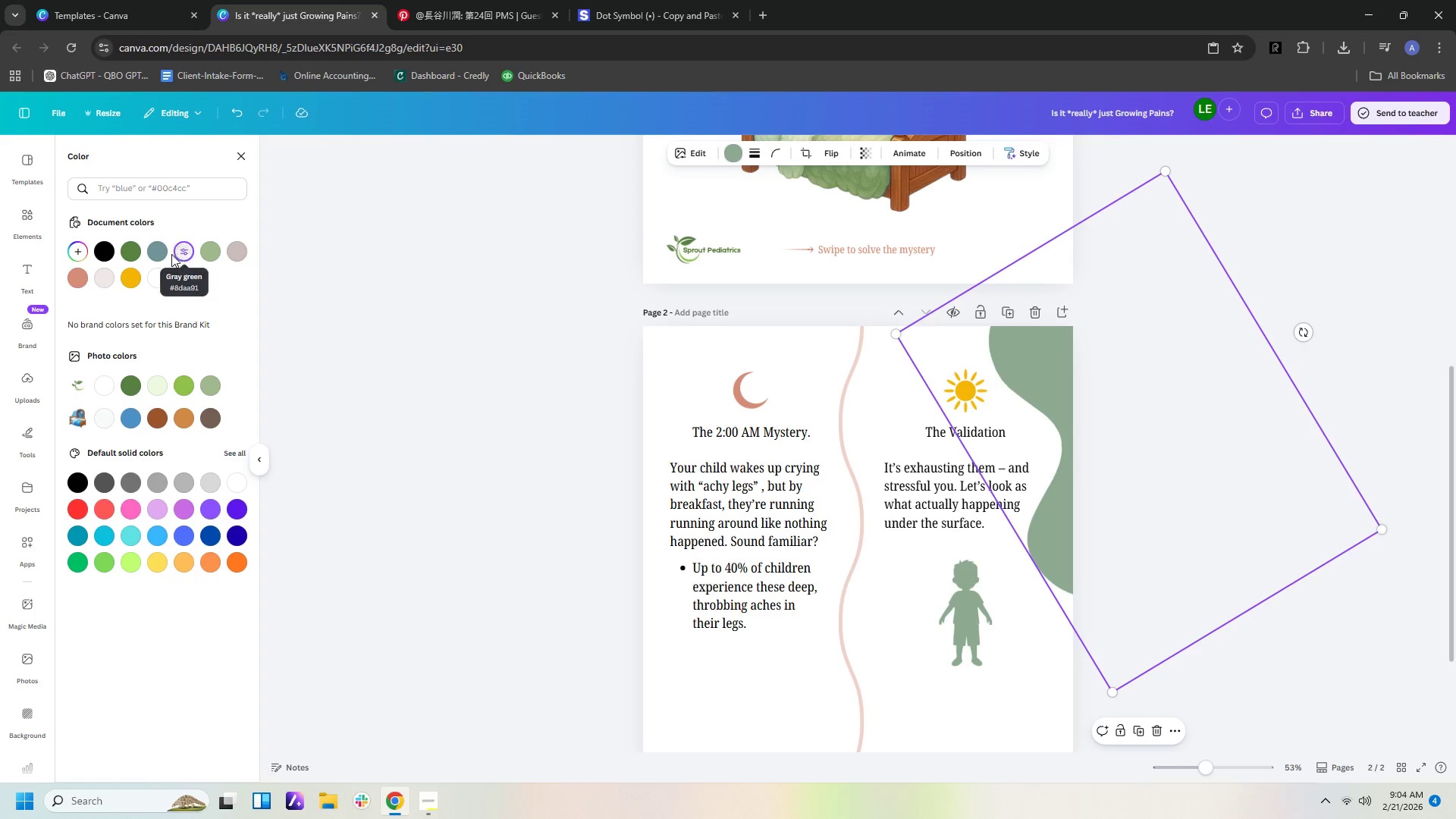 
left_click([162, 253])
 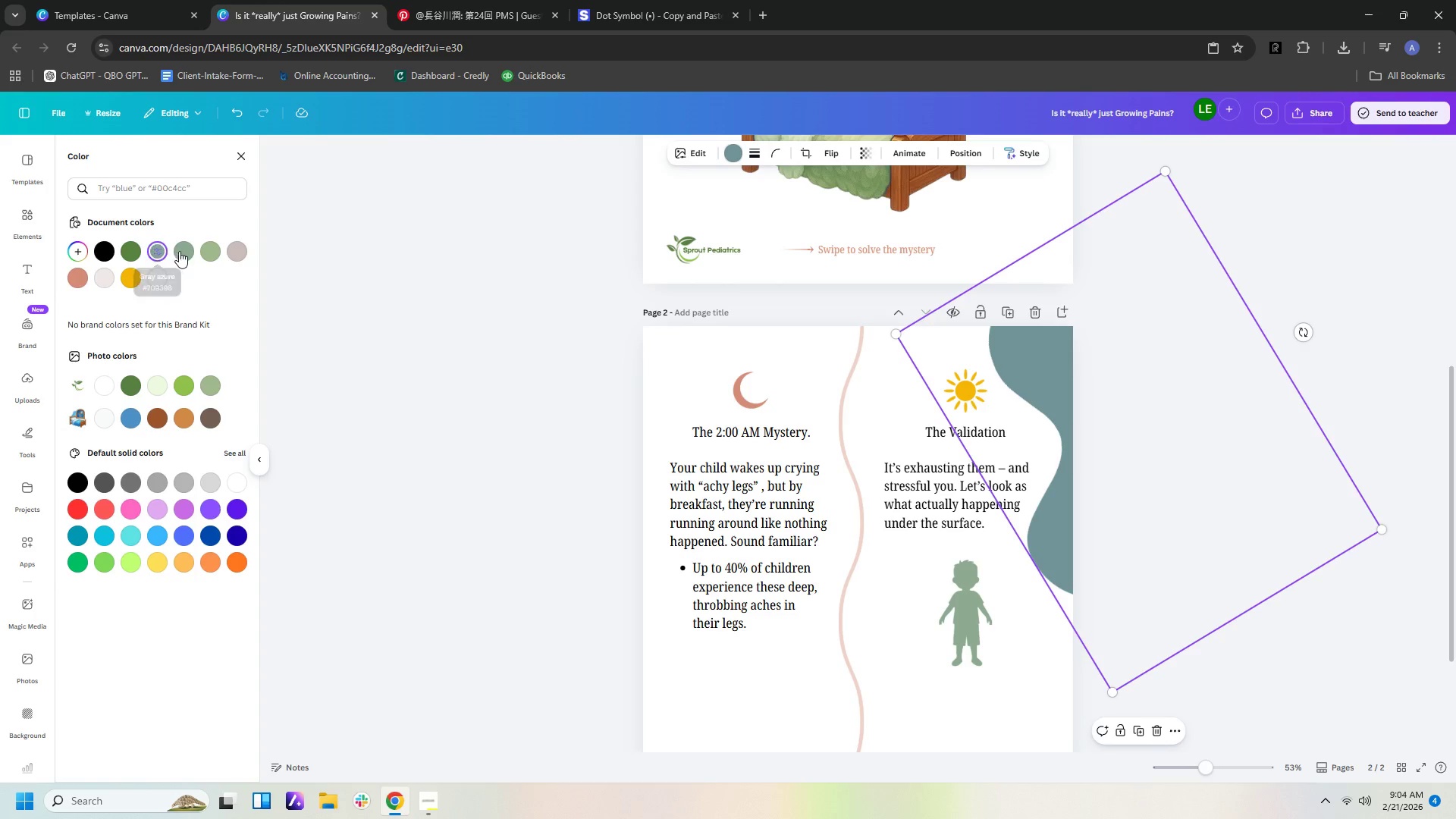 
left_click([183, 249])
 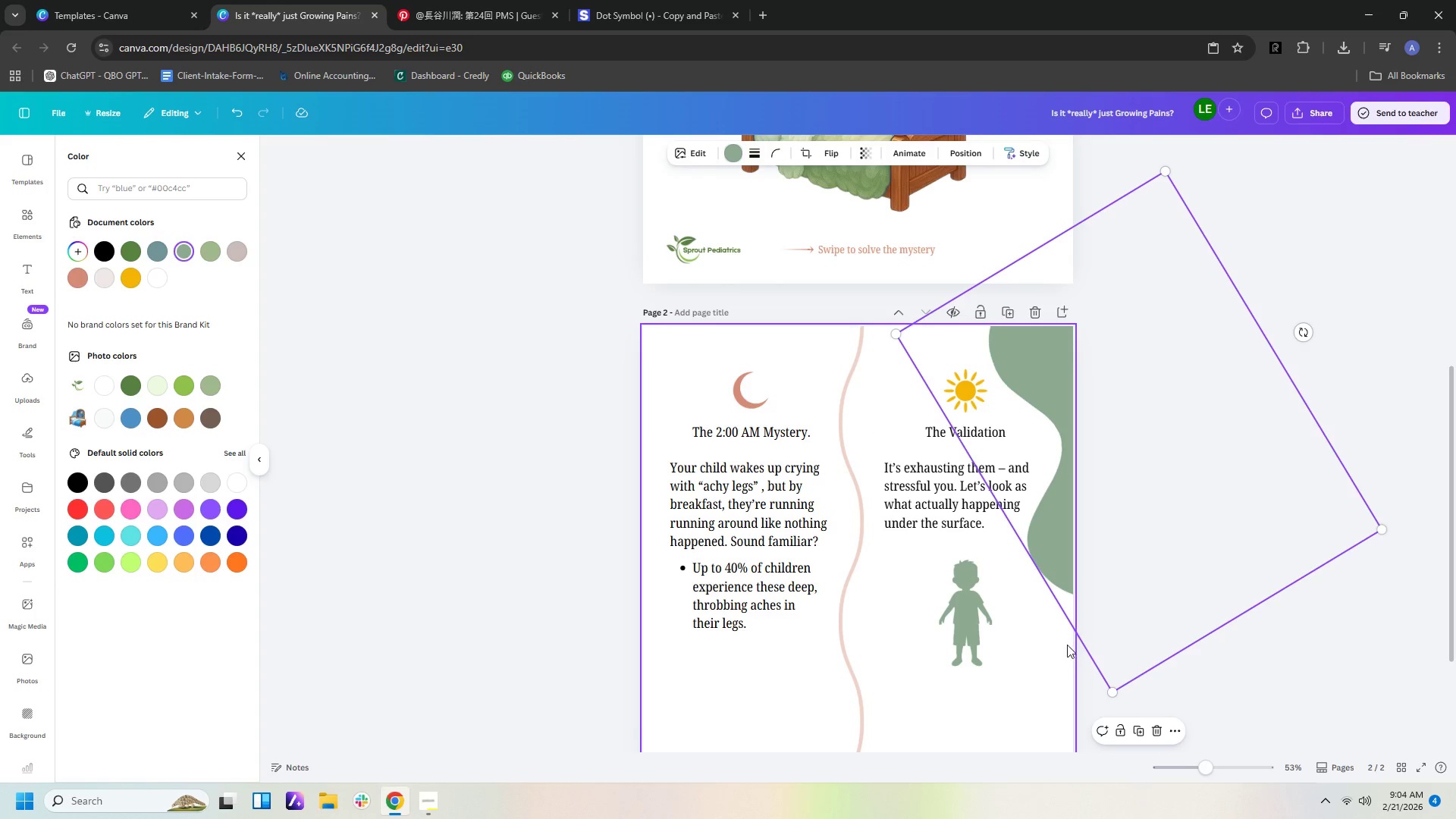 
left_click([1050, 649])
 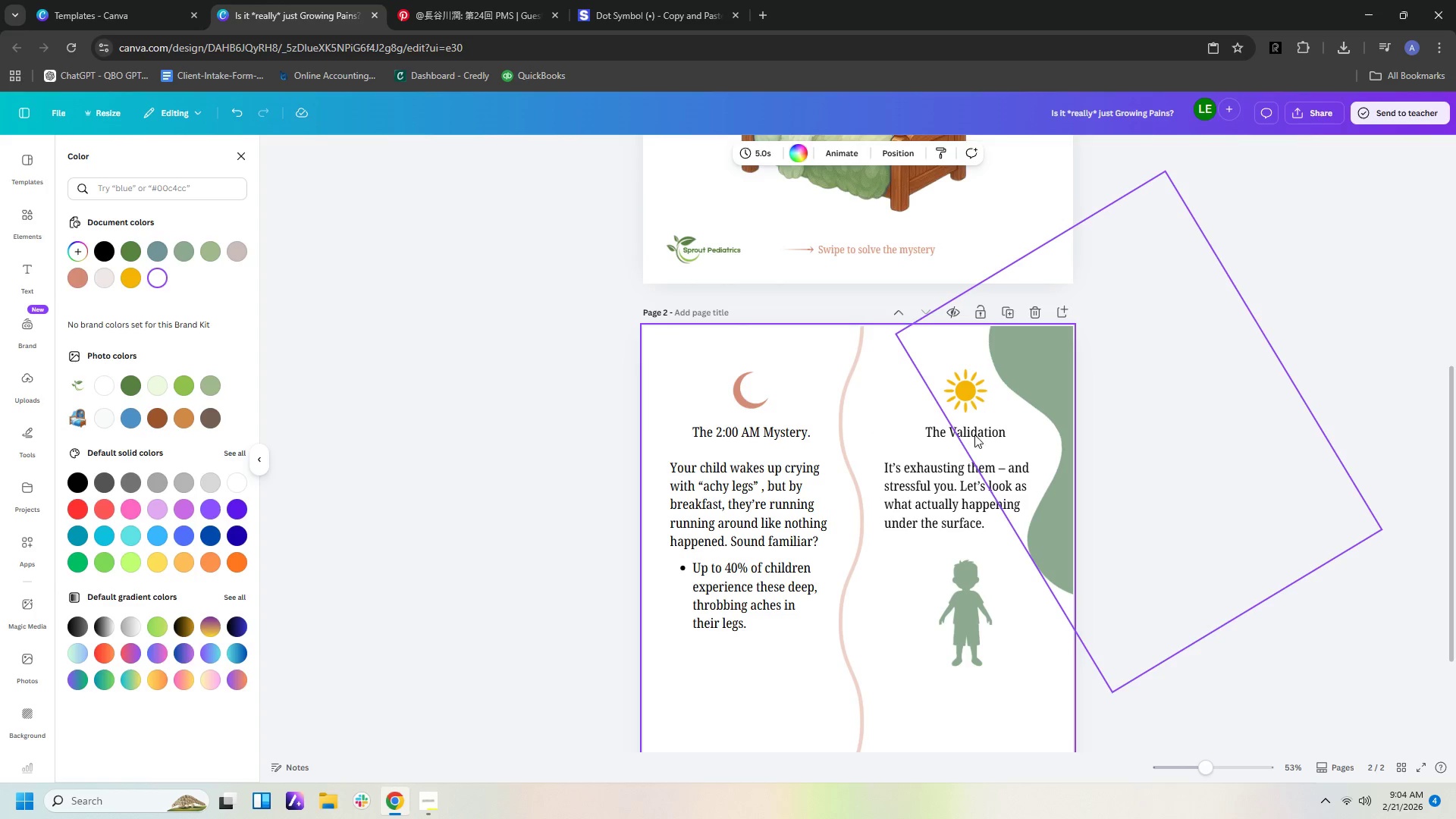 
wait(10.61)
 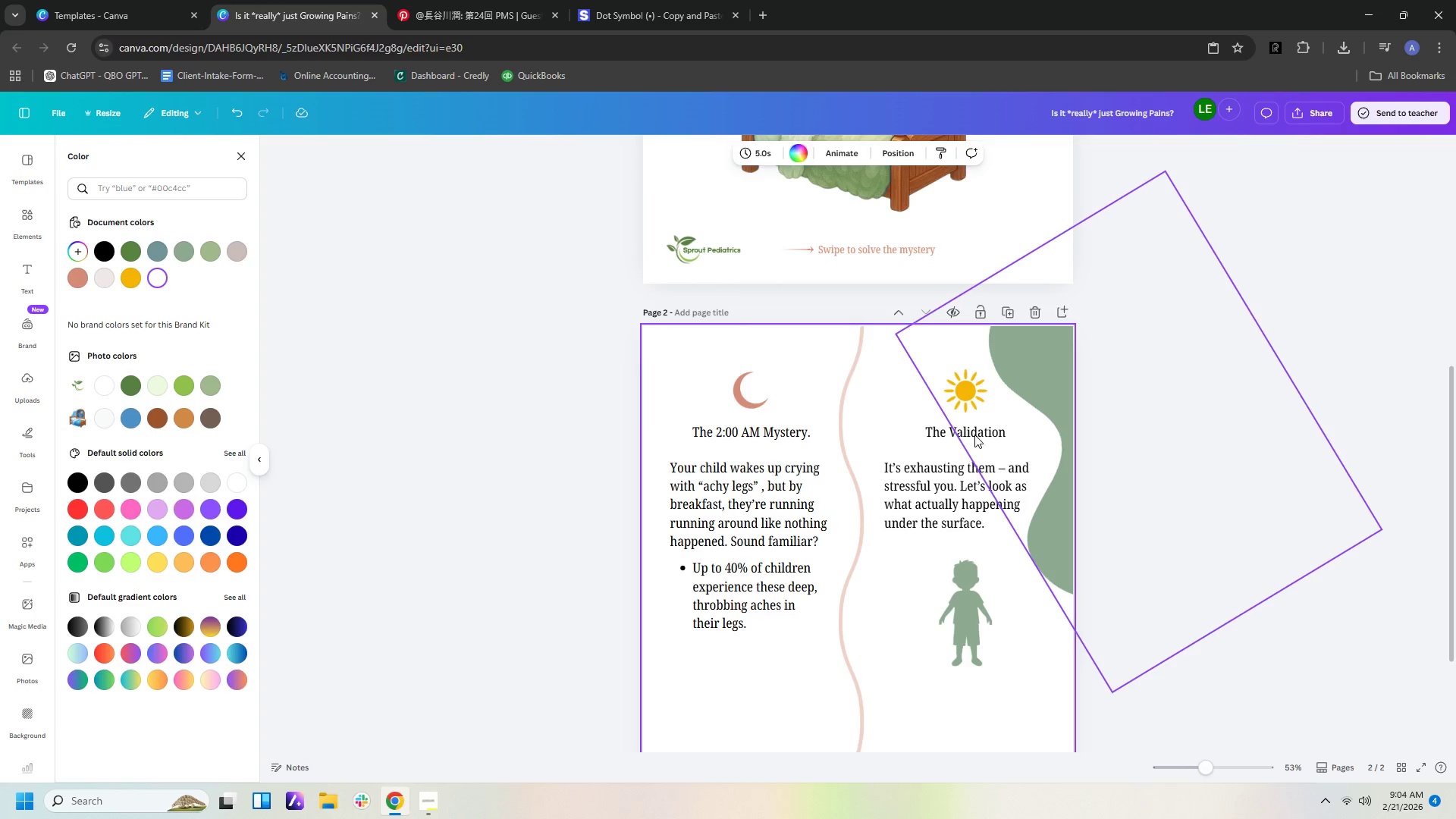 
left_click_drag(start_coordinate=[1042, 388], to_coordinate=[1103, 375])
 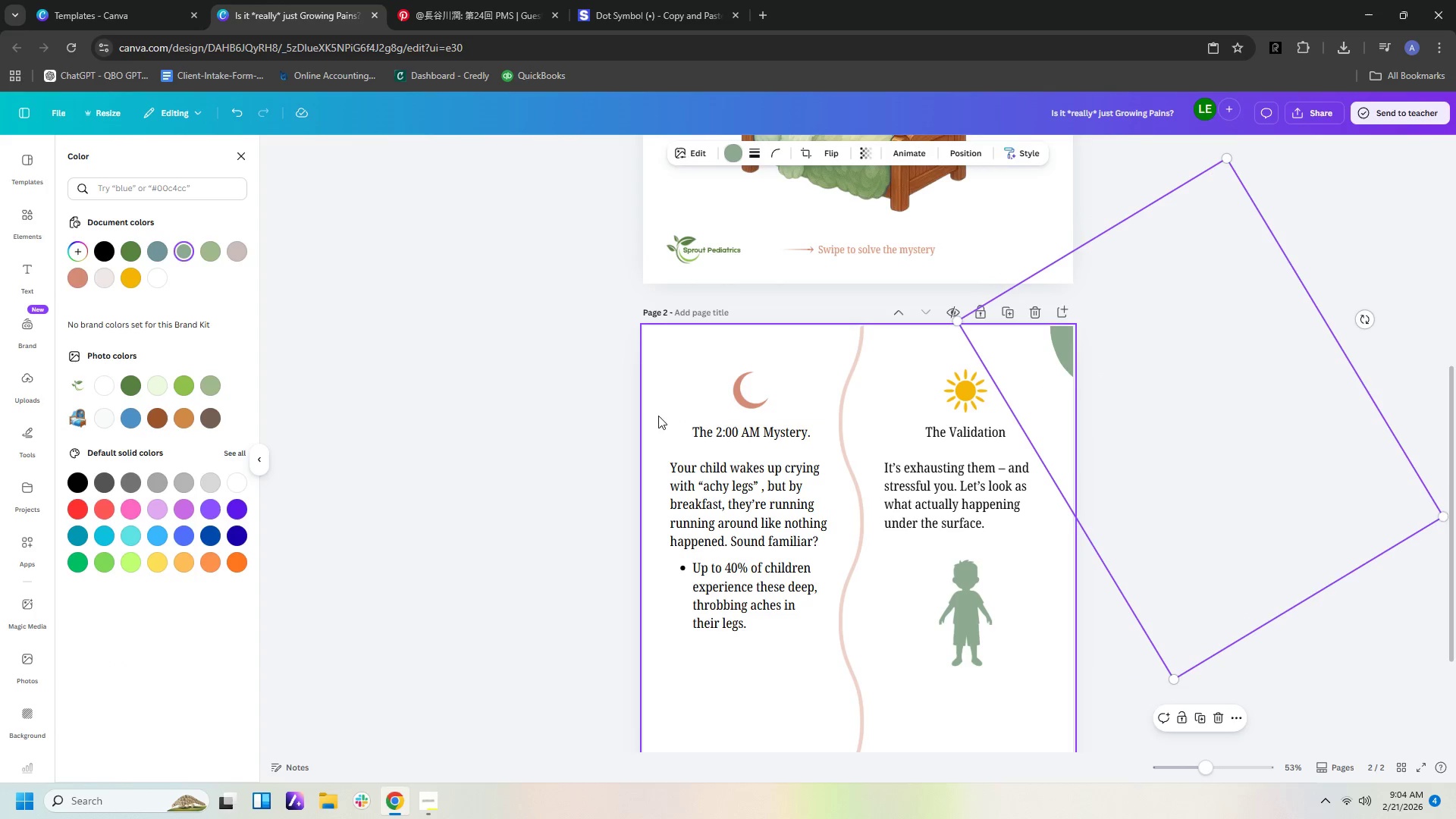 
left_click_drag(start_coordinate=[664, 354], to_coordinate=[800, 654])
 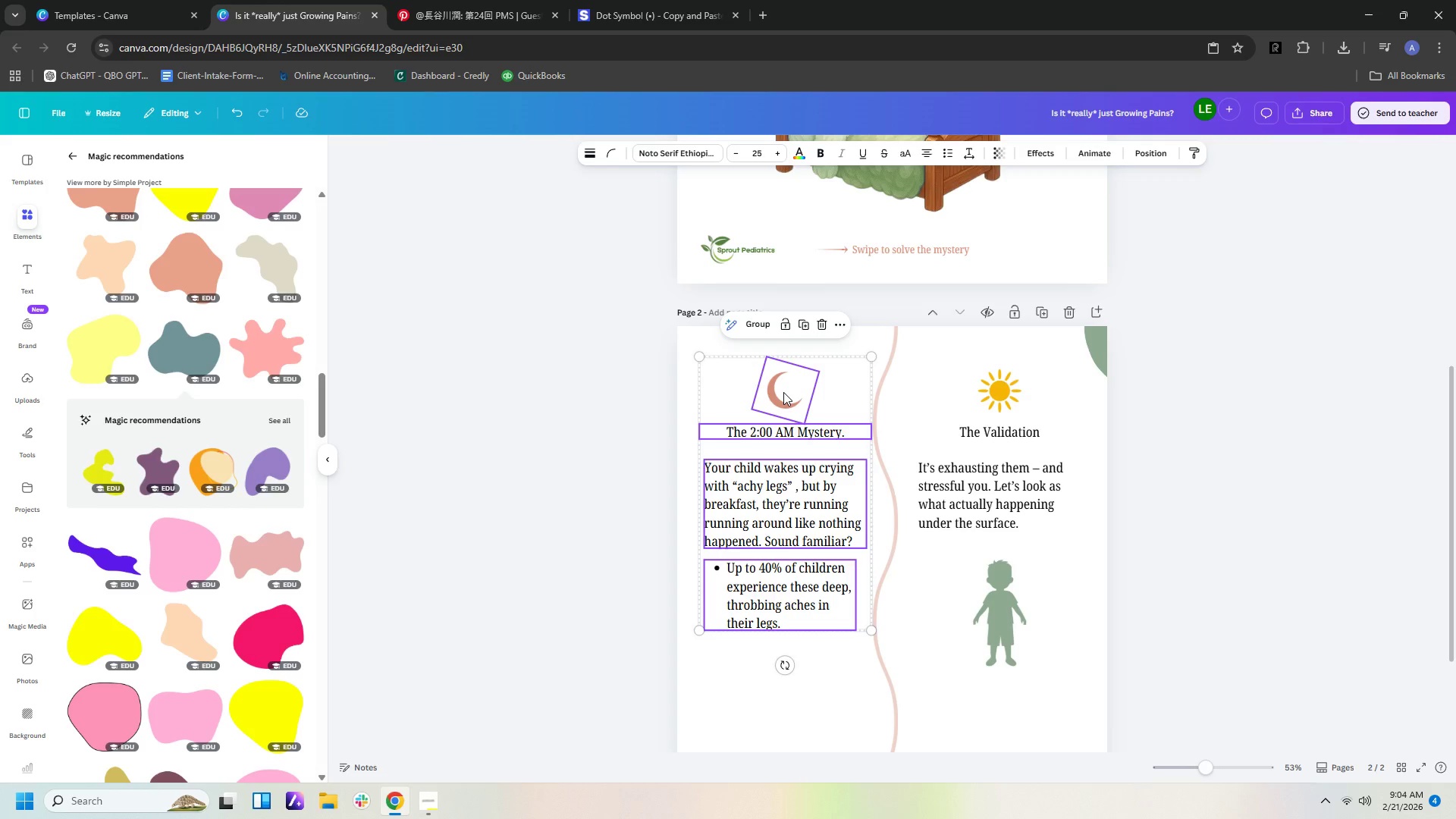 
left_click_drag(start_coordinate=[783, 392], to_coordinate=[779, 453])
 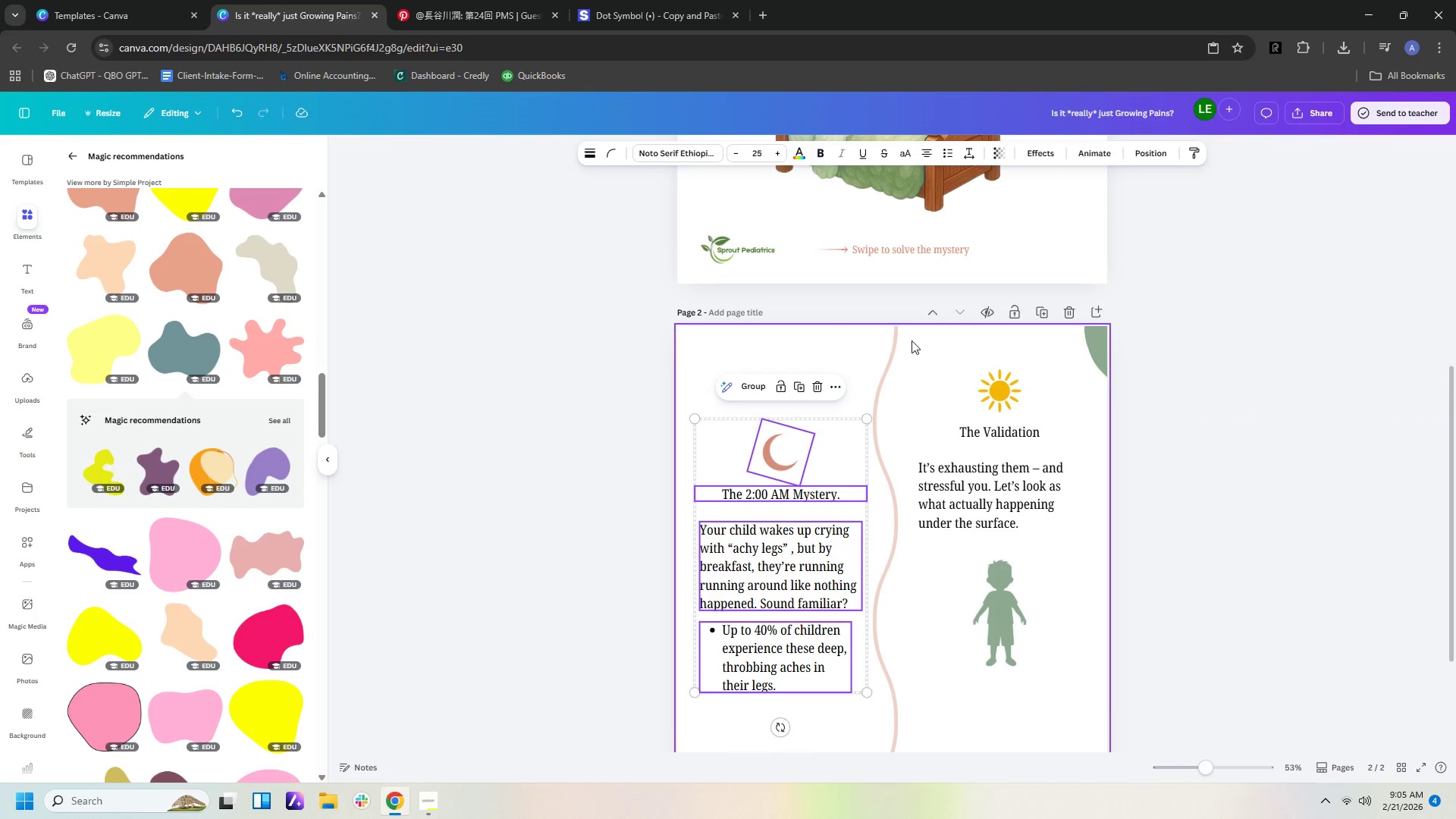 
left_click_drag(start_coordinate=[912, 340], to_coordinate=[1034, 601])
 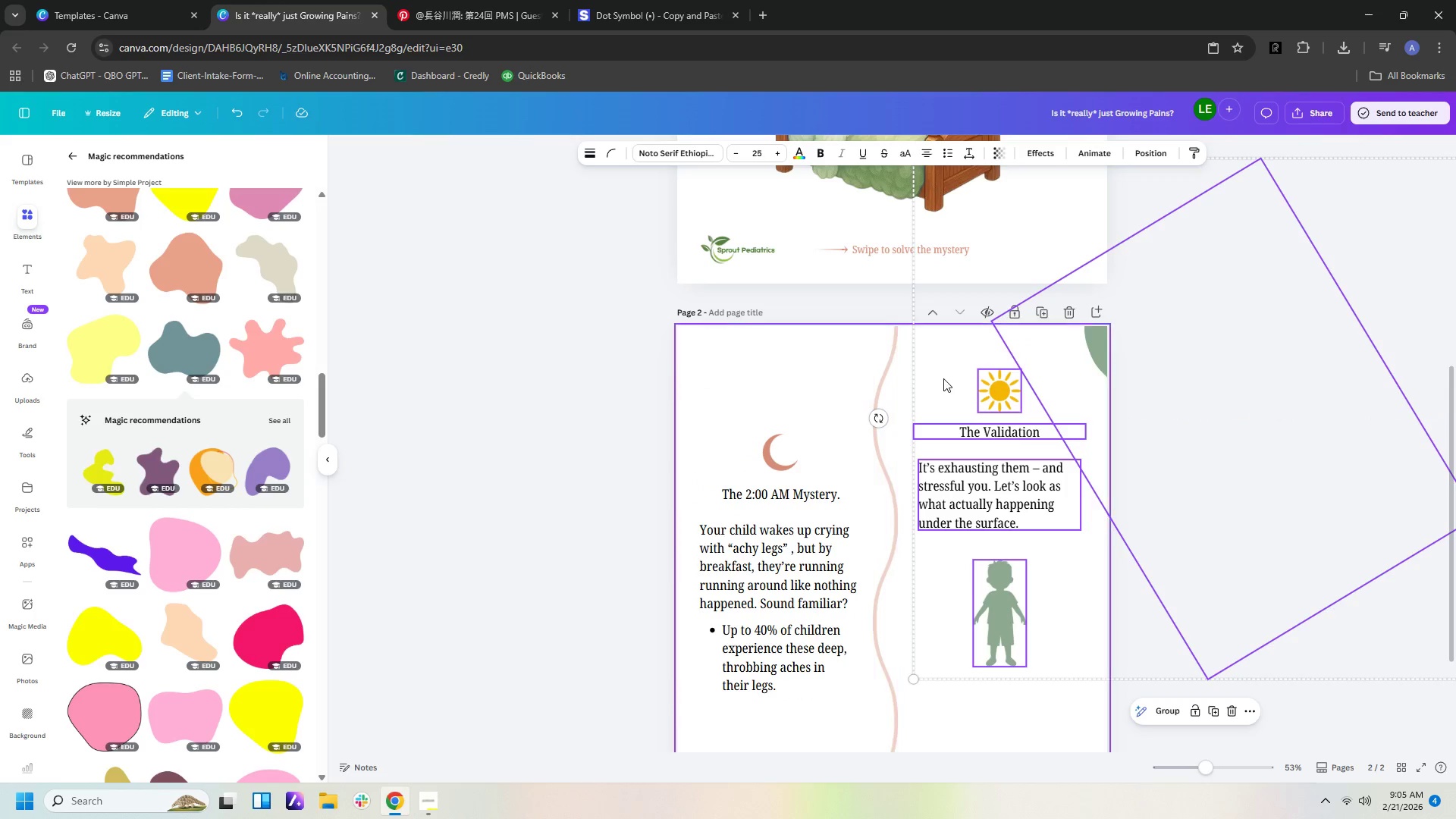 
left_click([943, 378])
 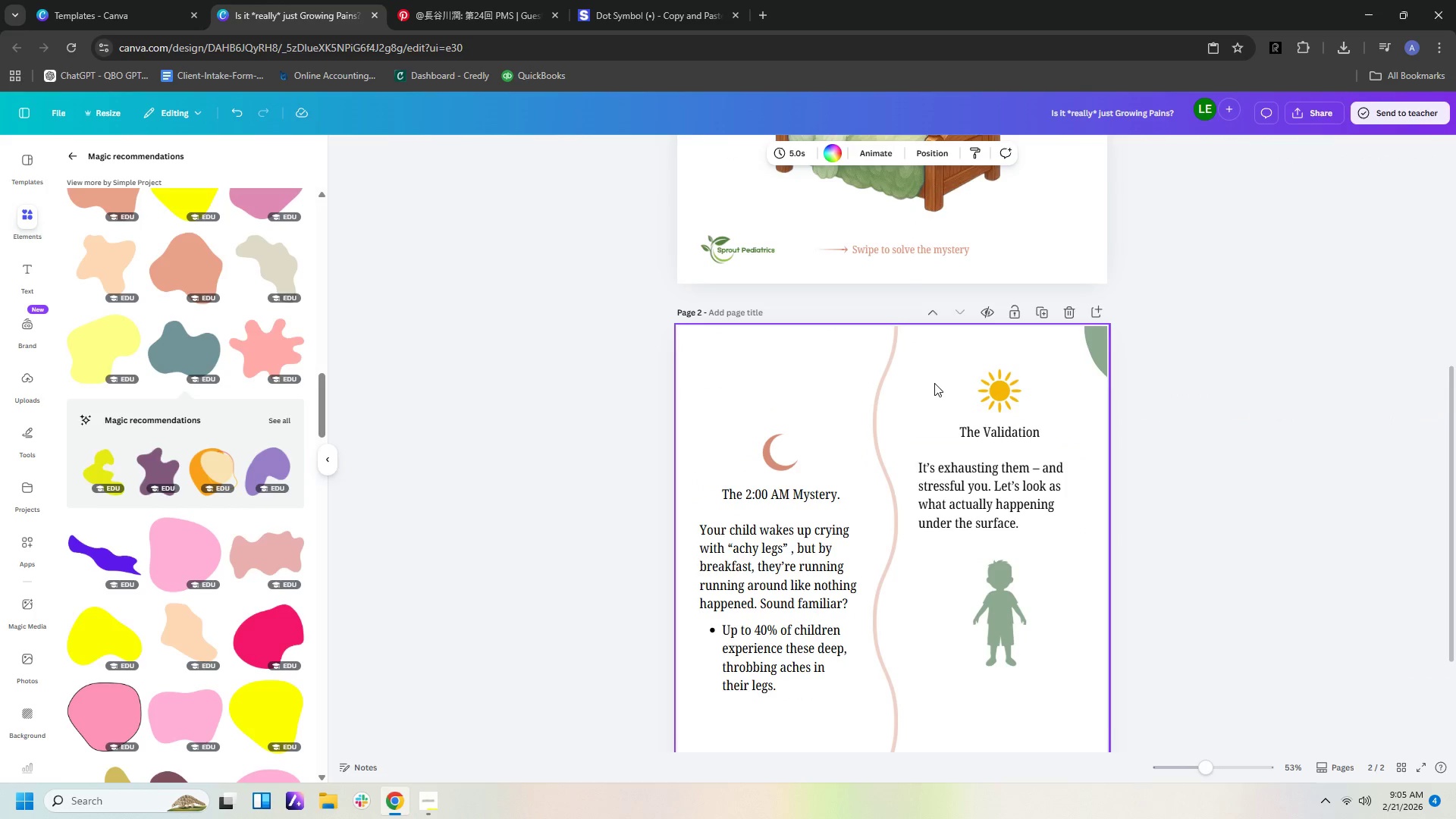 
left_click_drag(start_coordinate=[934, 383], to_coordinate=[1020, 654])
 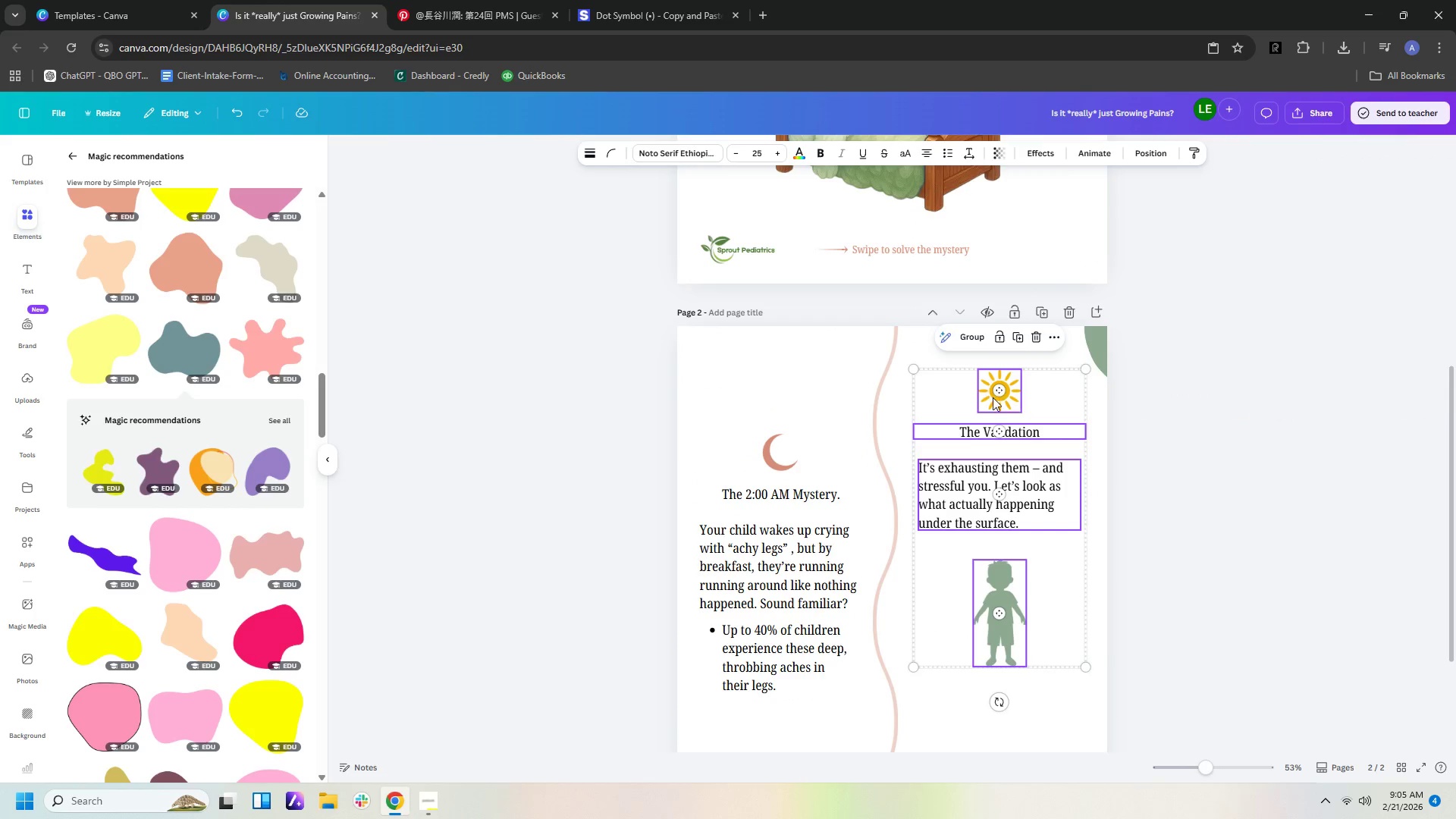 
left_click_drag(start_coordinate=[990, 401], to_coordinate=[991, 463])
 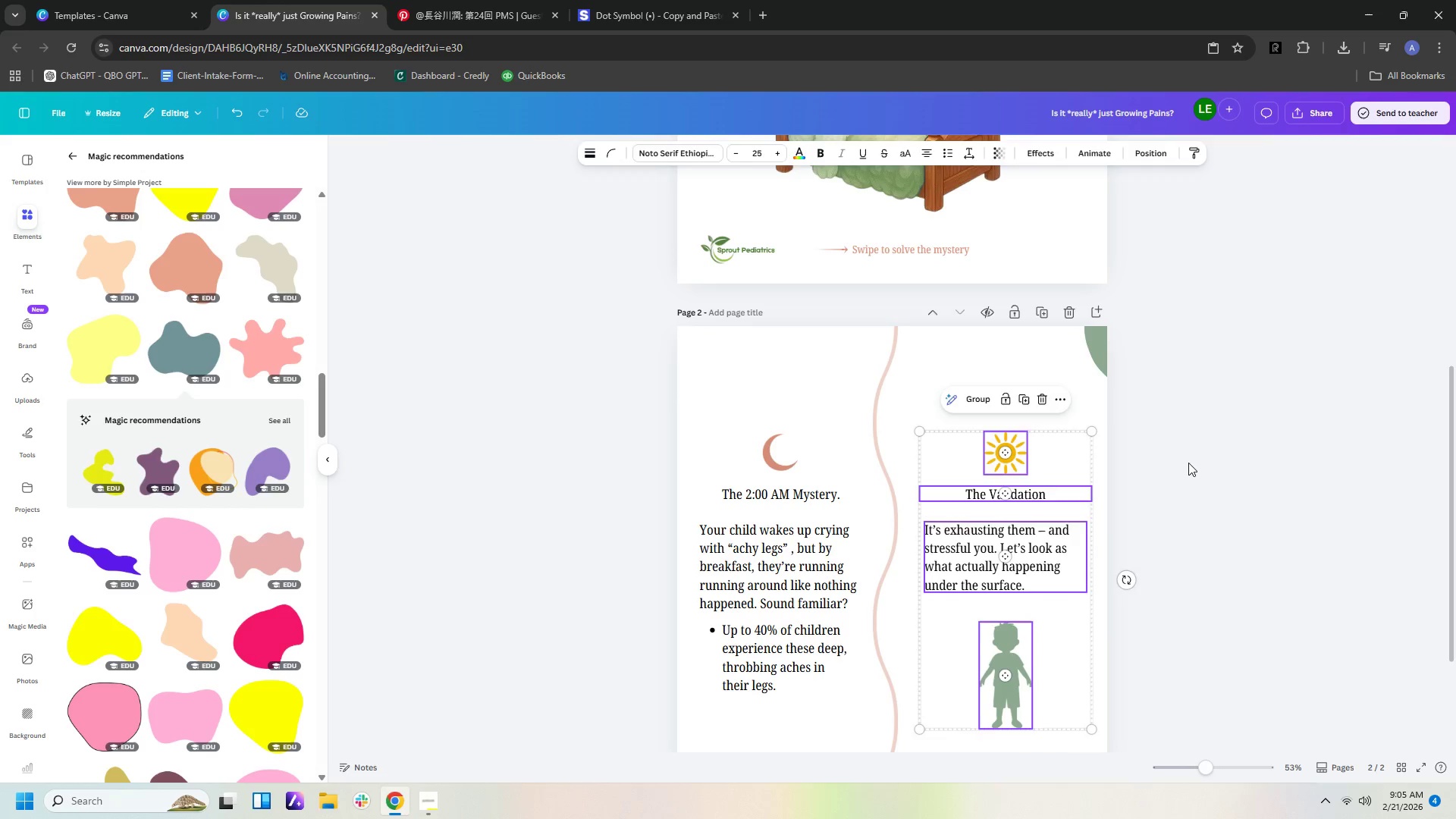 
left_click([1188, 463])
 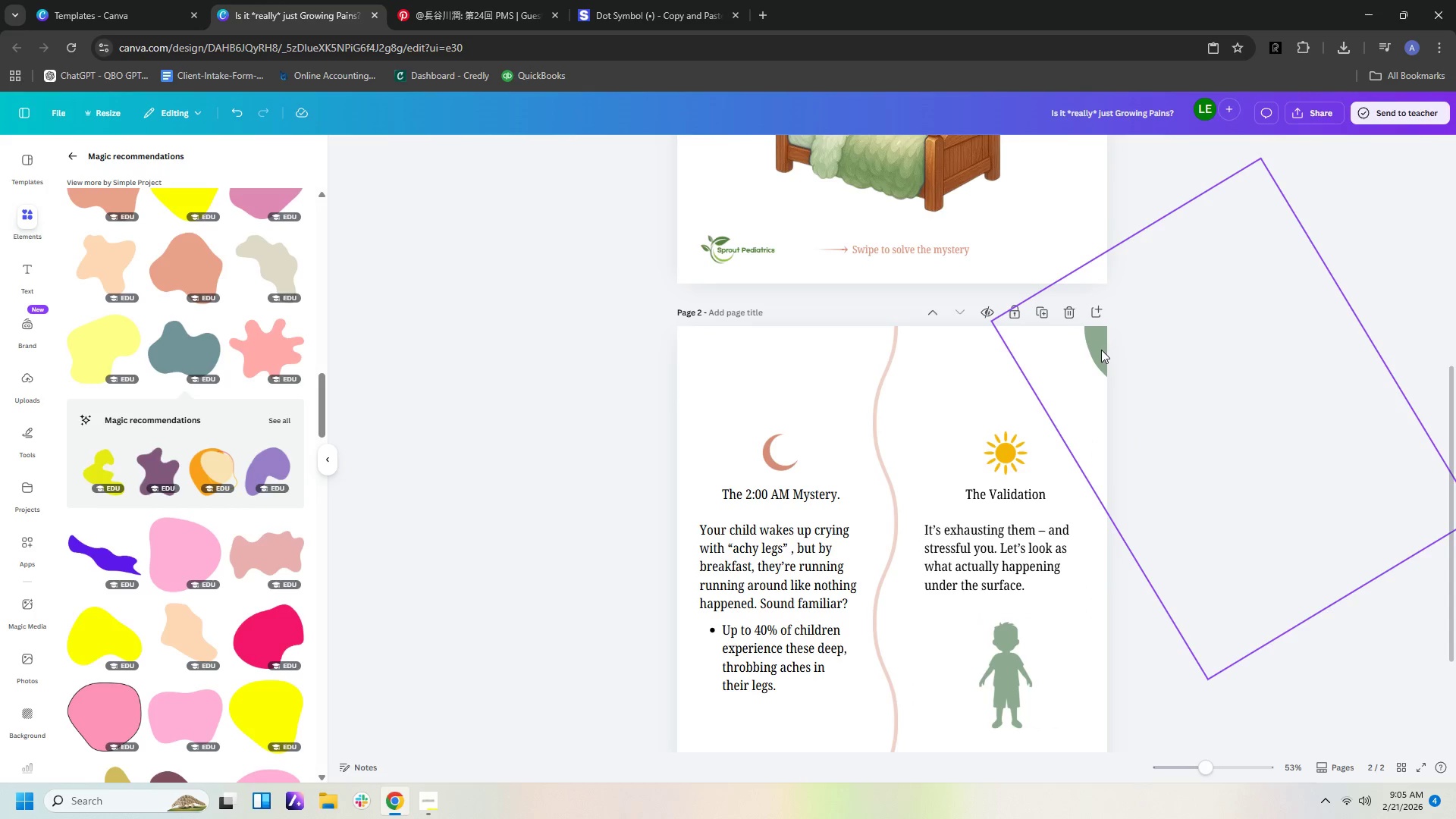 
left_click_drag(start_coordinate=[1100, 350], to_coordinate=[1050, 360])
 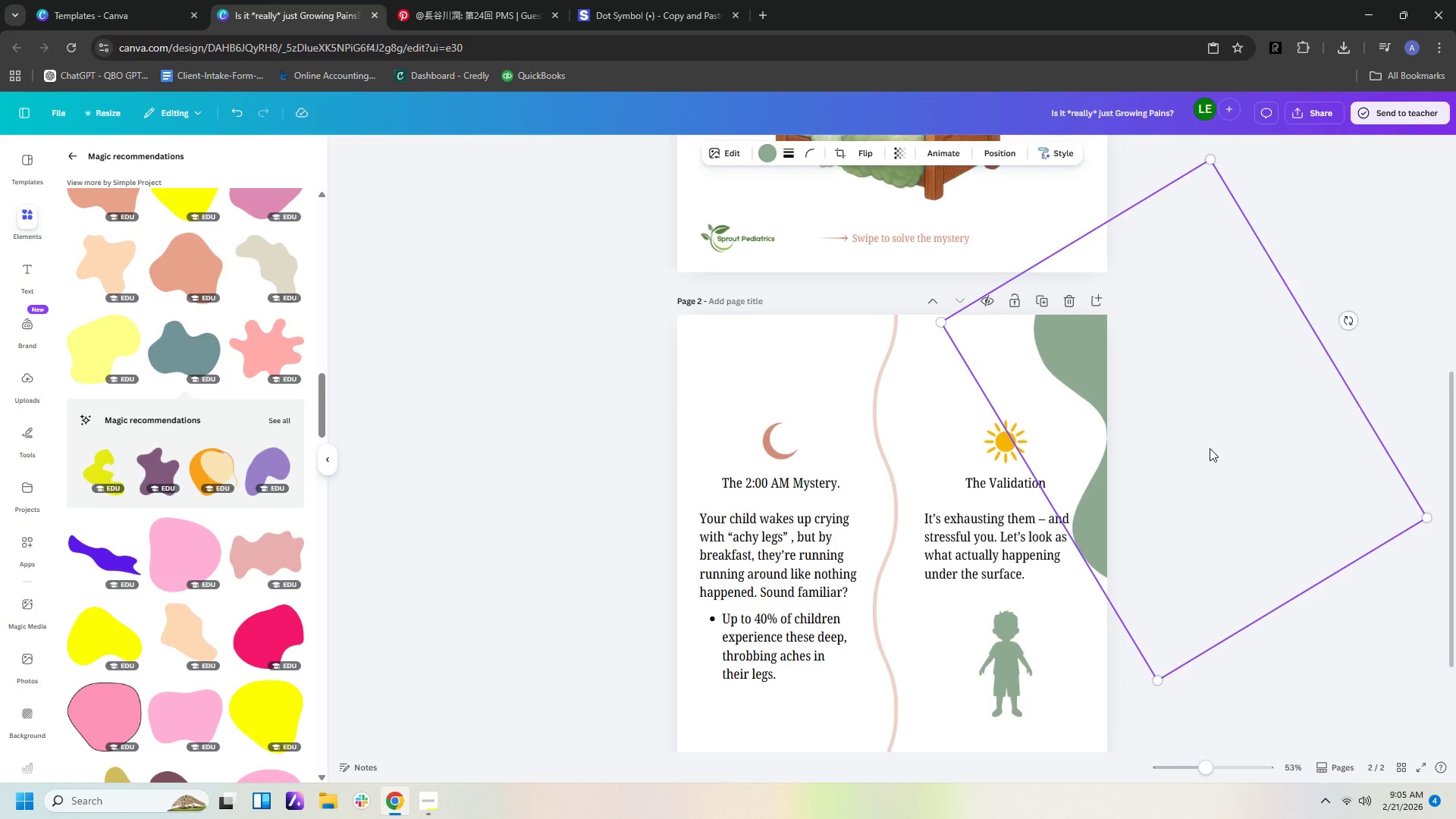 
scroll: coordinate [1210, 449], scroll_direction: down, amount: 3.0
 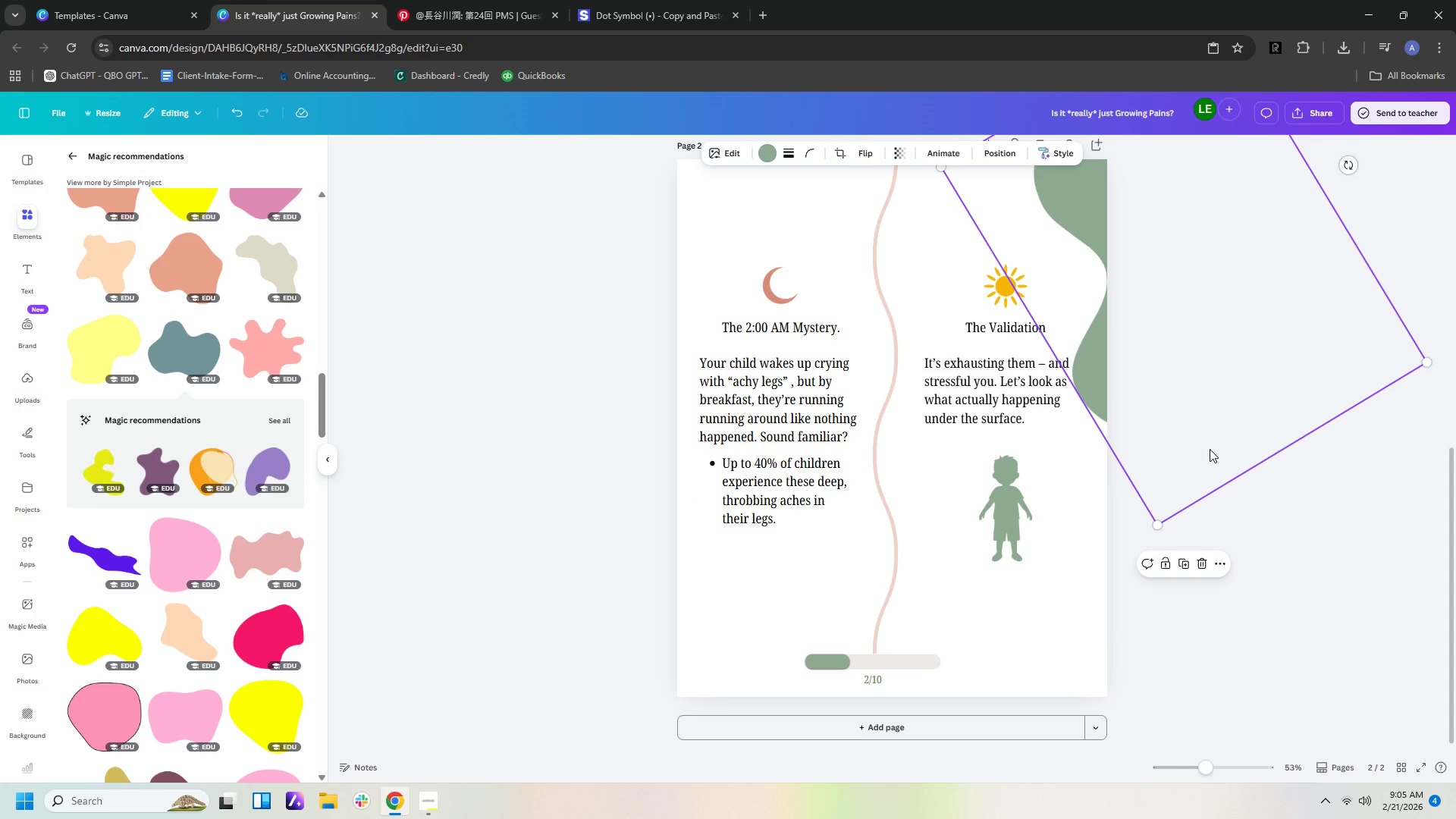 
left_click_drag(start_coordinate=[1081, 228], to_coordinate=[1075, 316])
 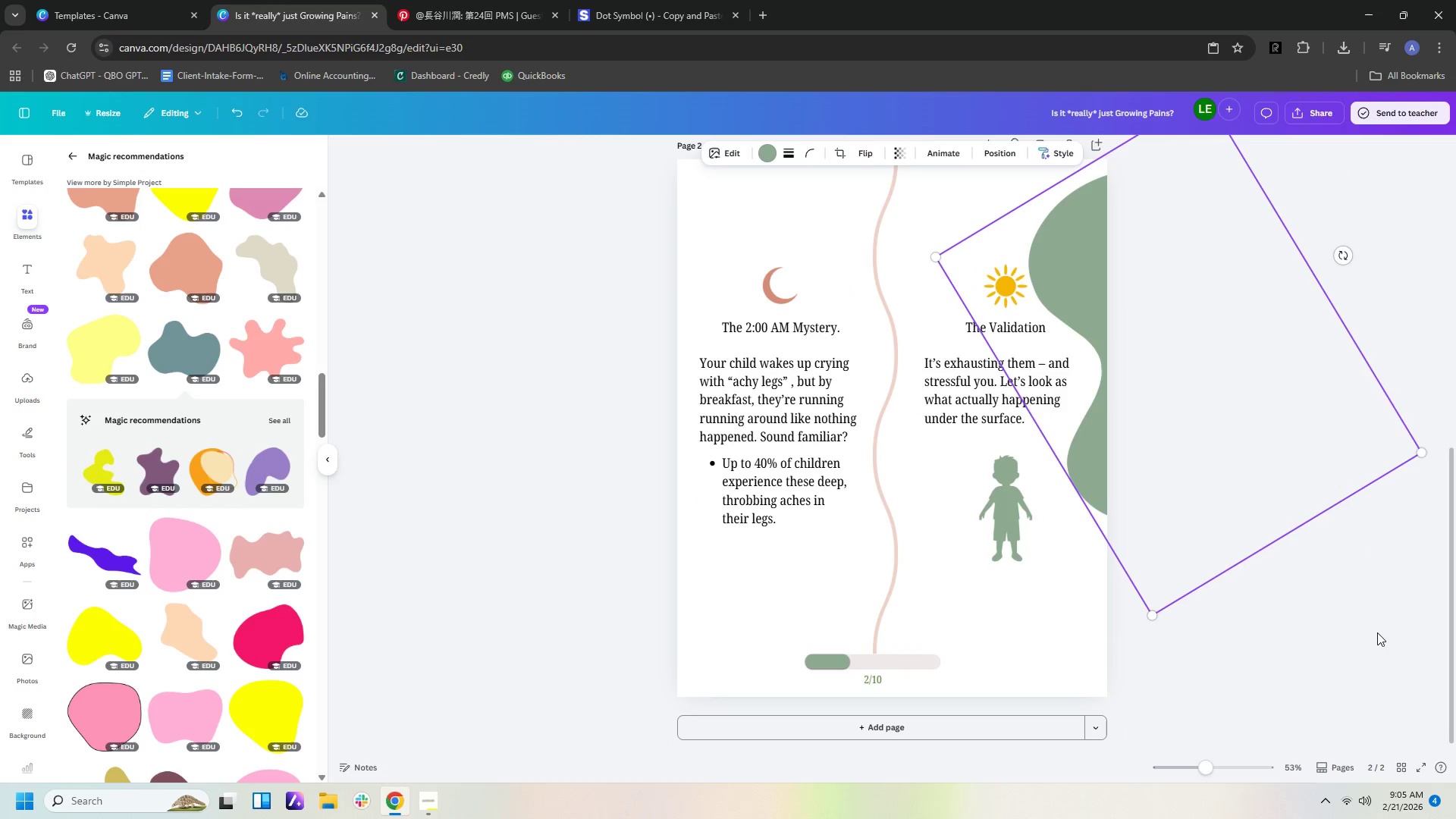 
left_click([1377, 632])
 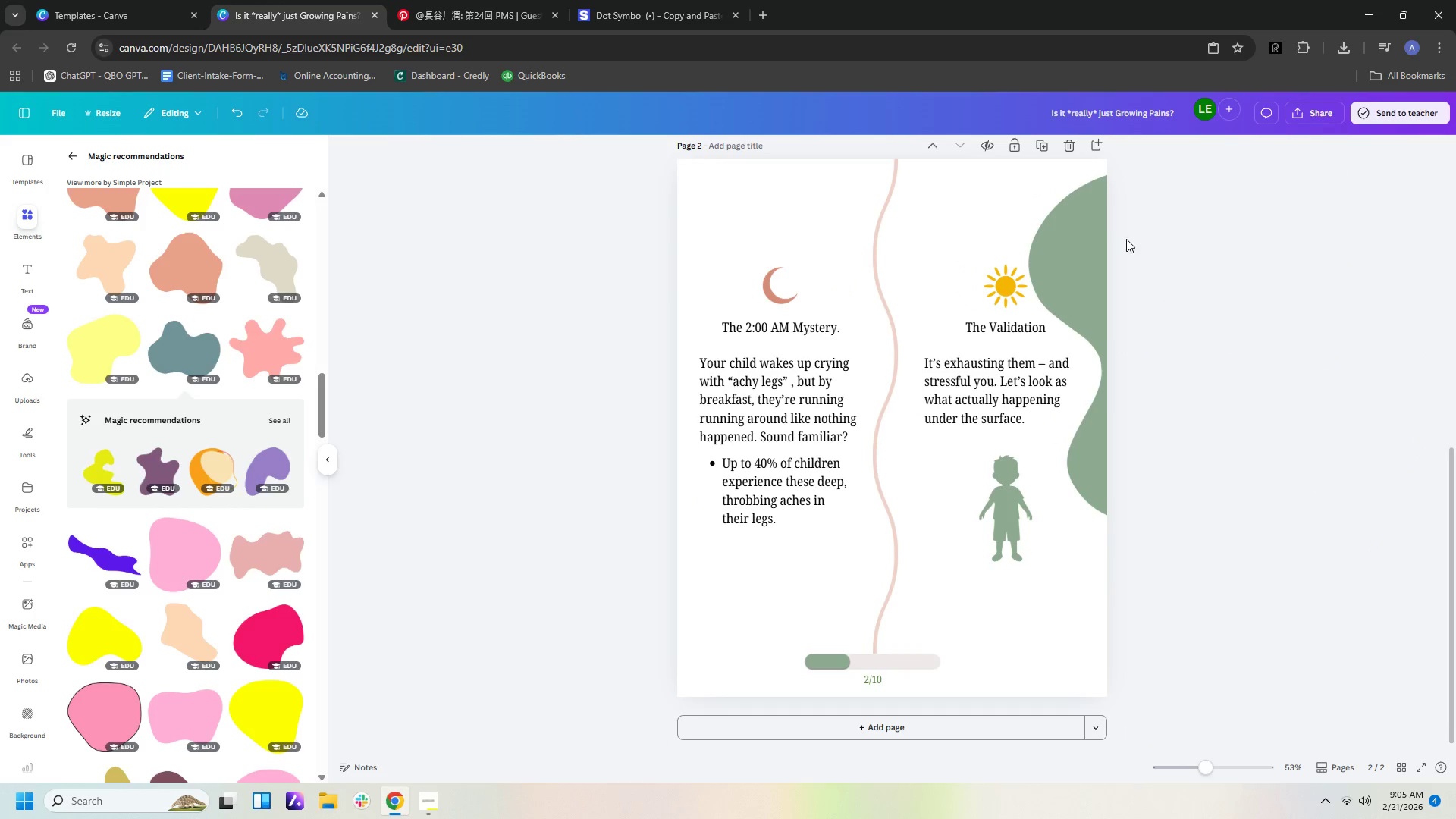 
left_click([1094, 221])
 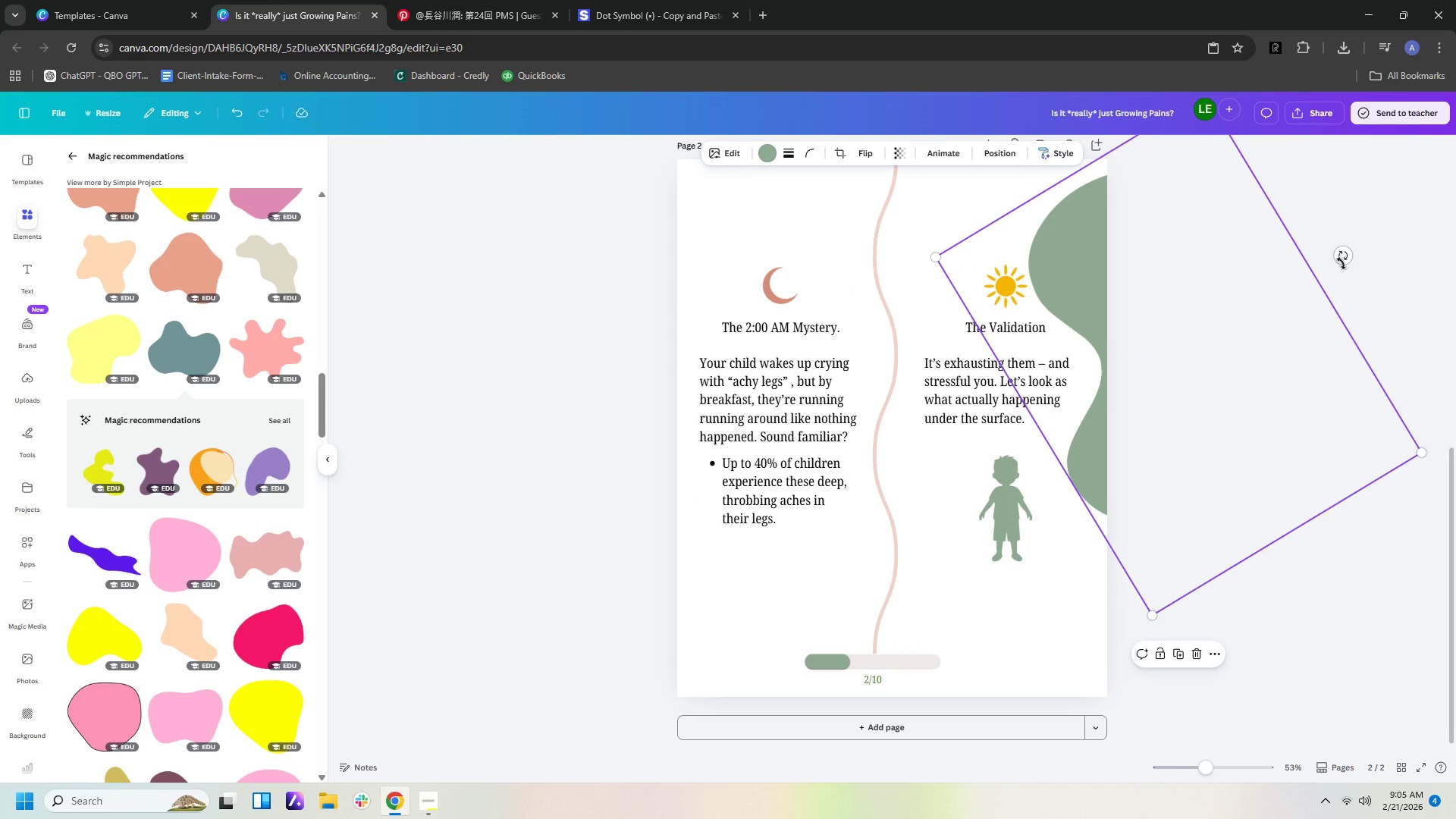 
scroll: coordinate [1340, 268], scroll_direction: up, amount: 1.0
 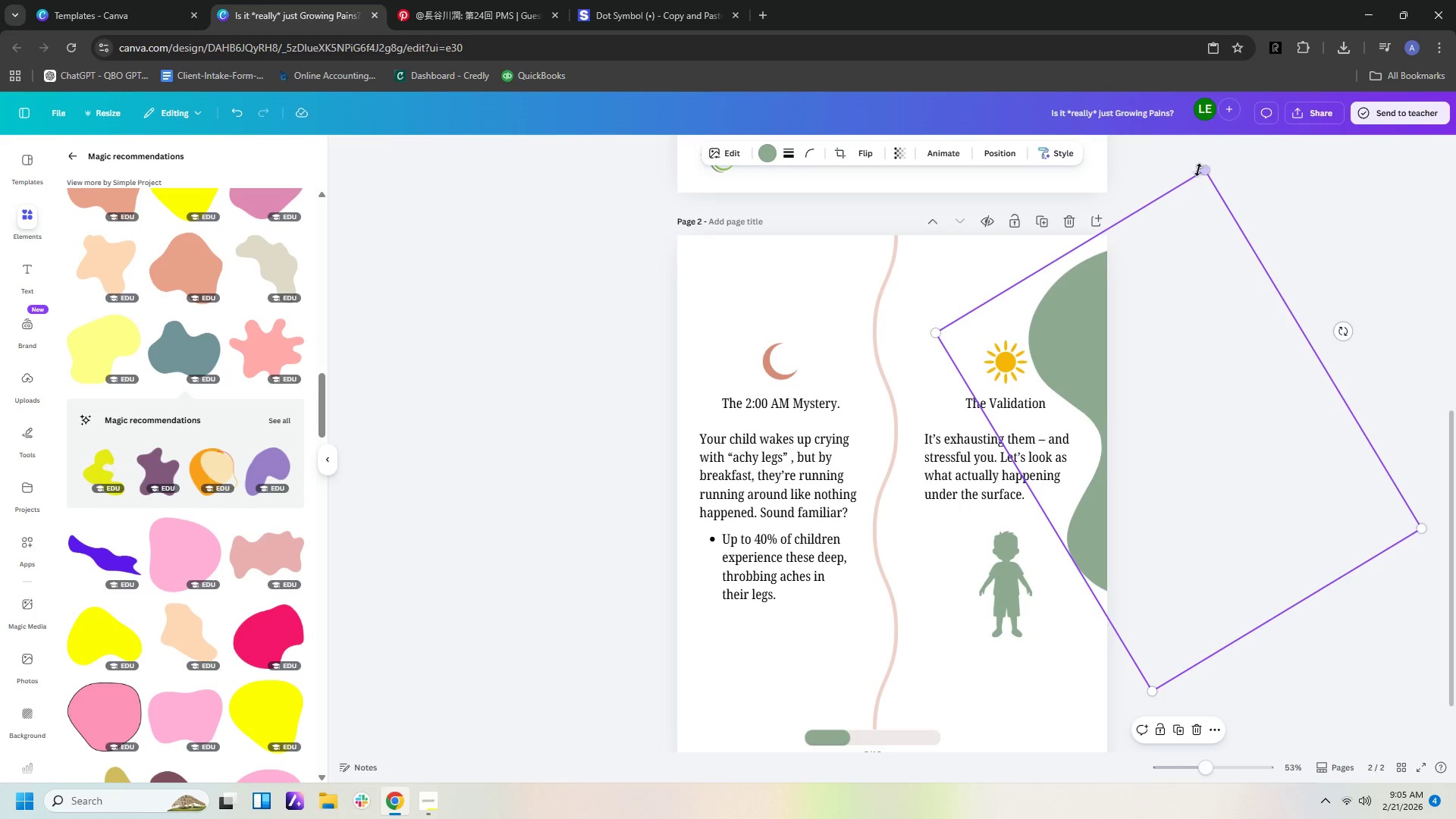 
left_click_drag(start_coordinate=[1207, 170], to_coordinate=[1232, 77])
 